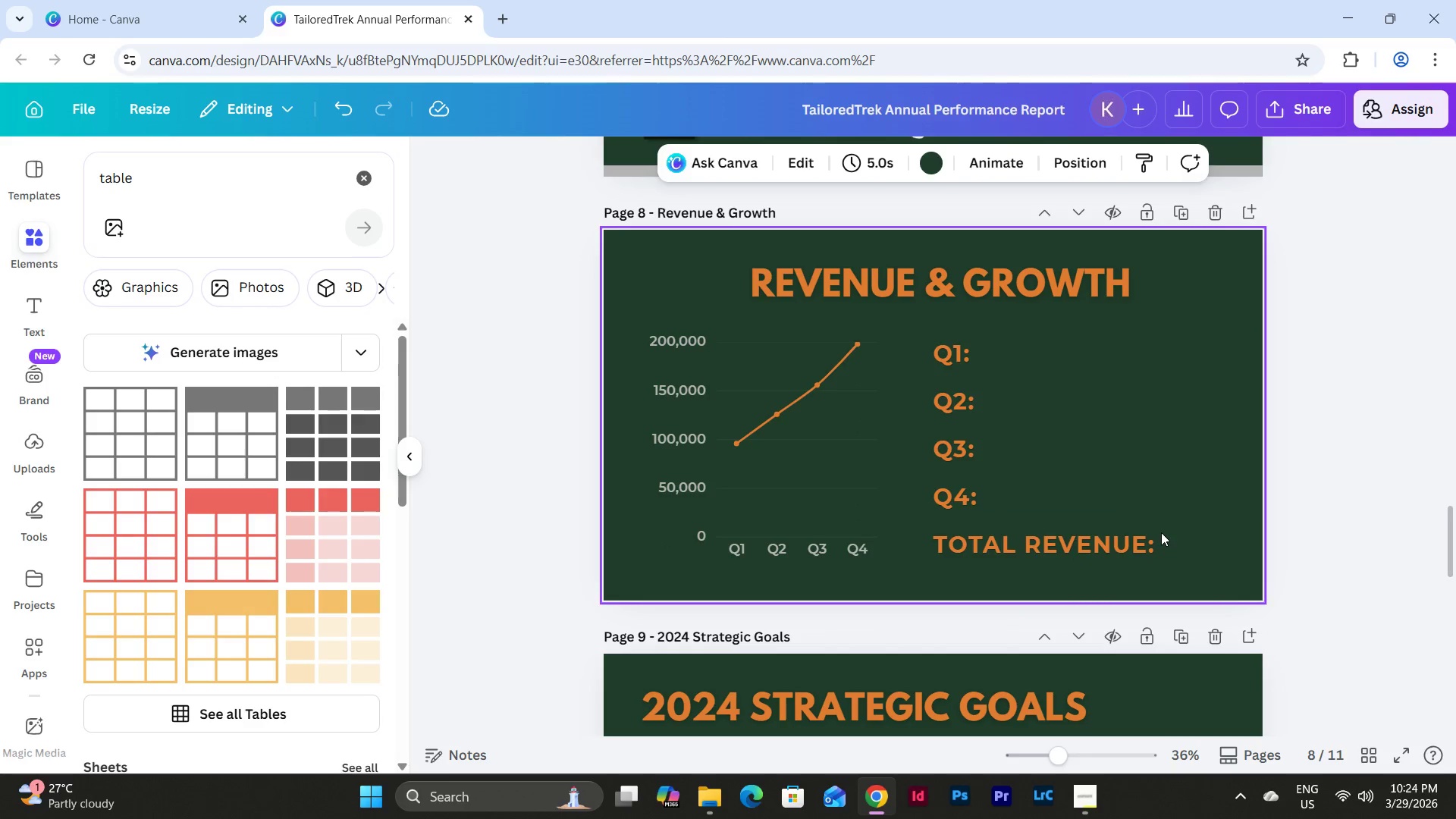 
left_click([1131, 544])
 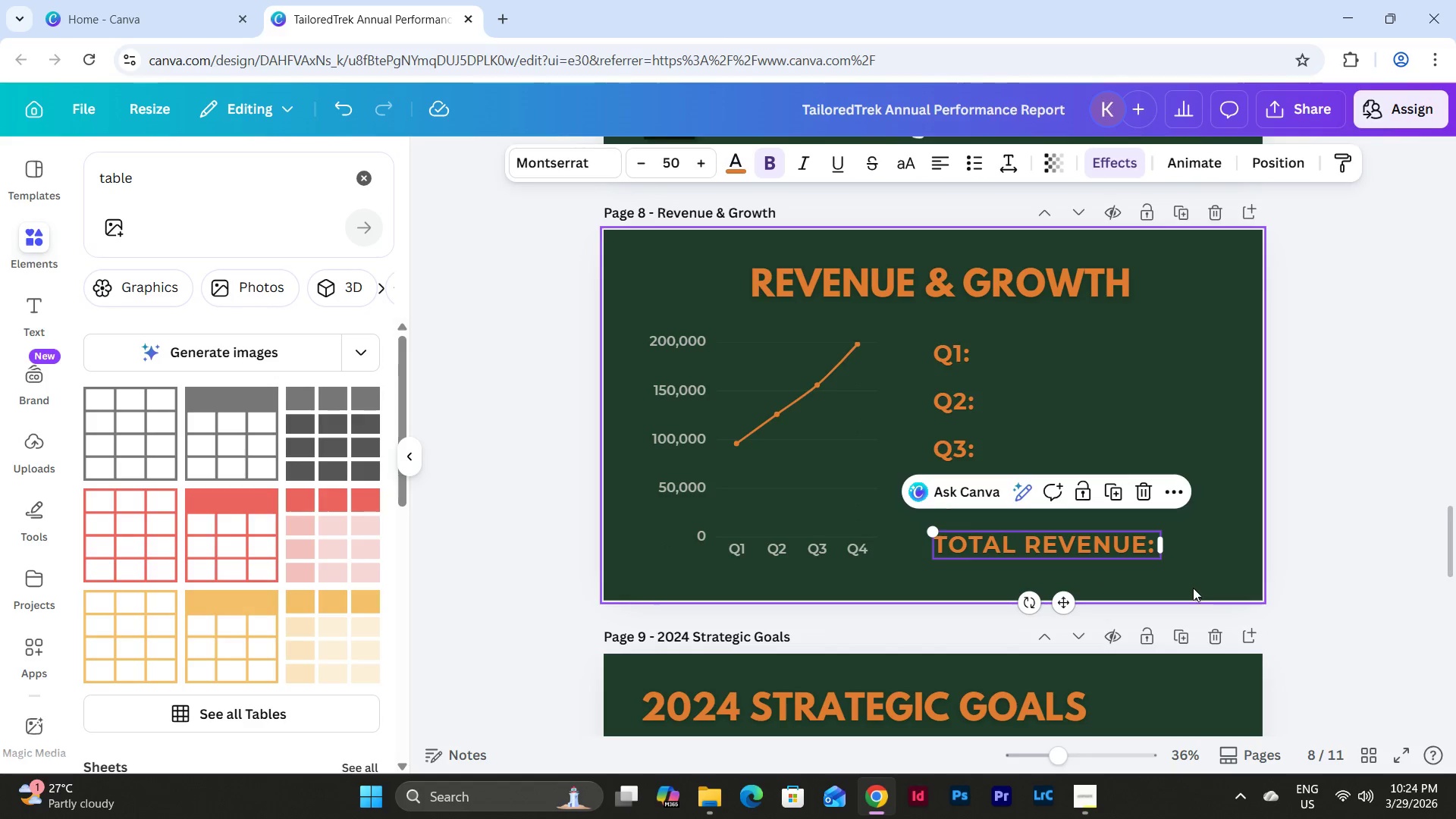 
left_click([1188, 566])
 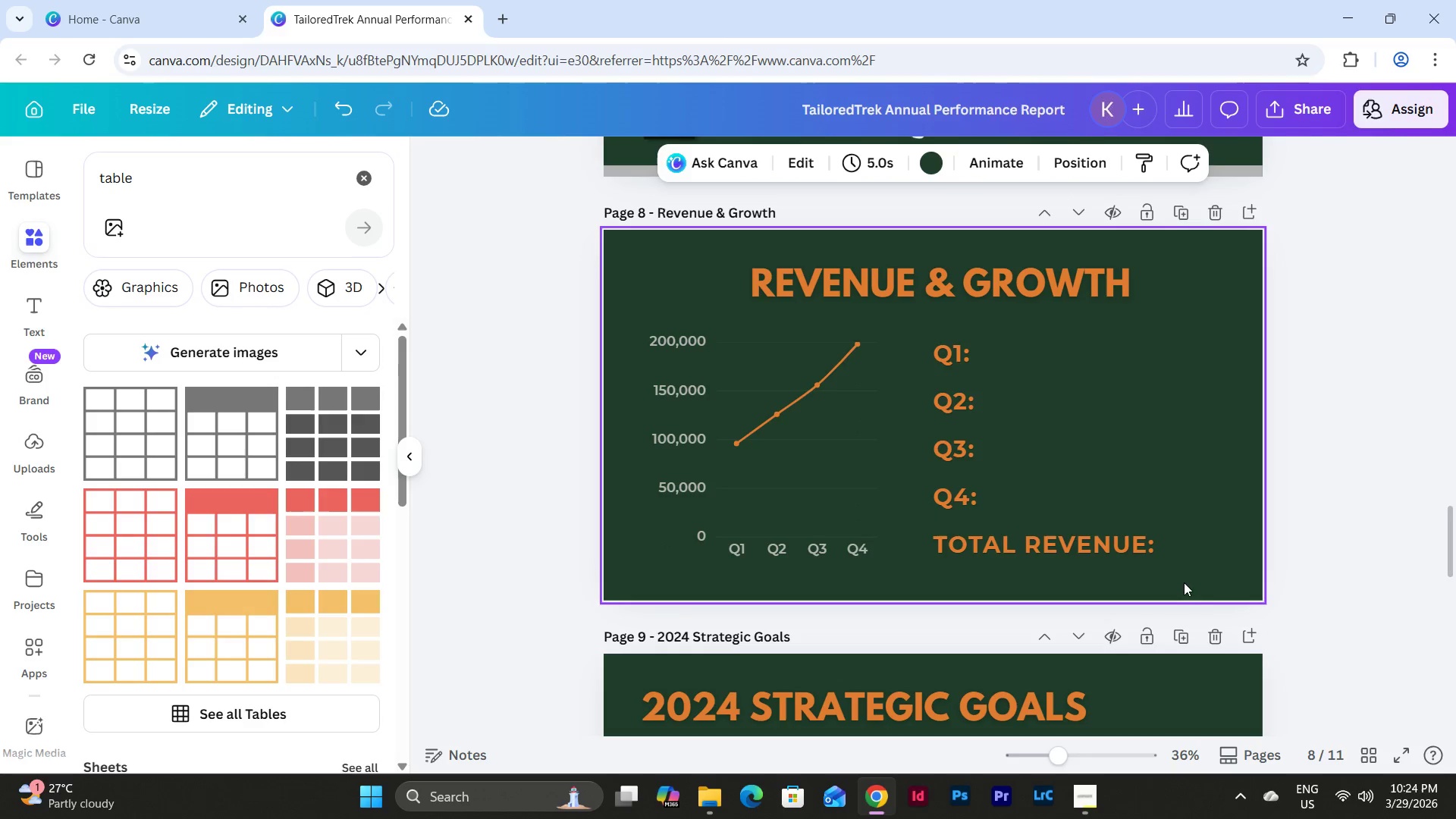 
left_click_drag(start_coordinate=[1181, 579], to_coordinate=[927, 340])
 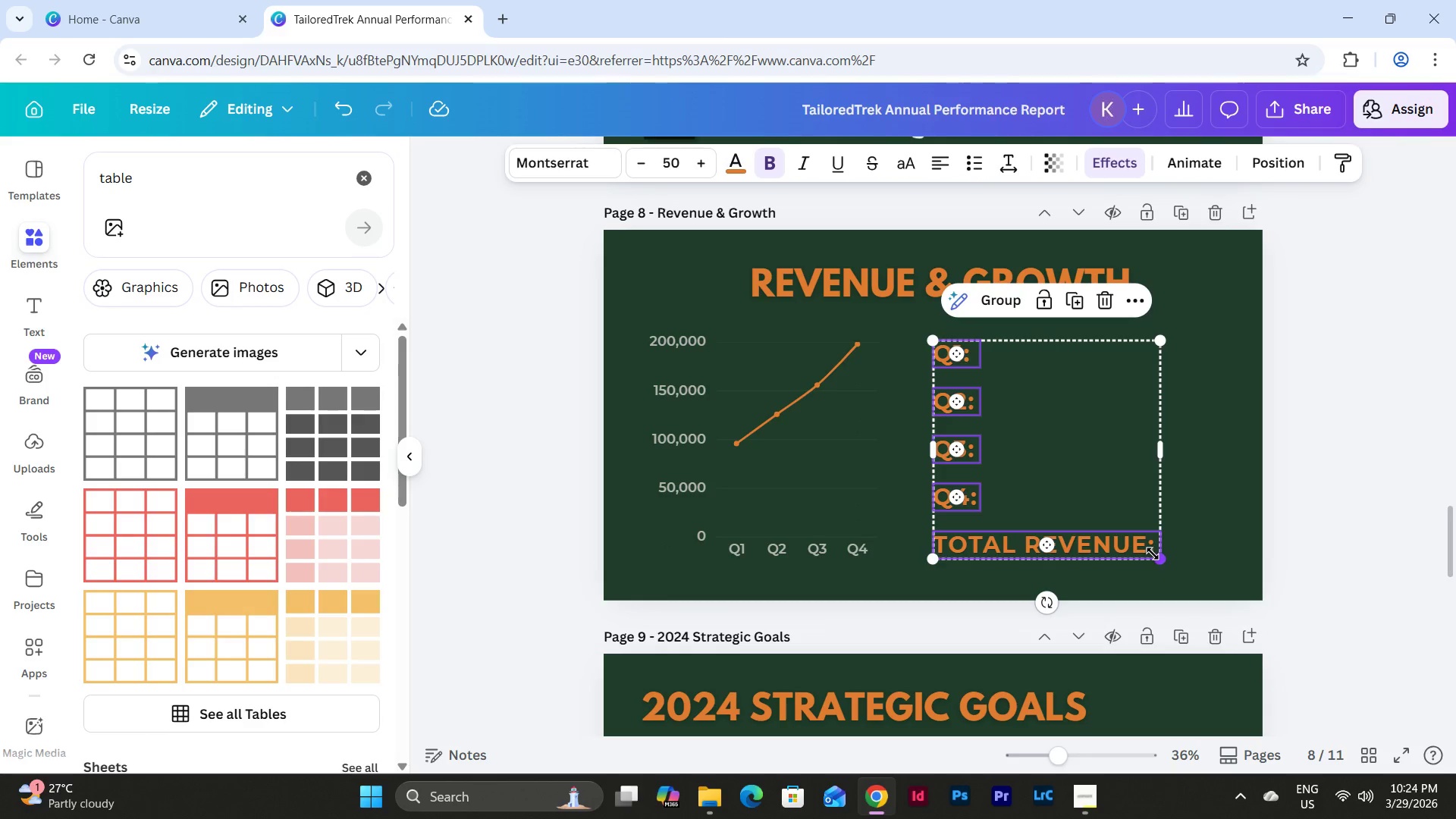 
left_click_drag(start_coordinate=[1153, 554], to_coordinate=[1084, 534])
 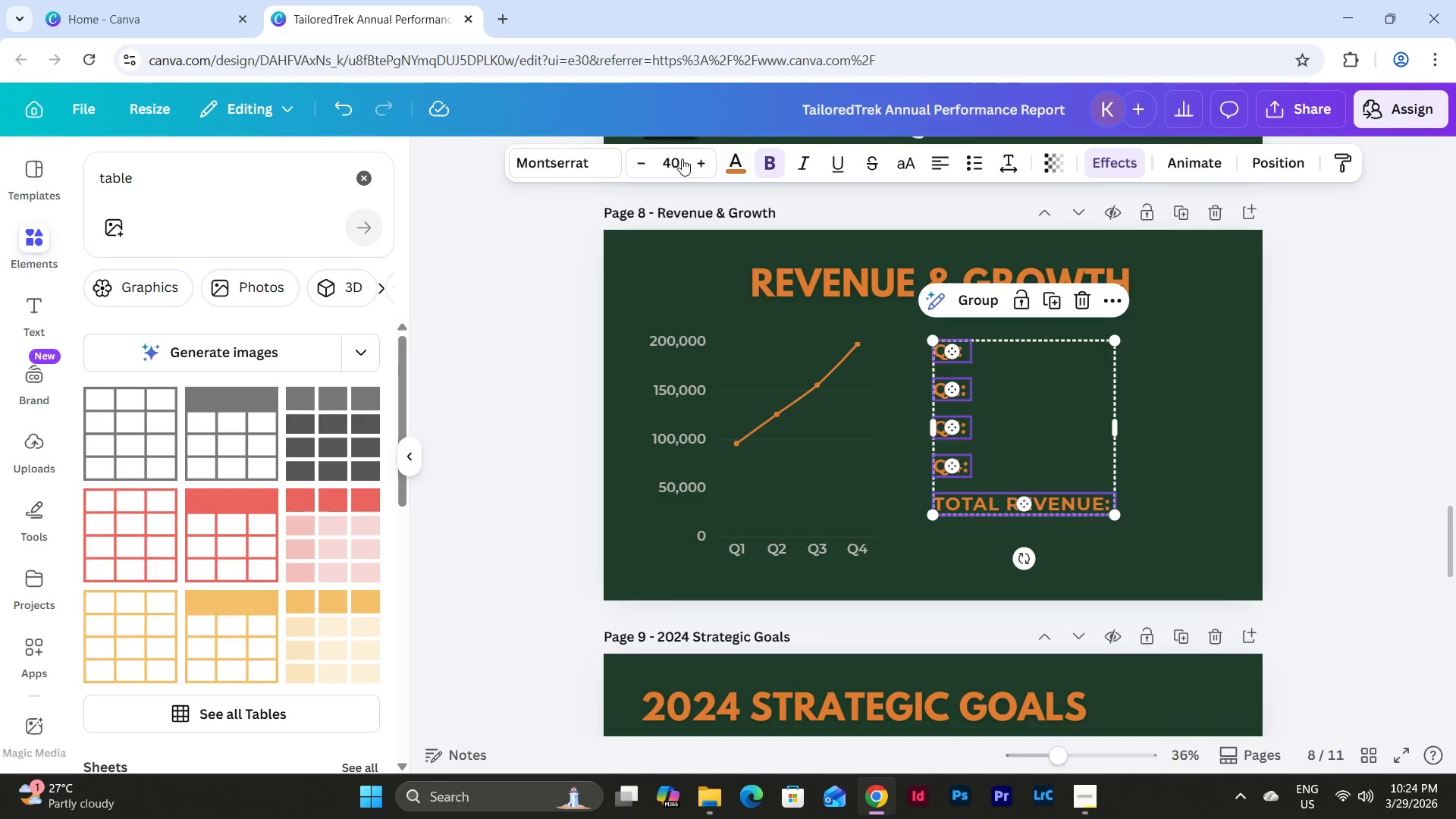 
left_click([667, 156])
 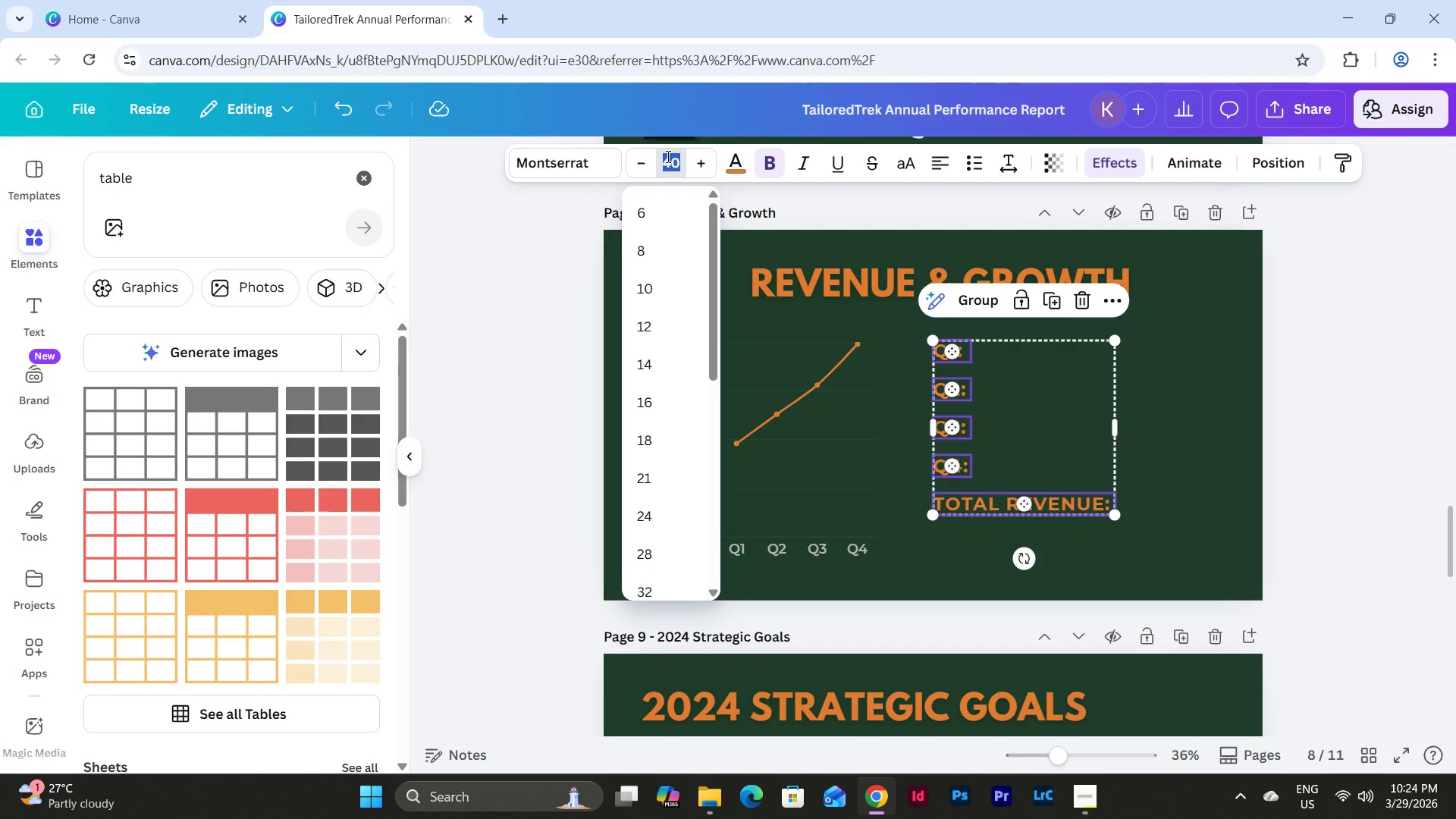 
key(Numpad4)
 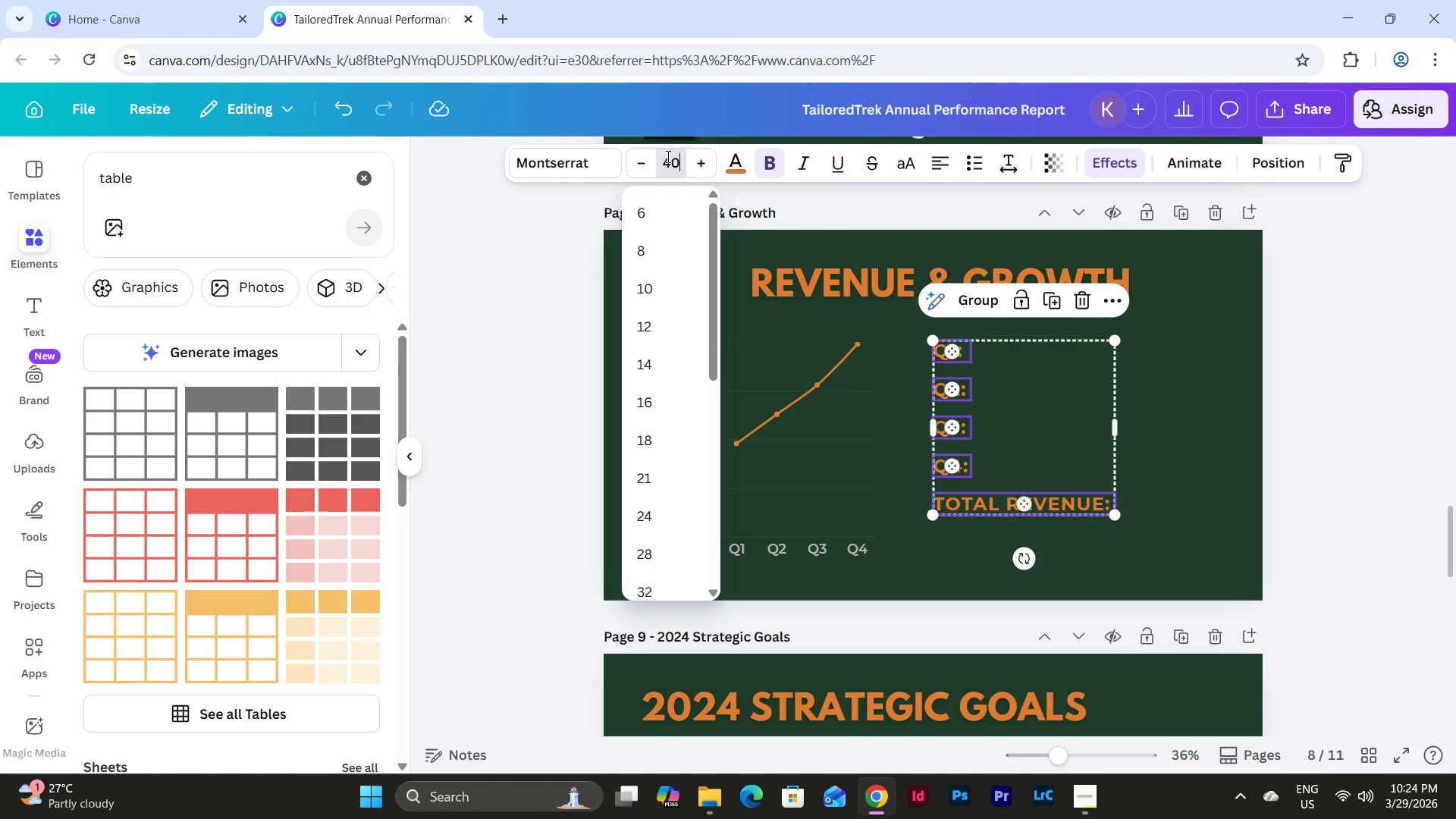 
key(Numpad0)
 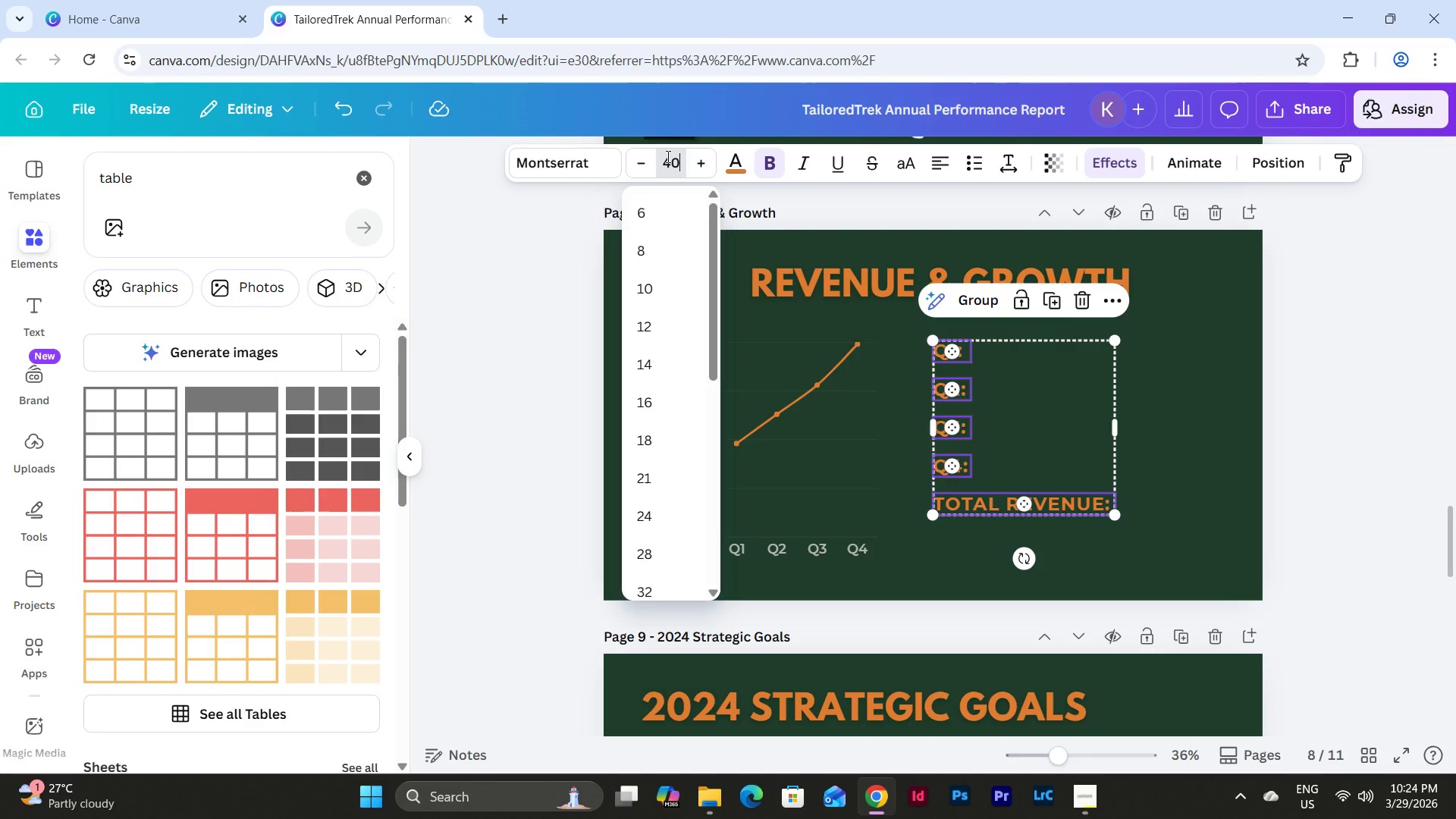 
key(NumpadEnter)
 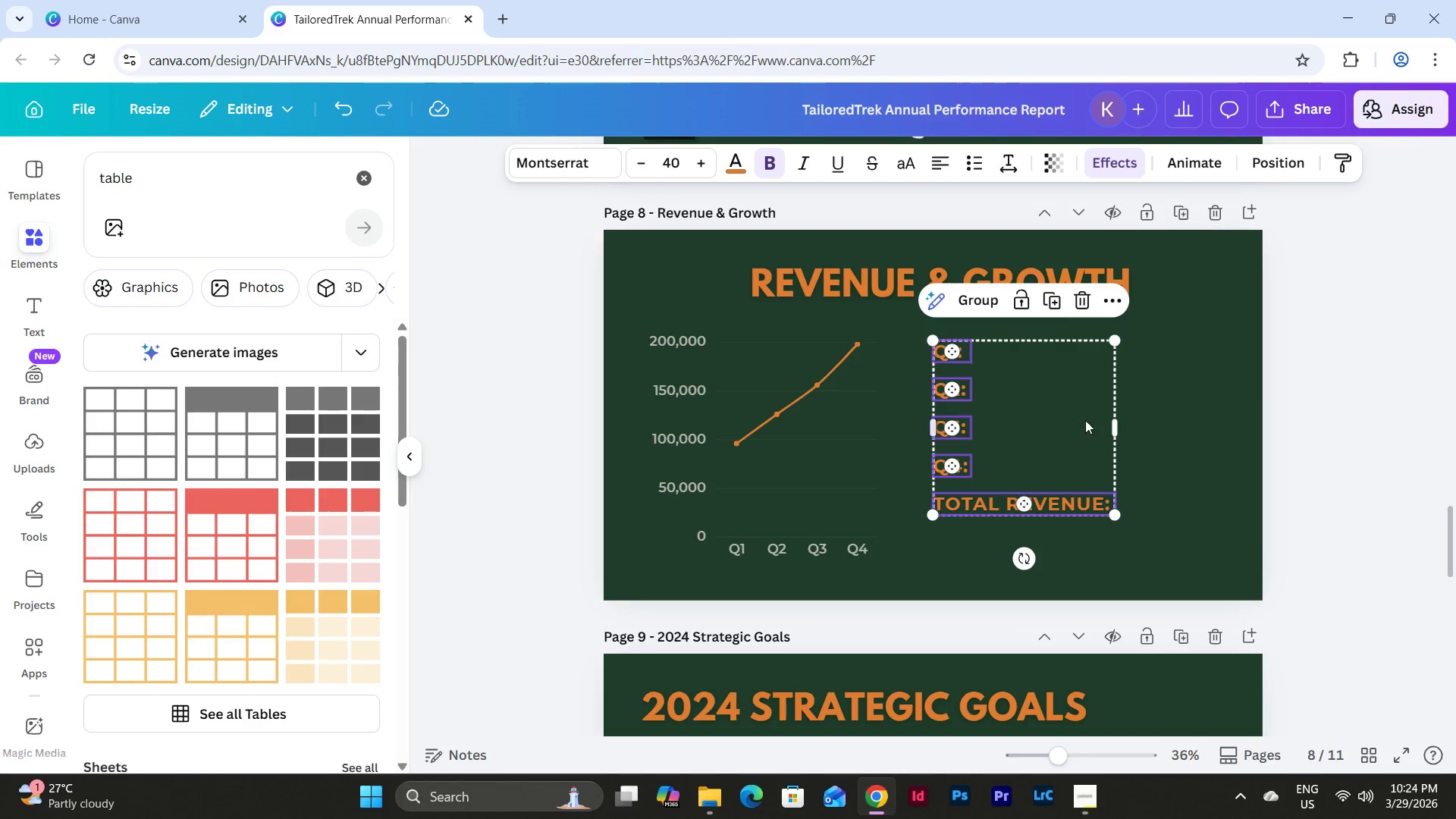 
left_click([1183, 471])
 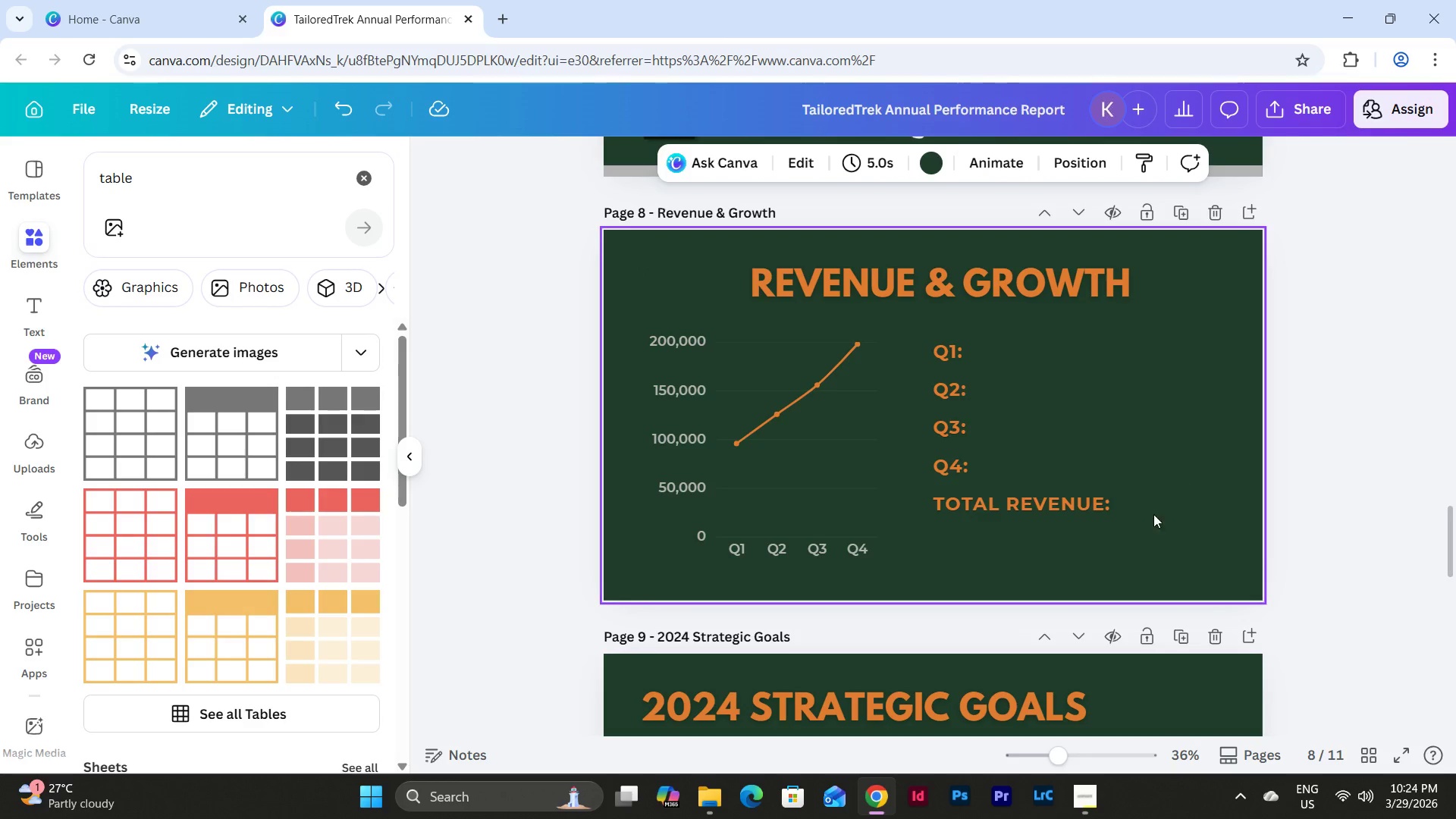 
left_click_drag(start_coordinate=[1143, 551], to_coordinate=[943, 500])
 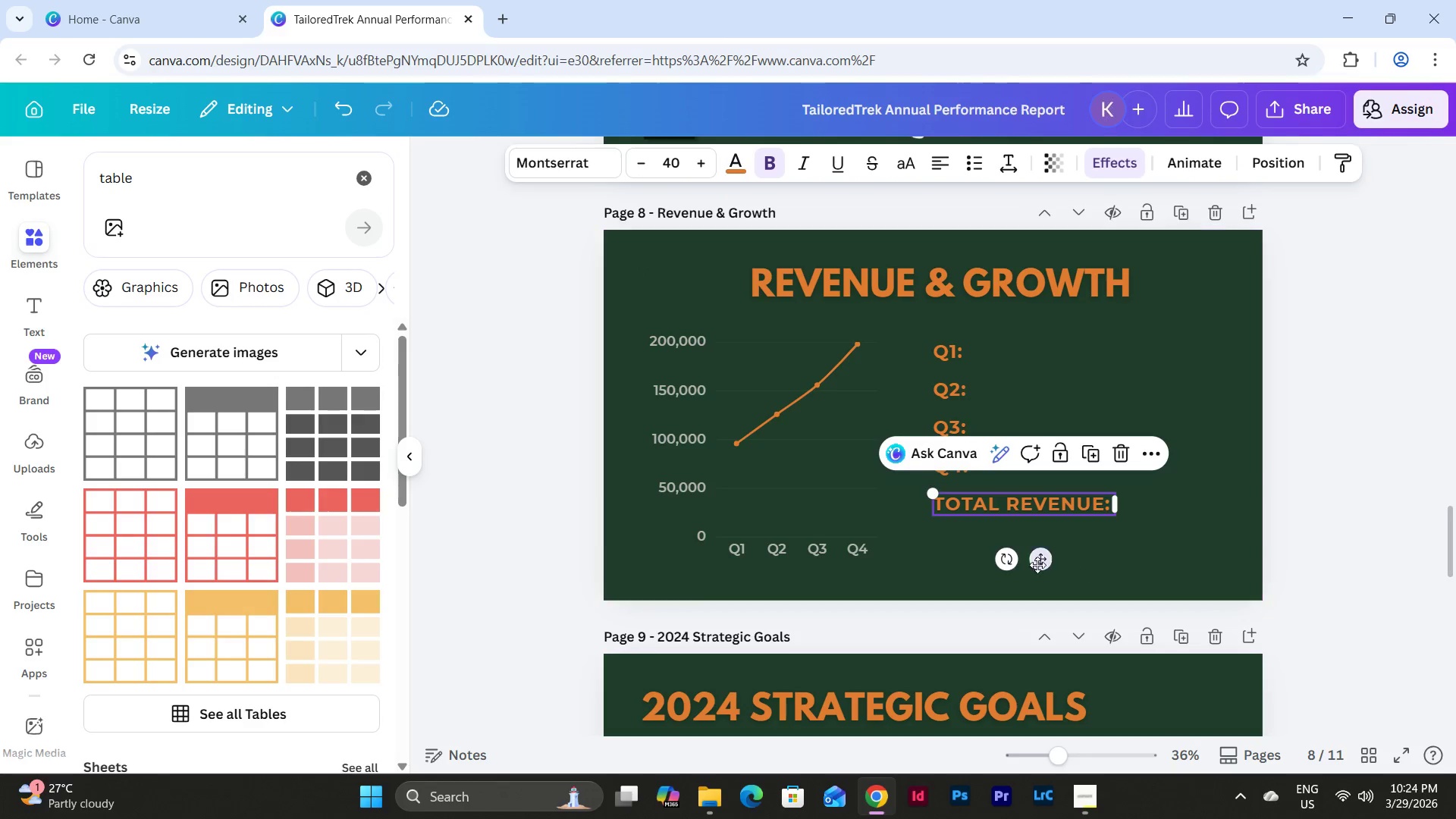 
left_click_drag(start_coordinate=[1036, 563], to_coordinate=[1037, 582])
 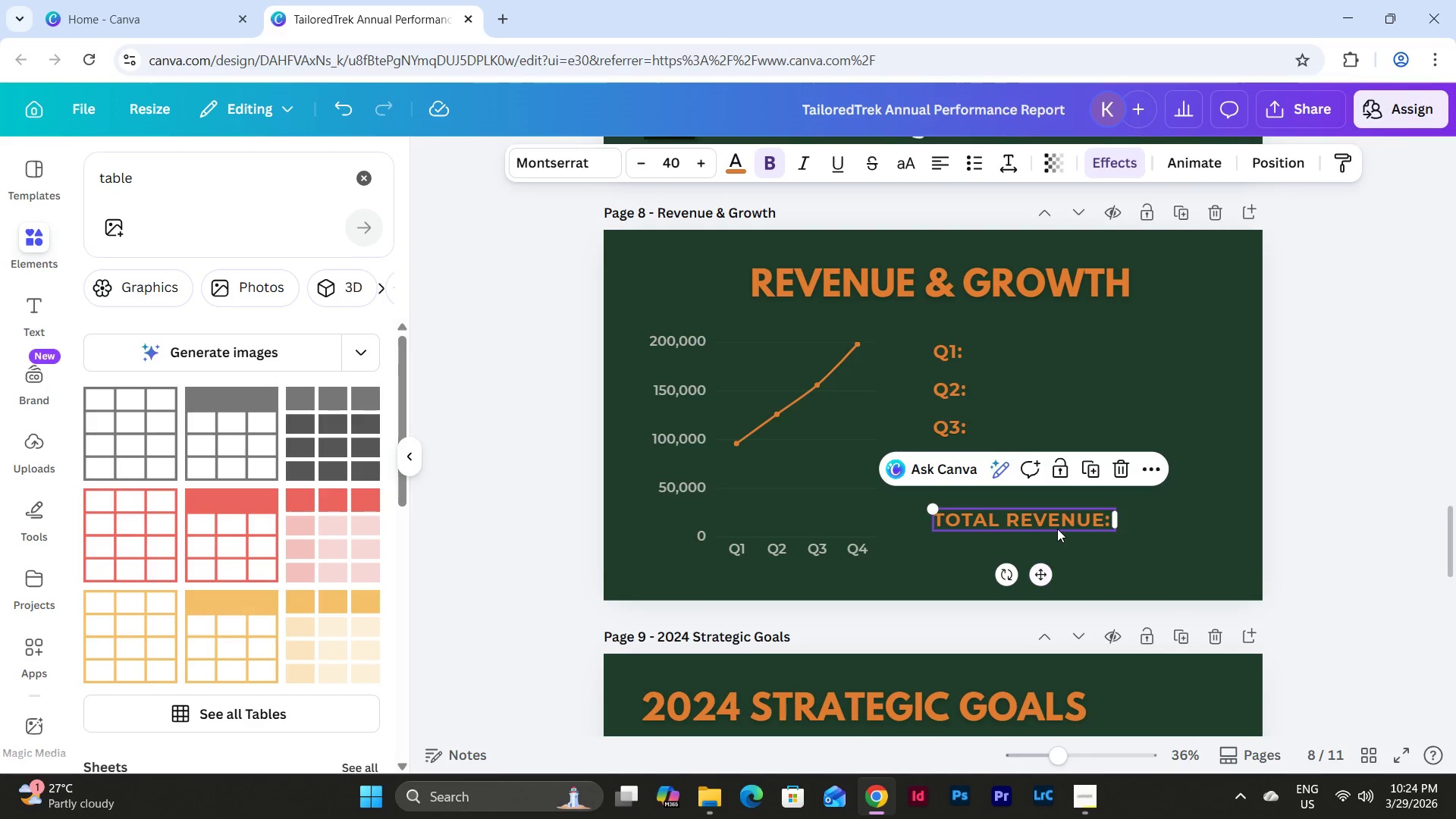 
left_click([1057, 529])
 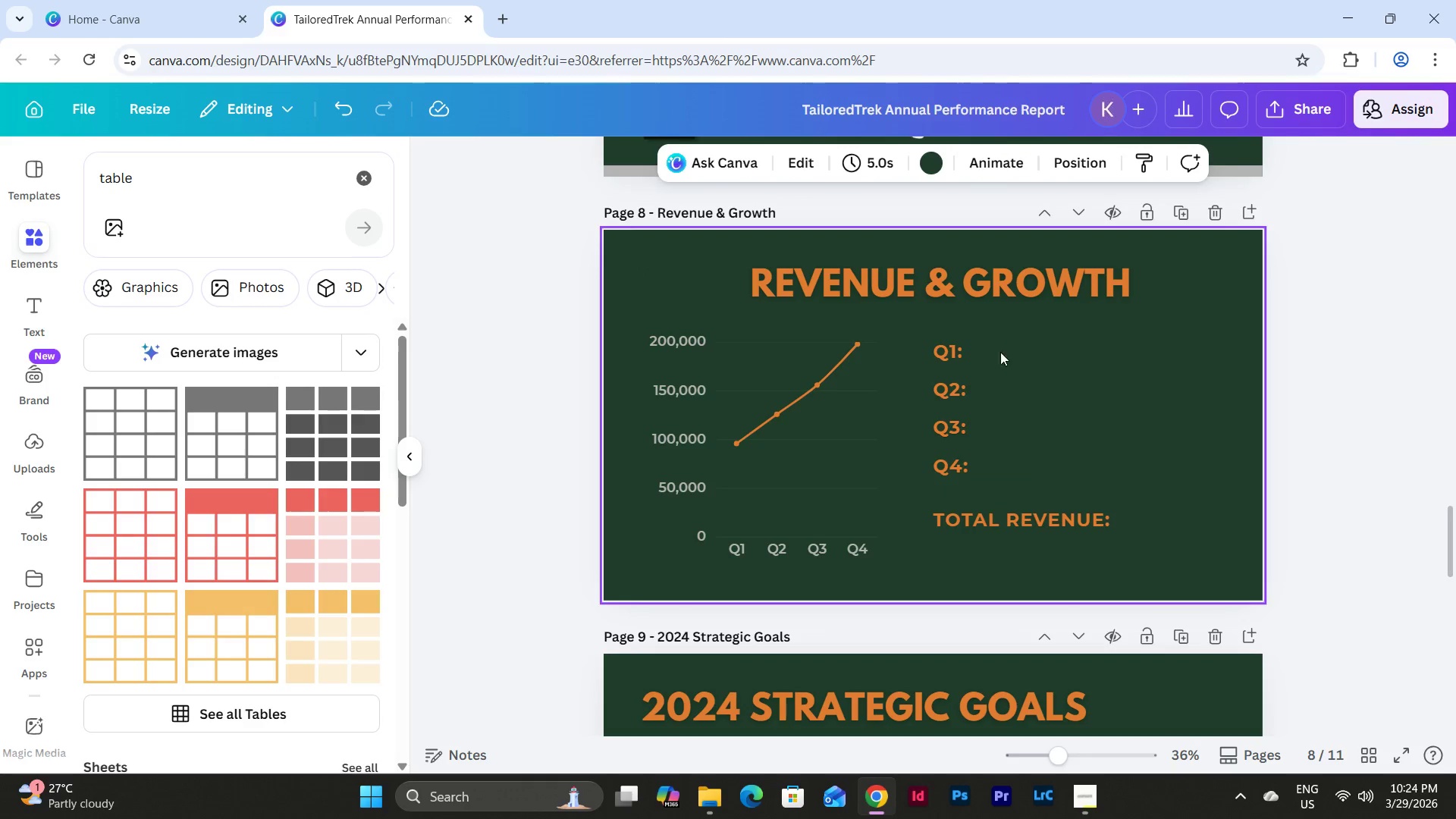 
double_click([943, 353])
 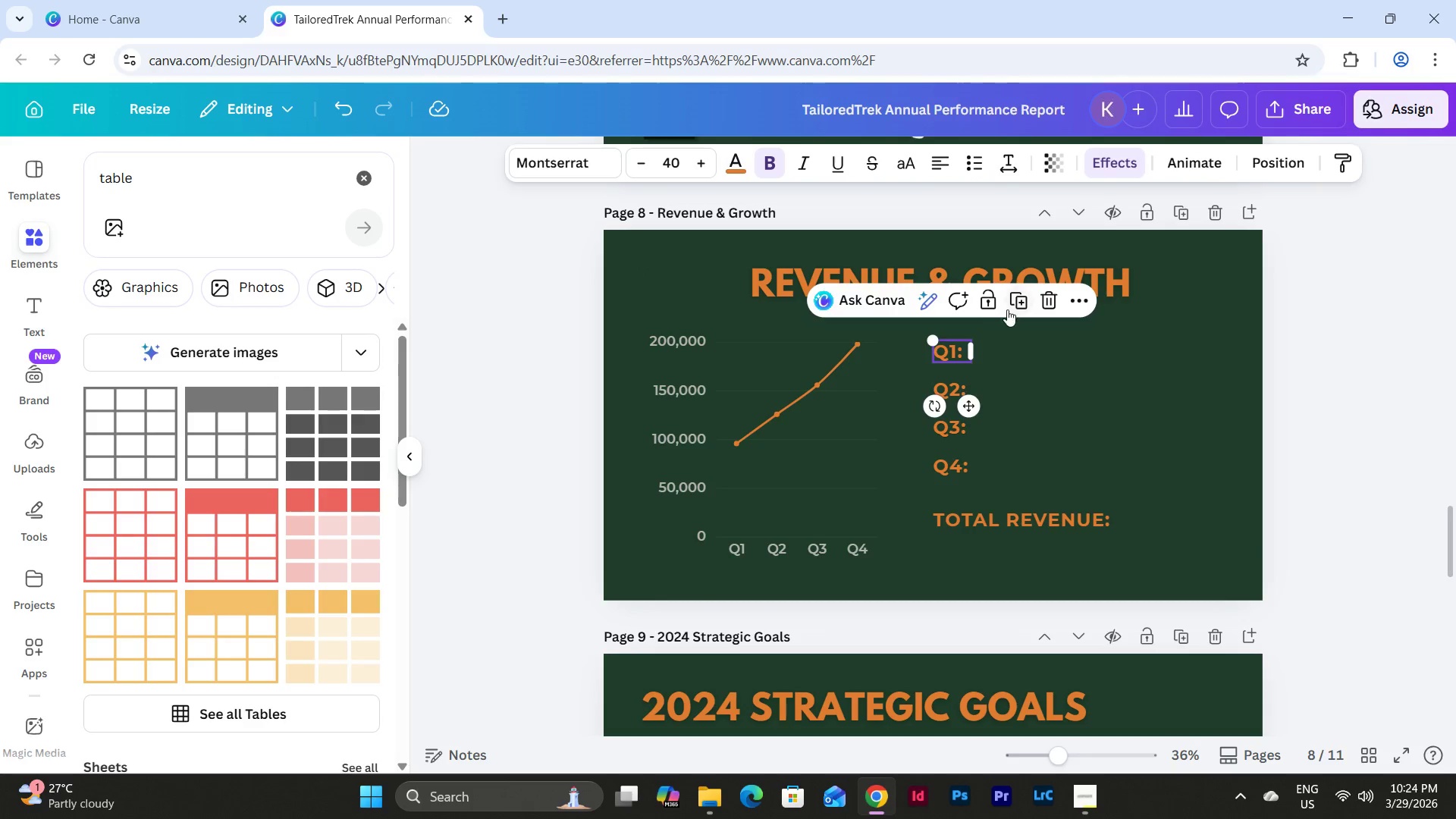 
left_click([1022, 300])
 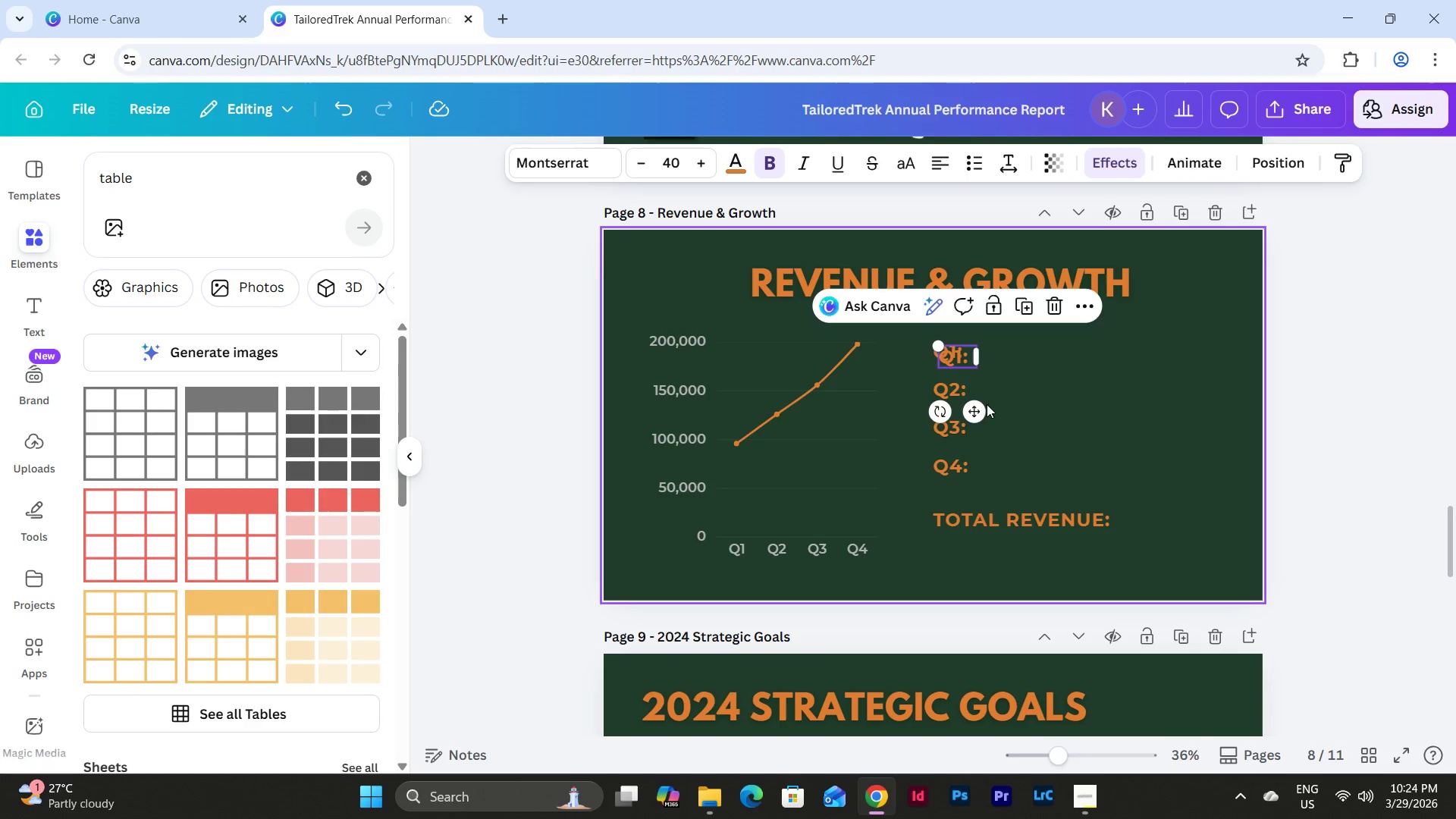 
left_click_drag(start_coordinate=[982, 413], to_coordinate=[1031, 409])
 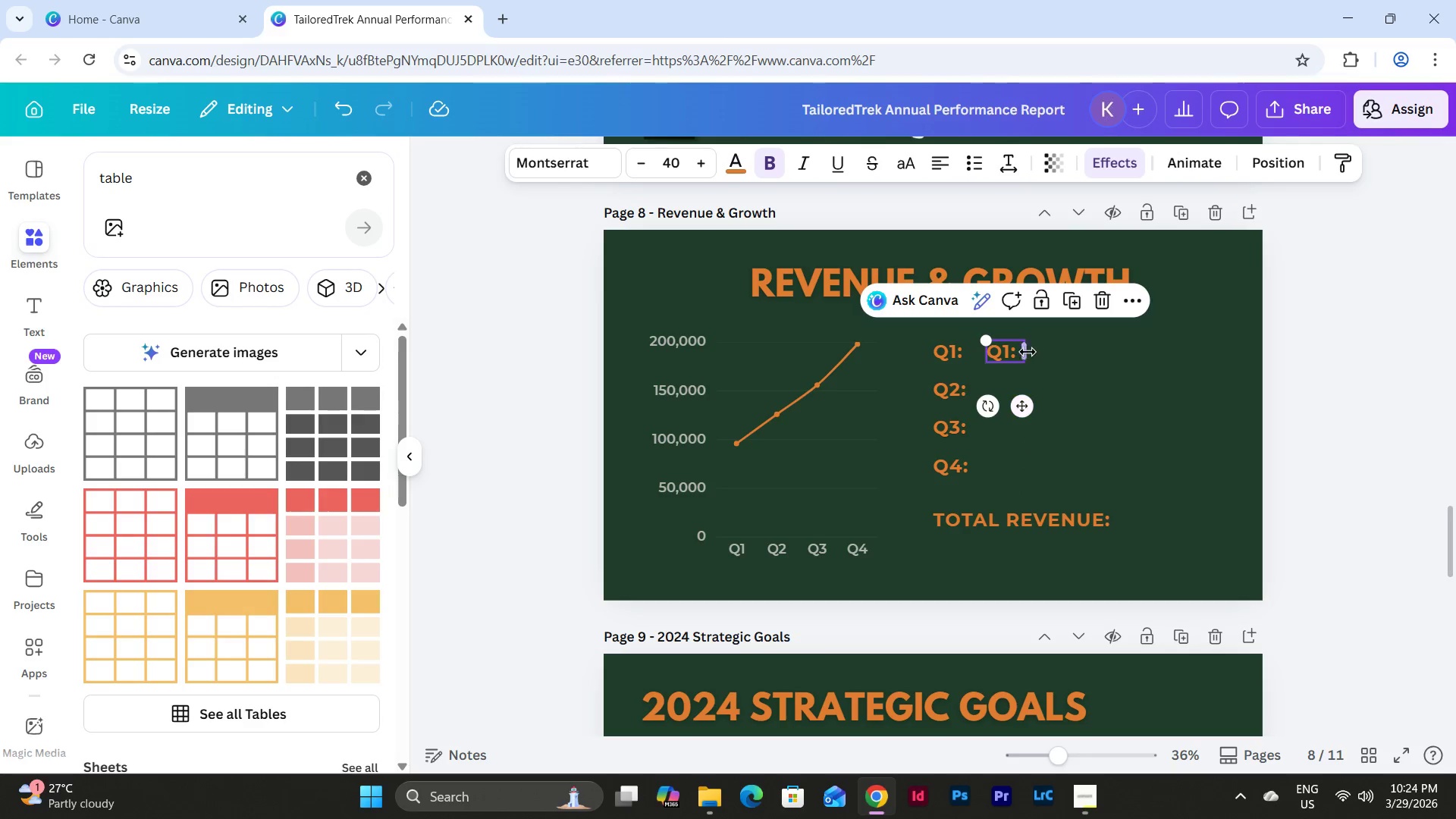 
left_click_drag(start_coordinate=[1028, 352], to_coordinate=[1125, 362])
 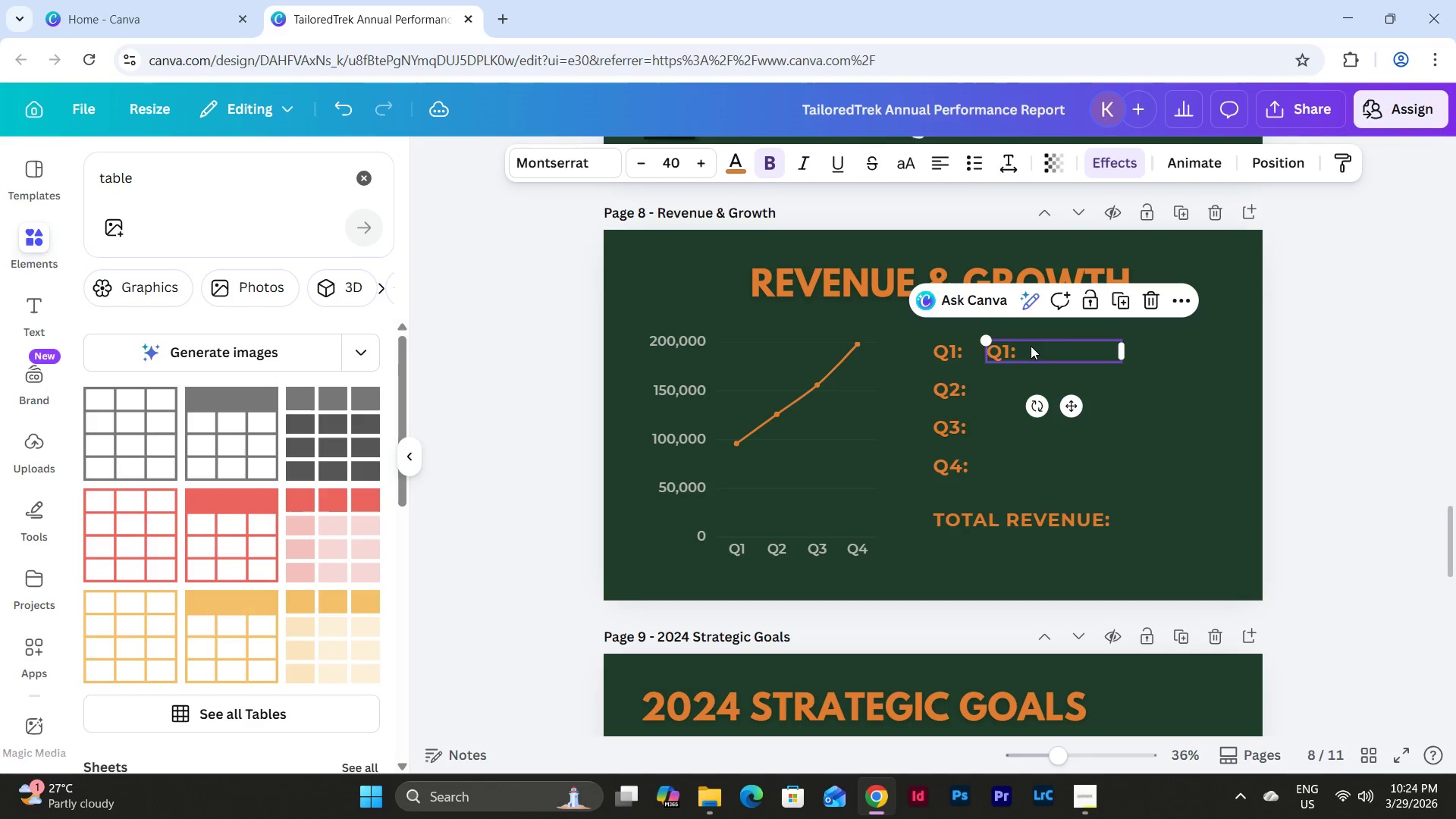 
left_click([1031, 346])
 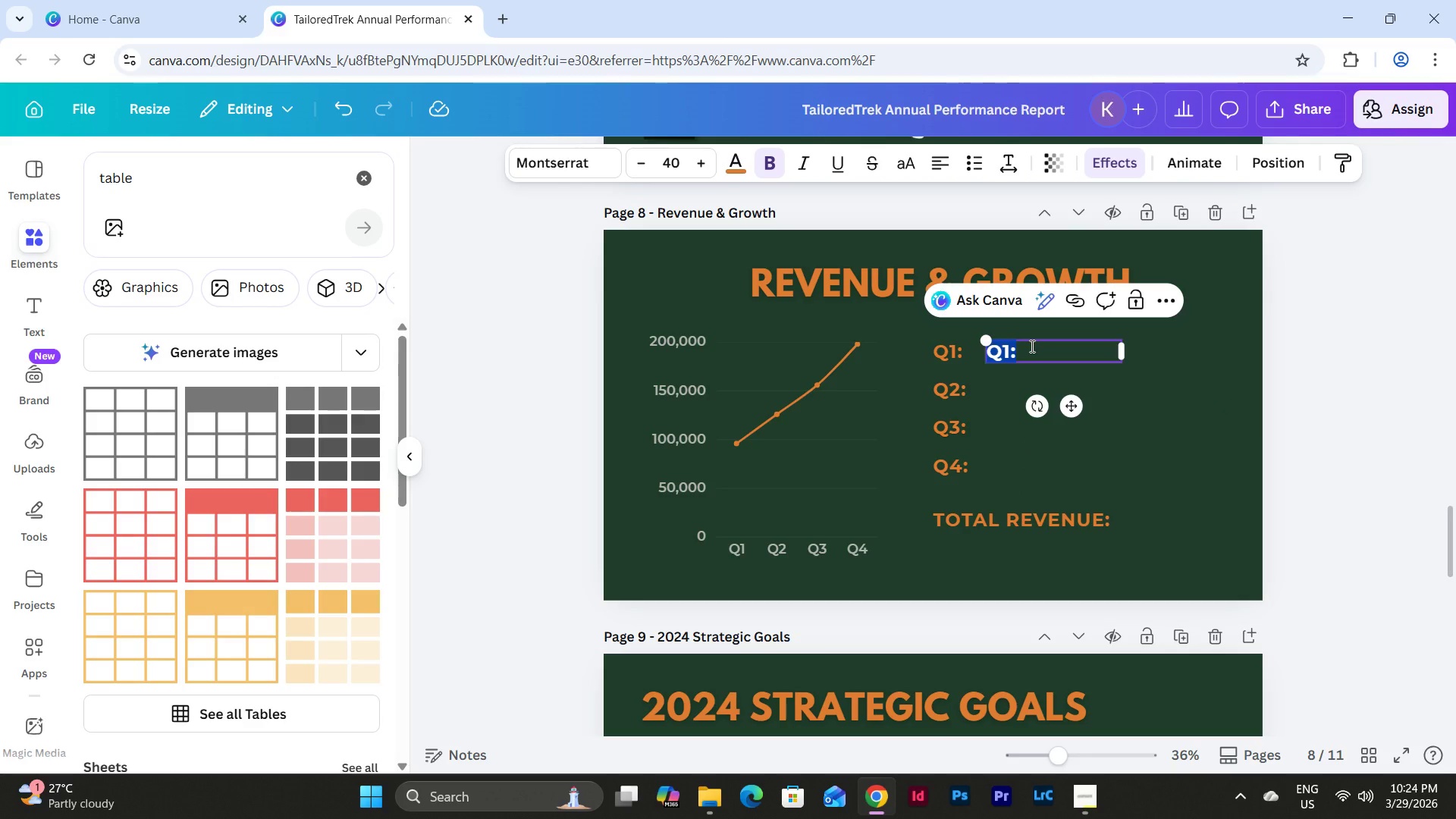 
key(Shift+4)
 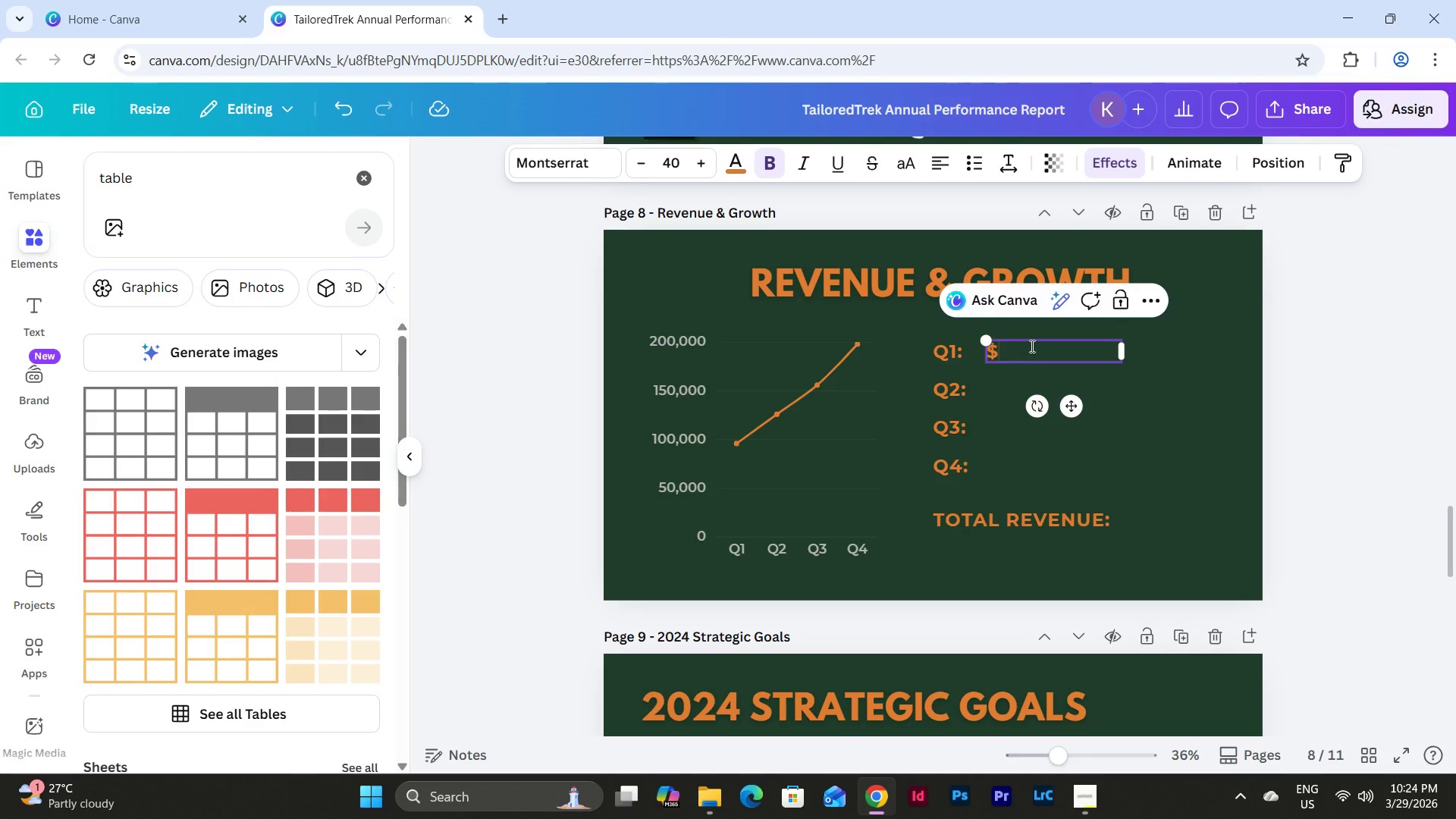 
left_click([1061, 380])
 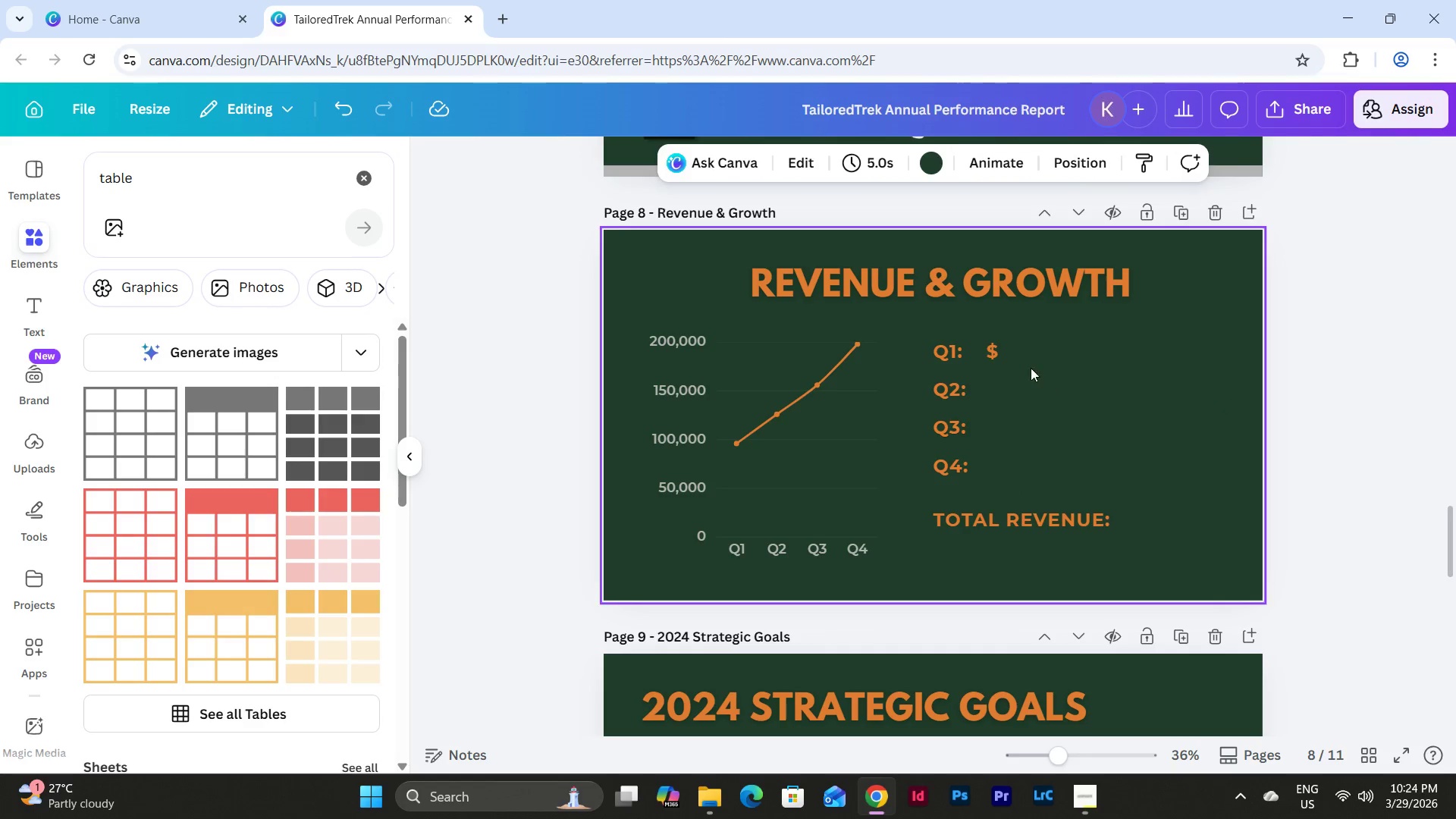 
left_click([1016, 350])
 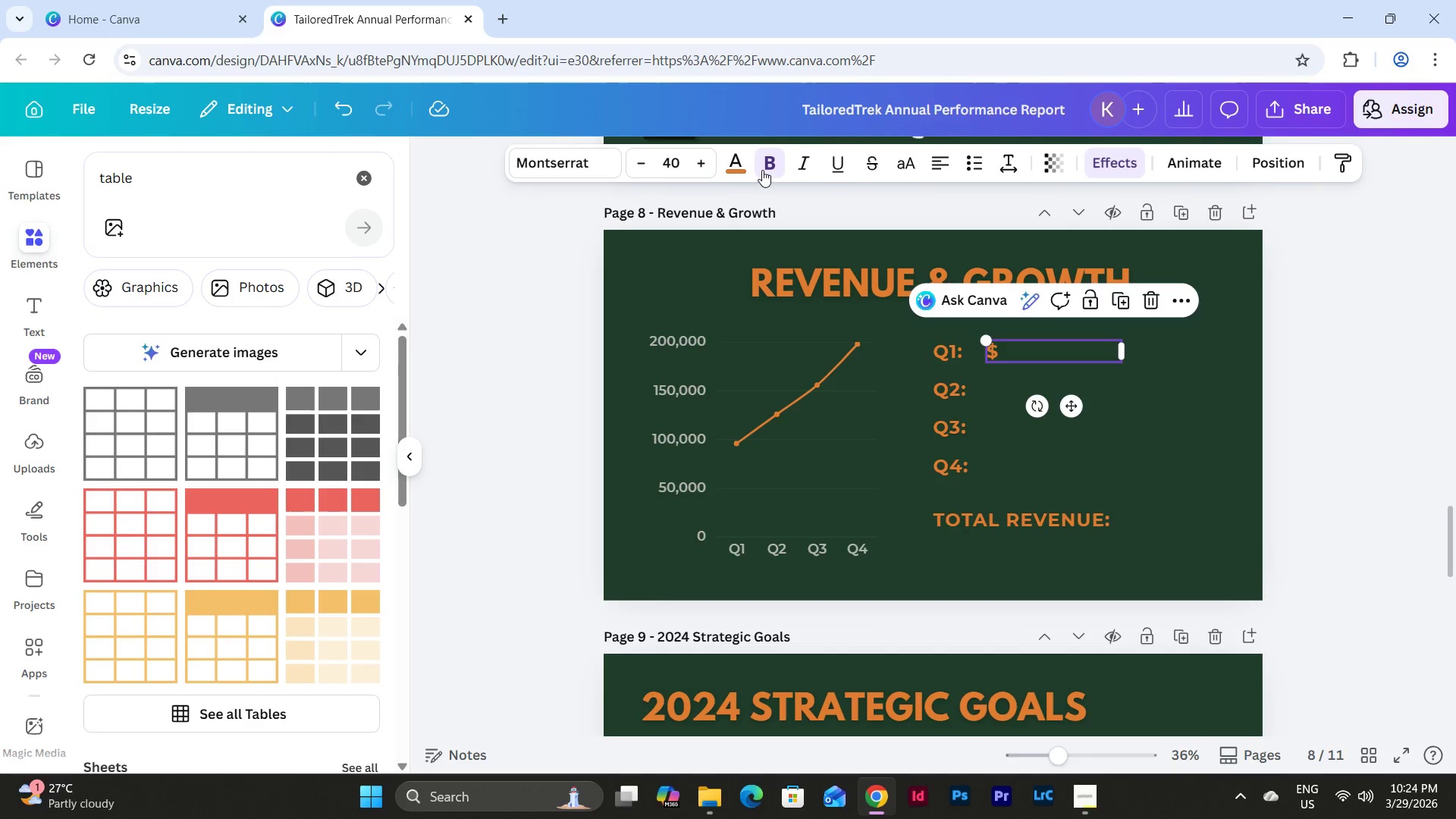 
left_click([730, 162])
 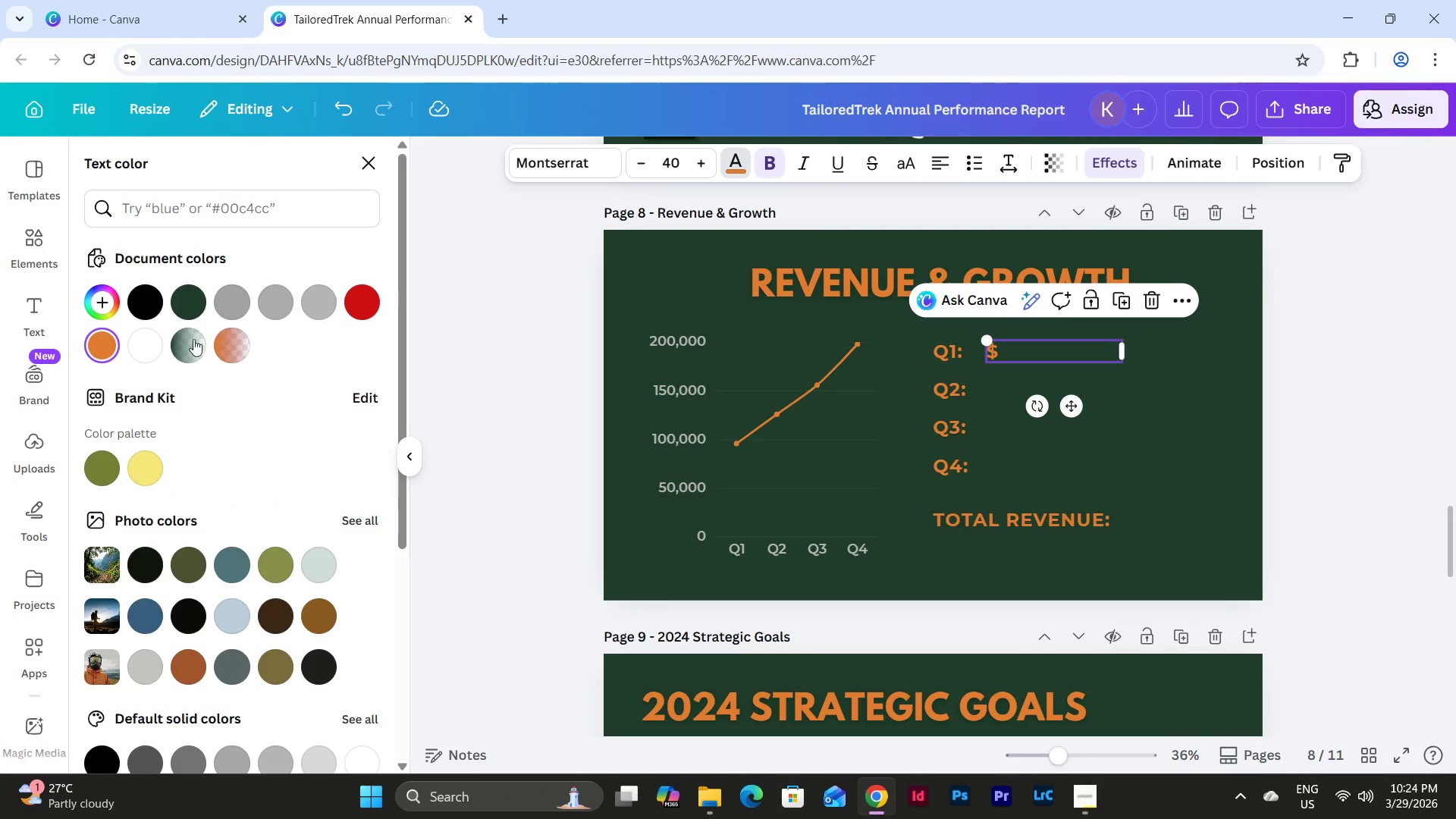 
left_click([155, 346])
 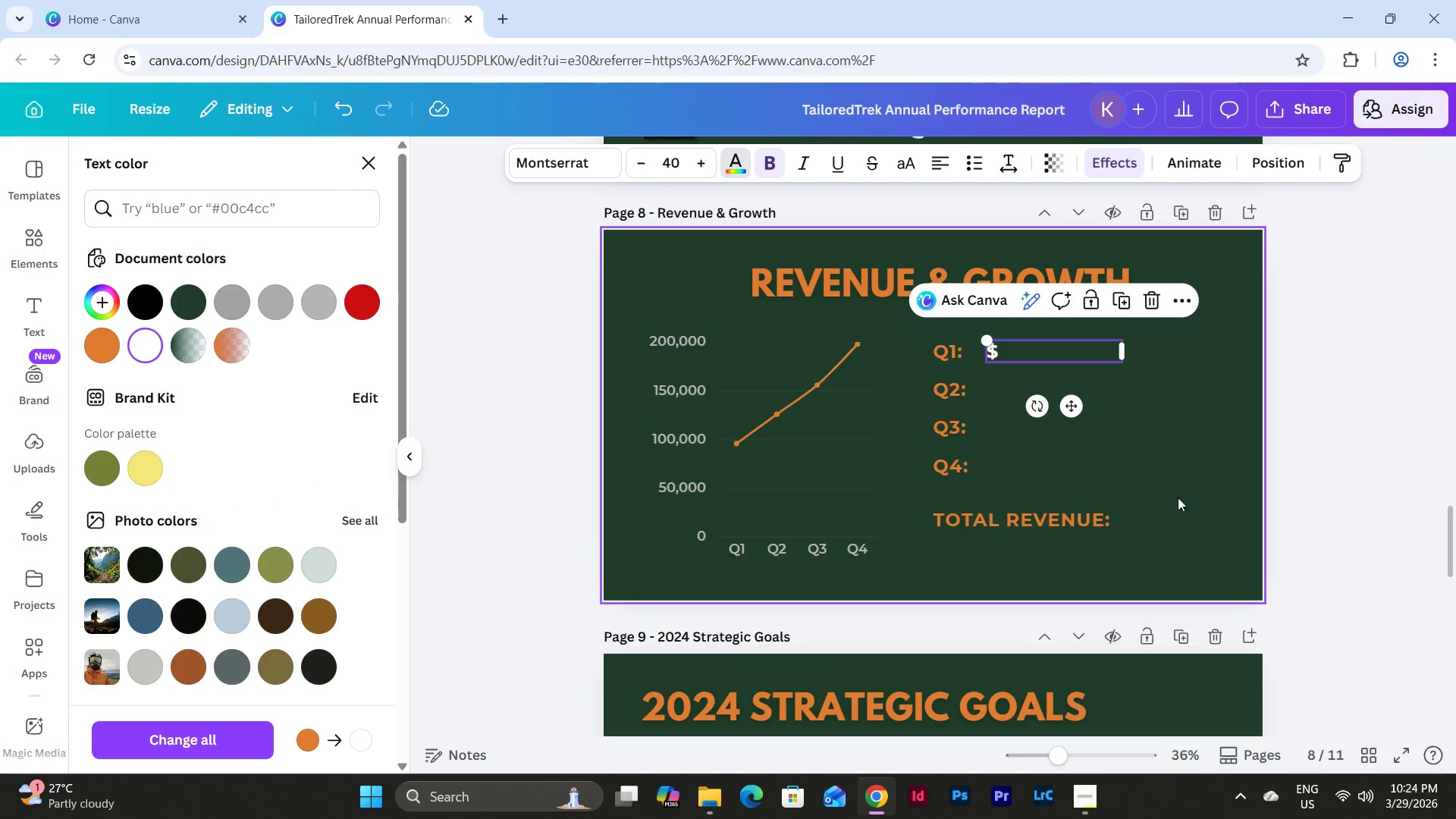 
left_click([1186, 450])
 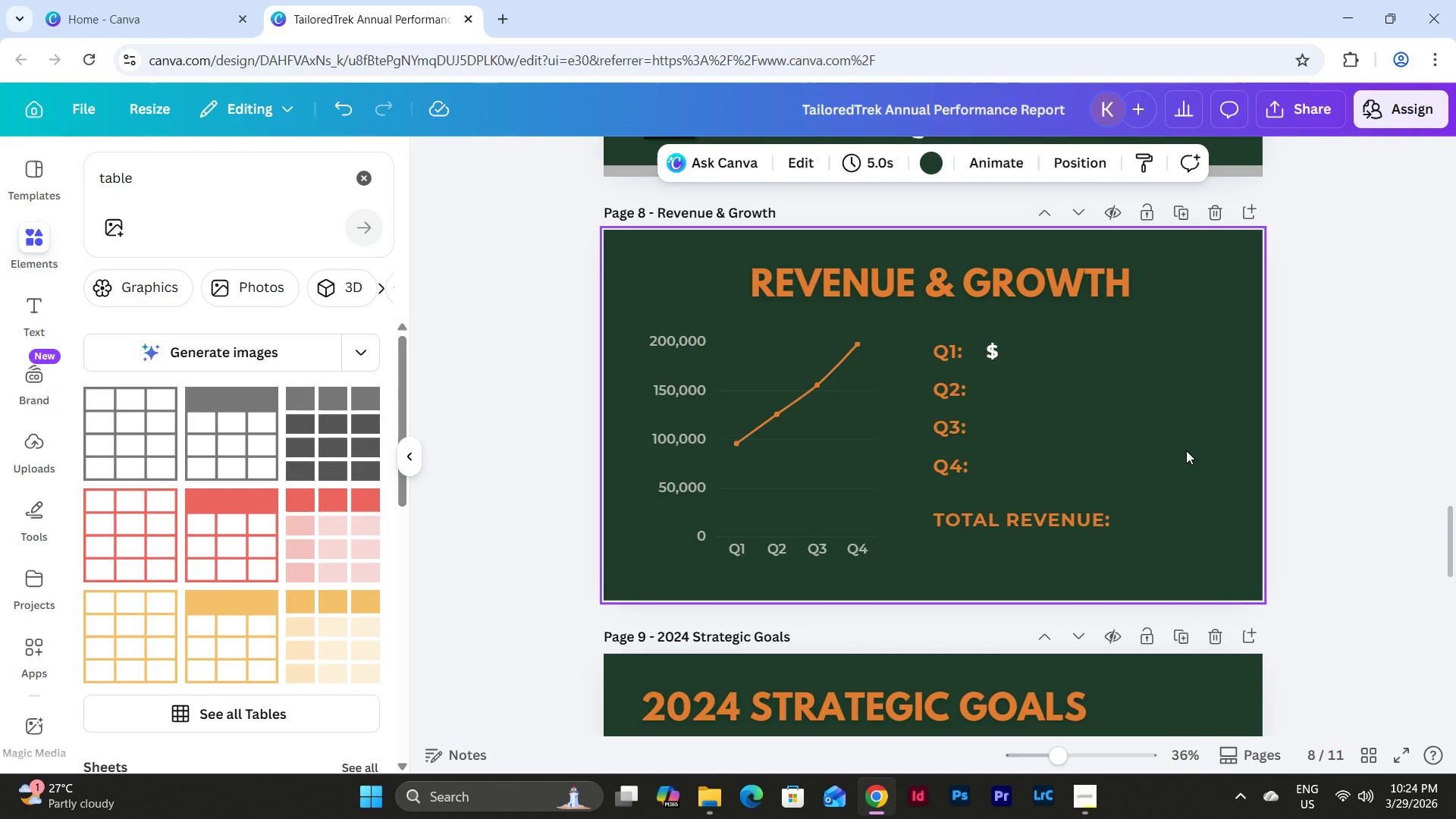 
wait(8.55)
 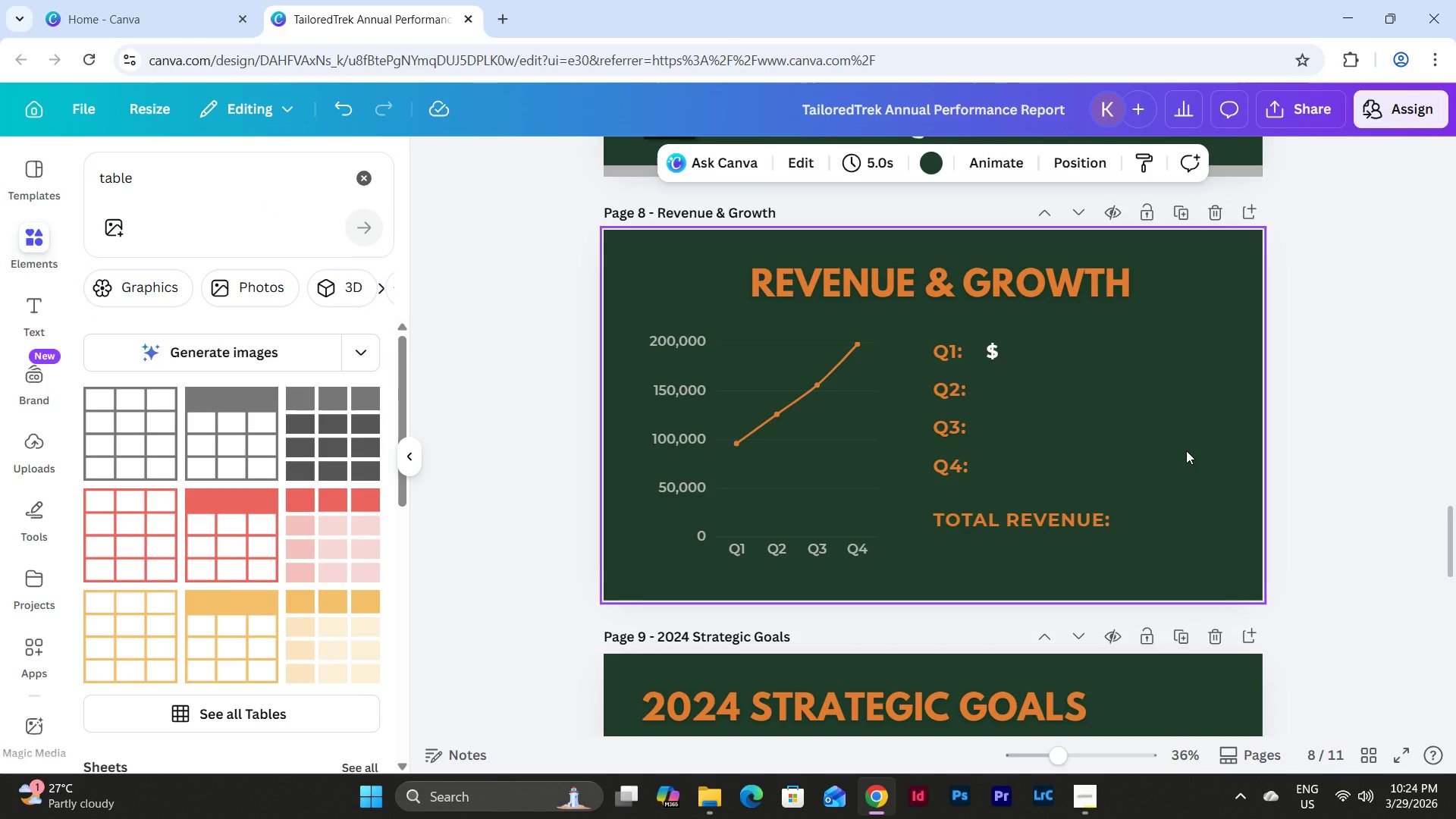 
key(Numpad9)
 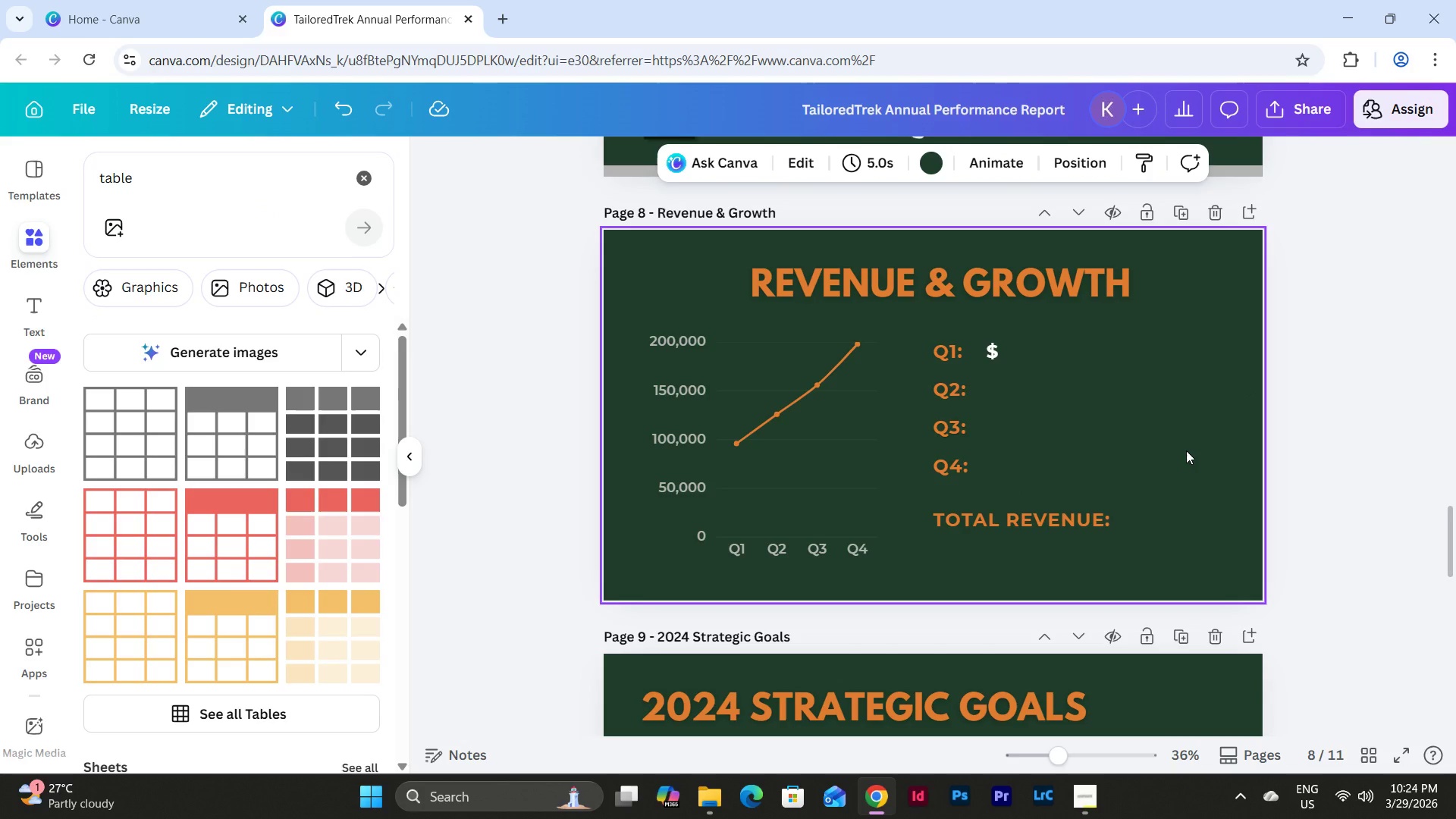 
key(Numpad6)
 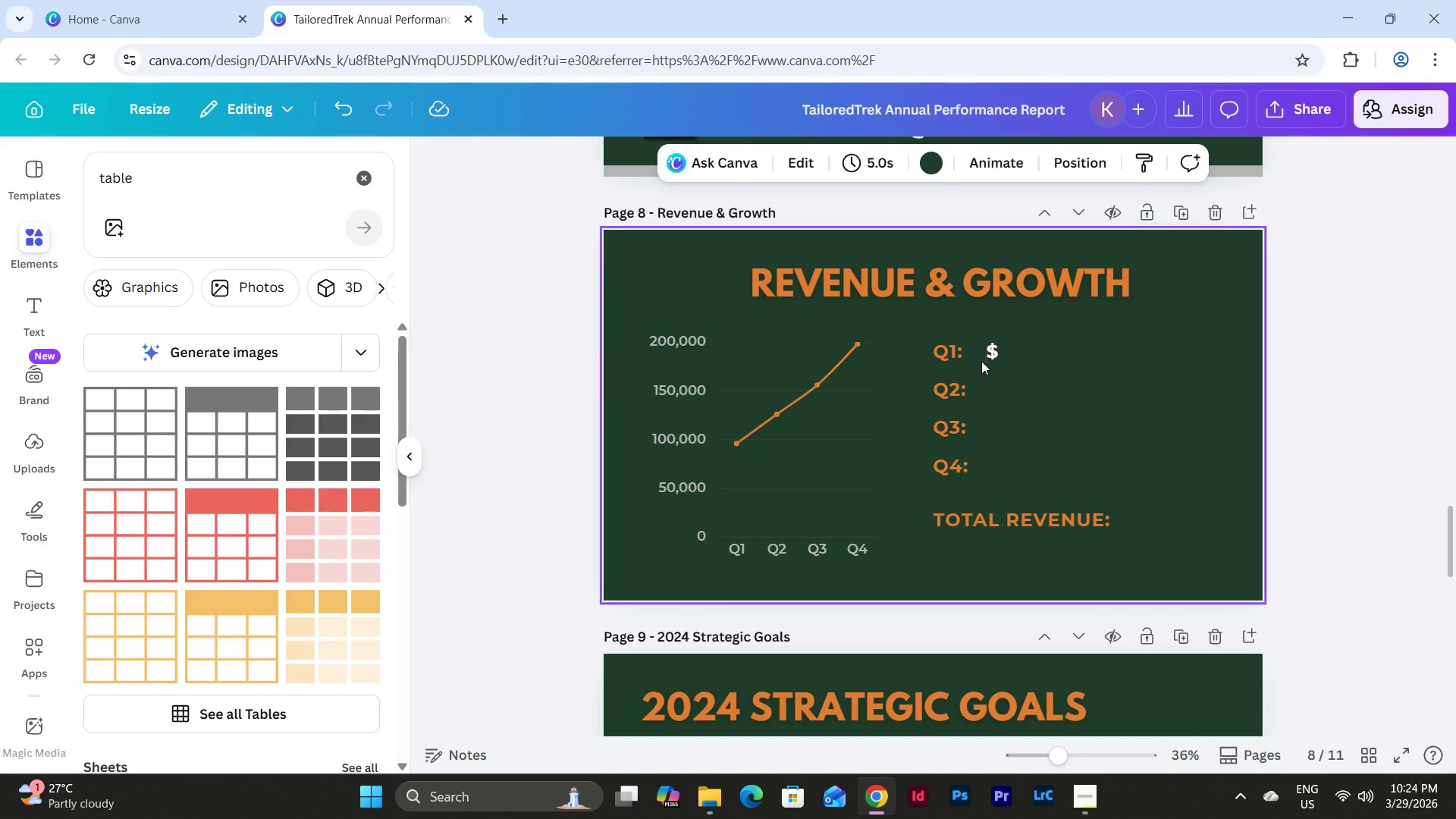 
double_click([1022, 352])
 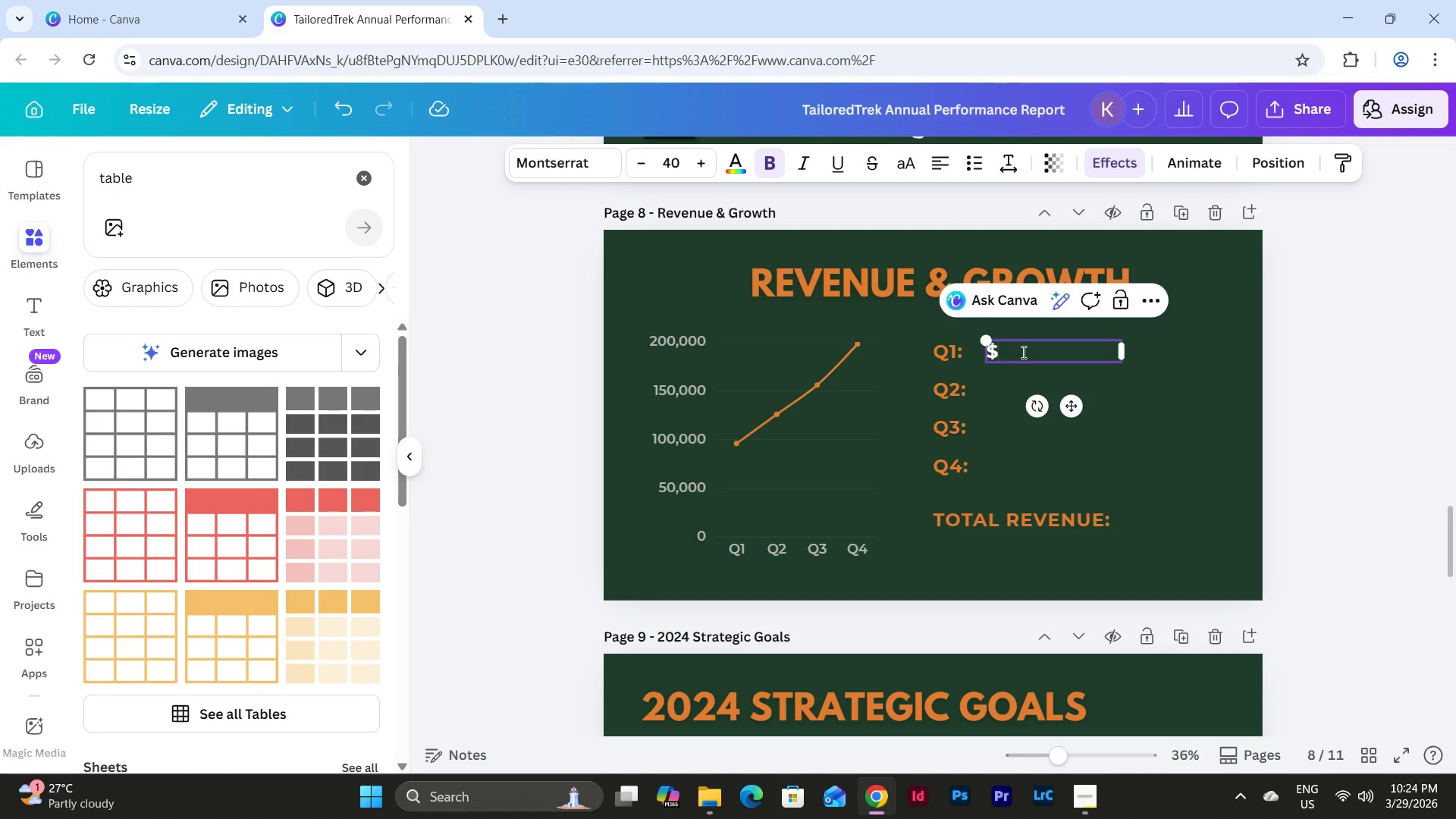 
key(Numpad9)
 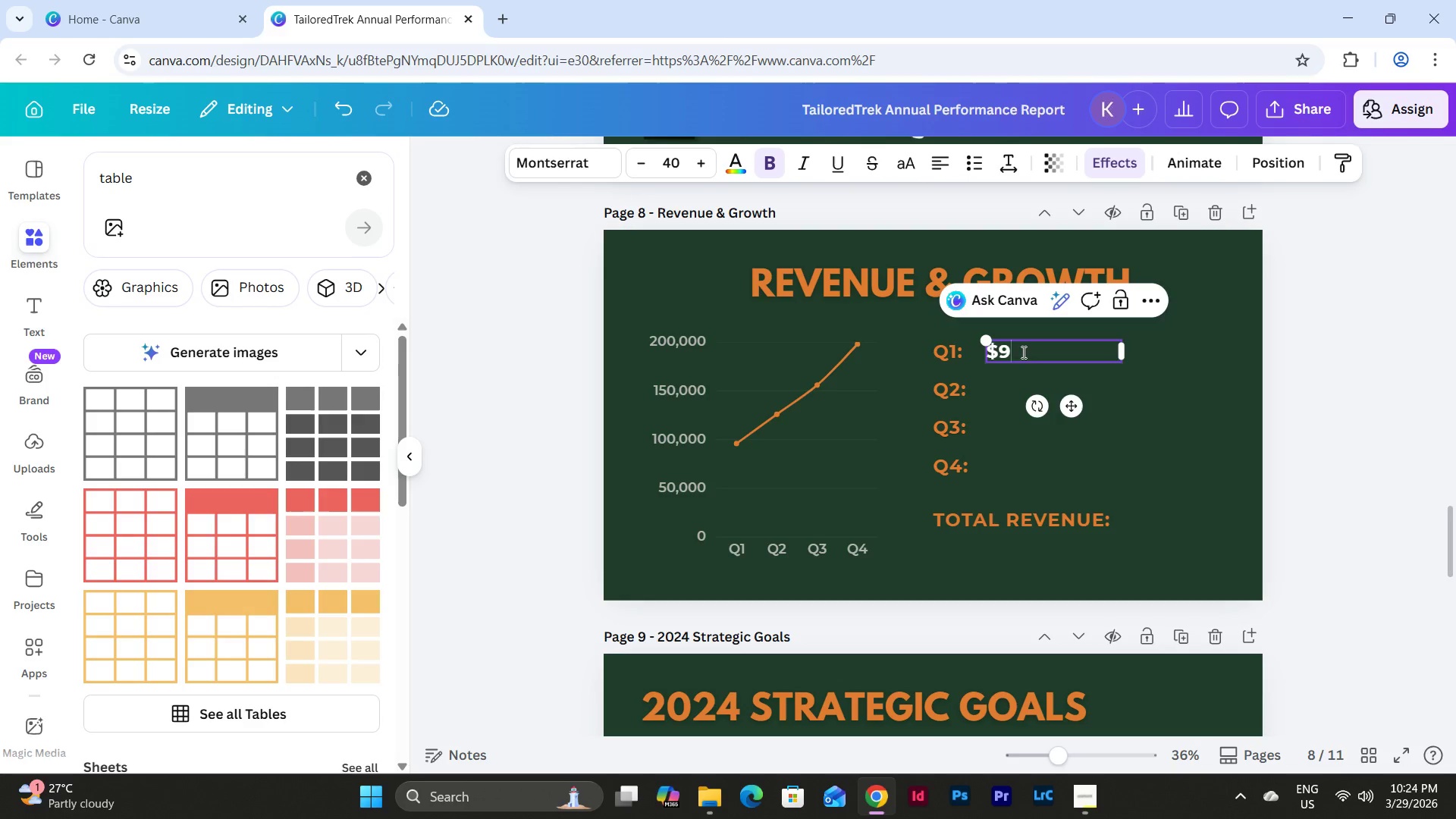 
key(Numpad6)
 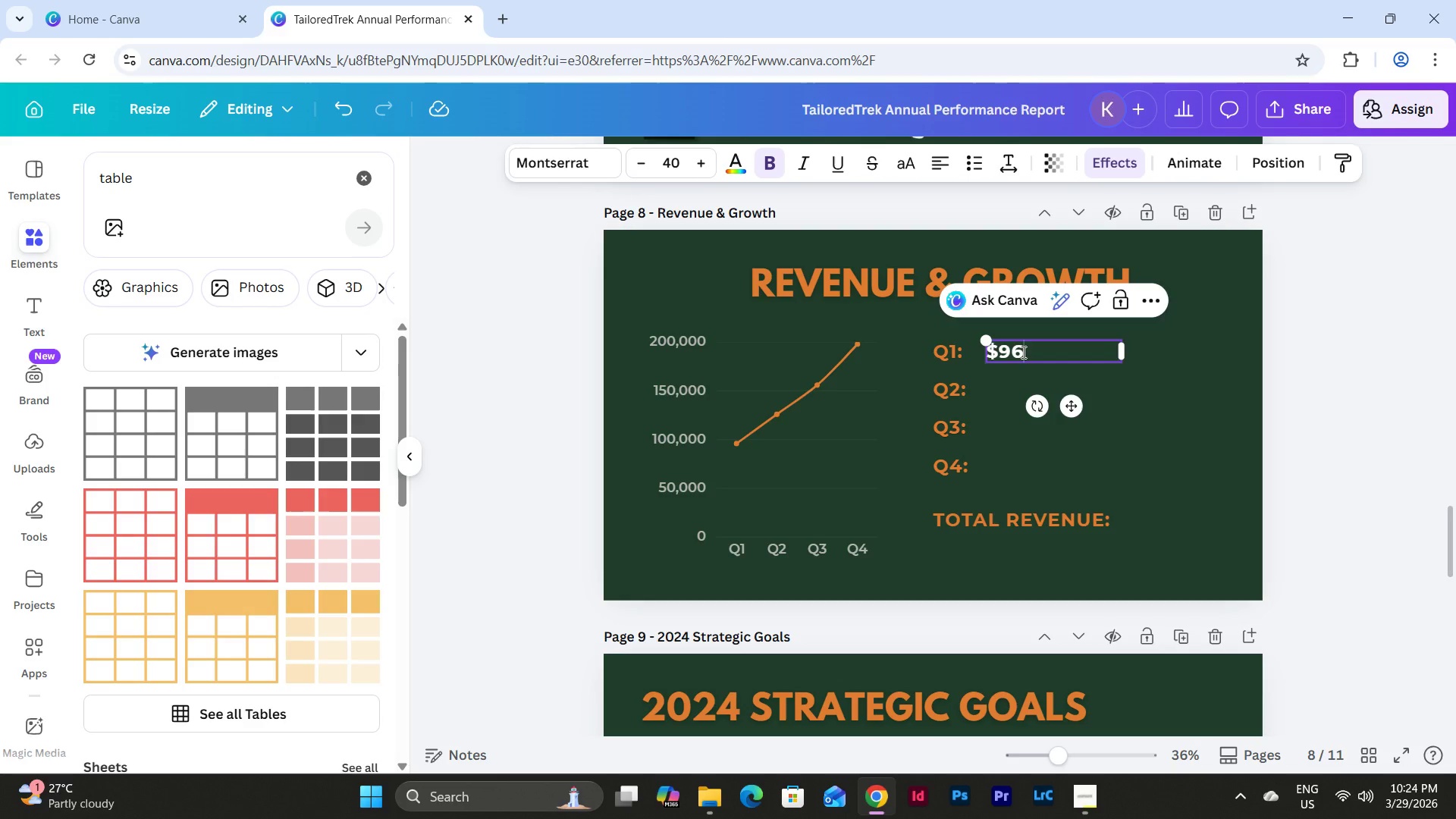 
key(Comma)
 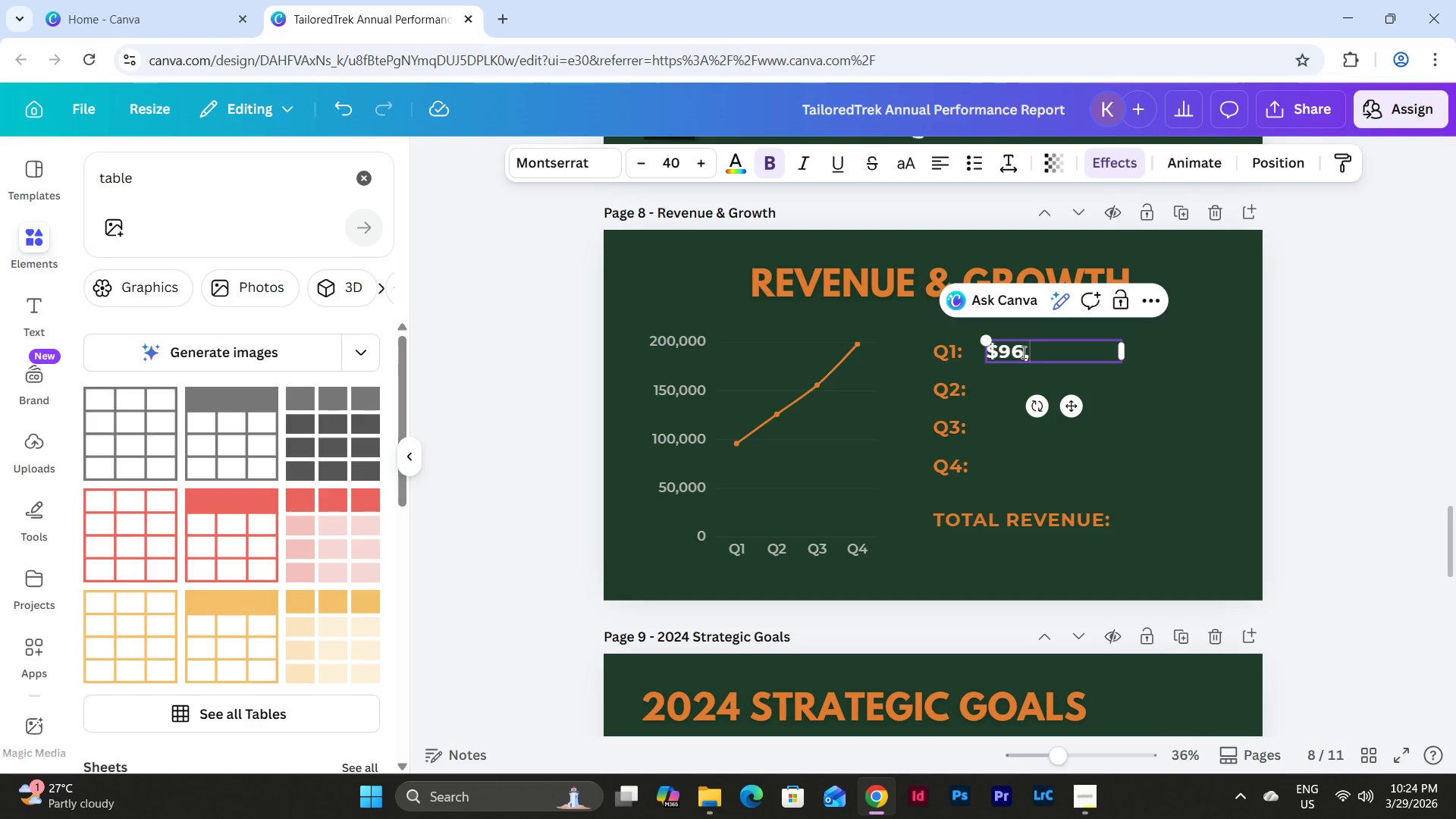 
key(Numpad0)
 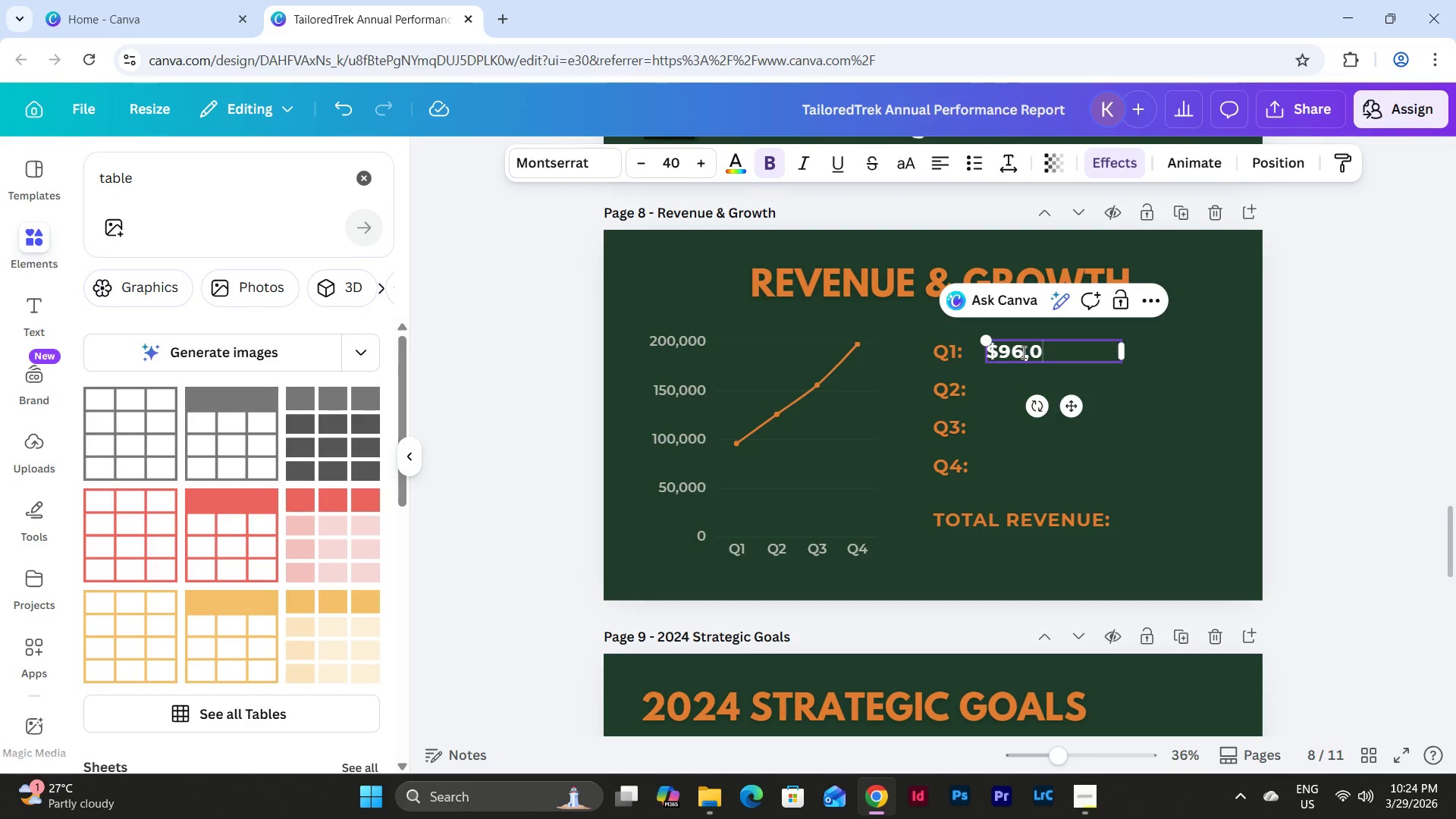 
key(Numpad0)
 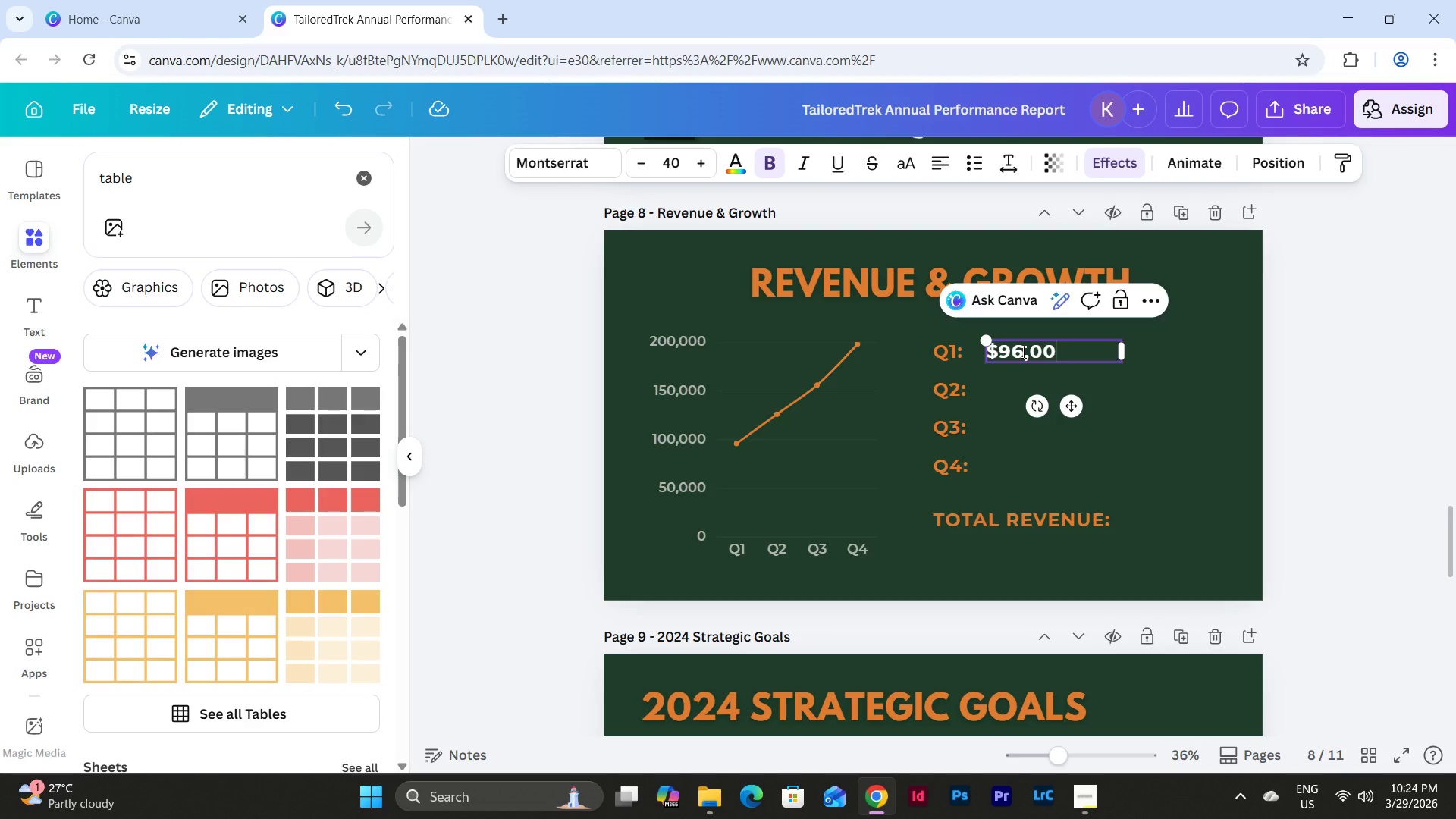 
key(Numpad0)
 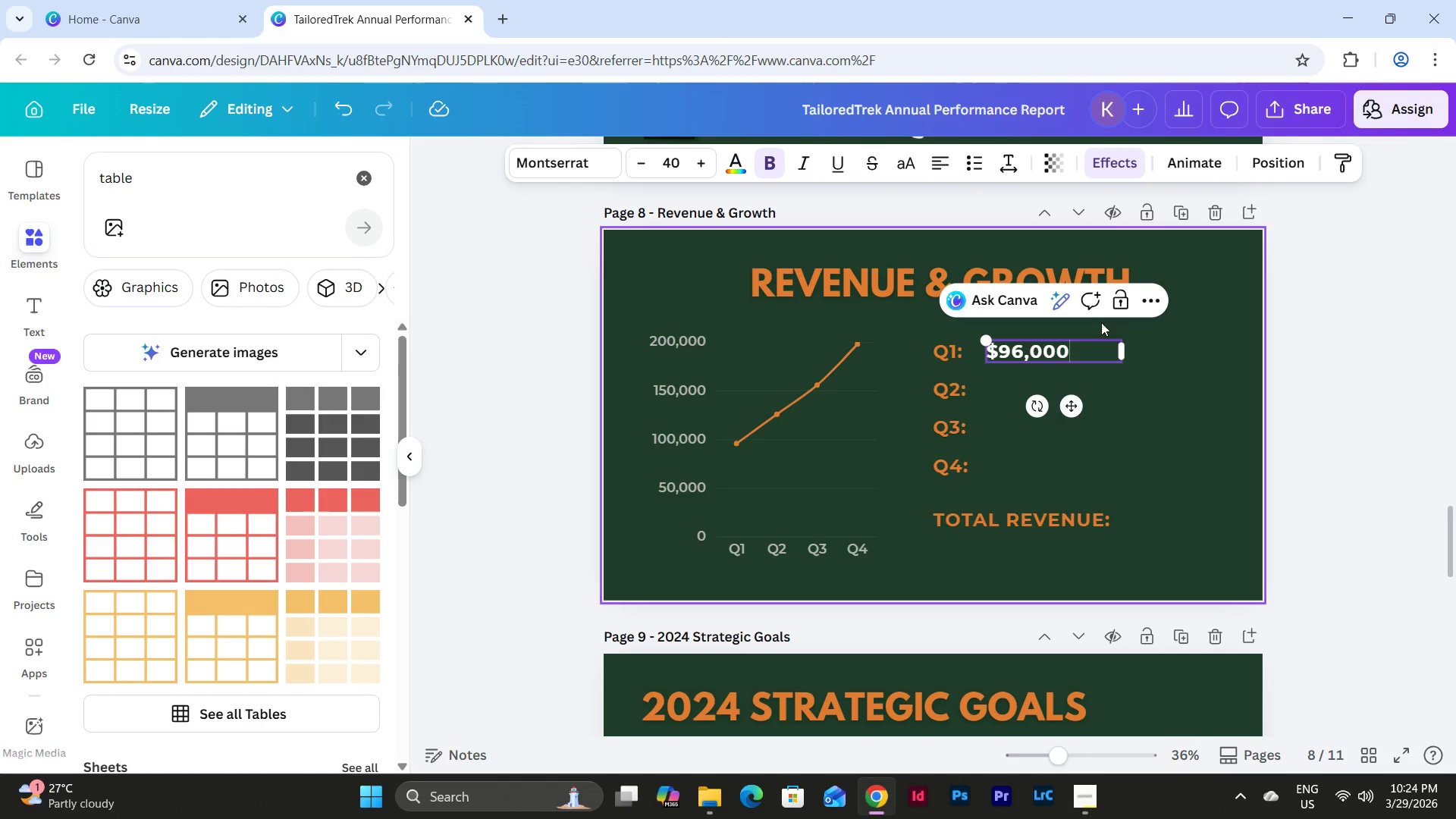 
double_click([1058, 351])
 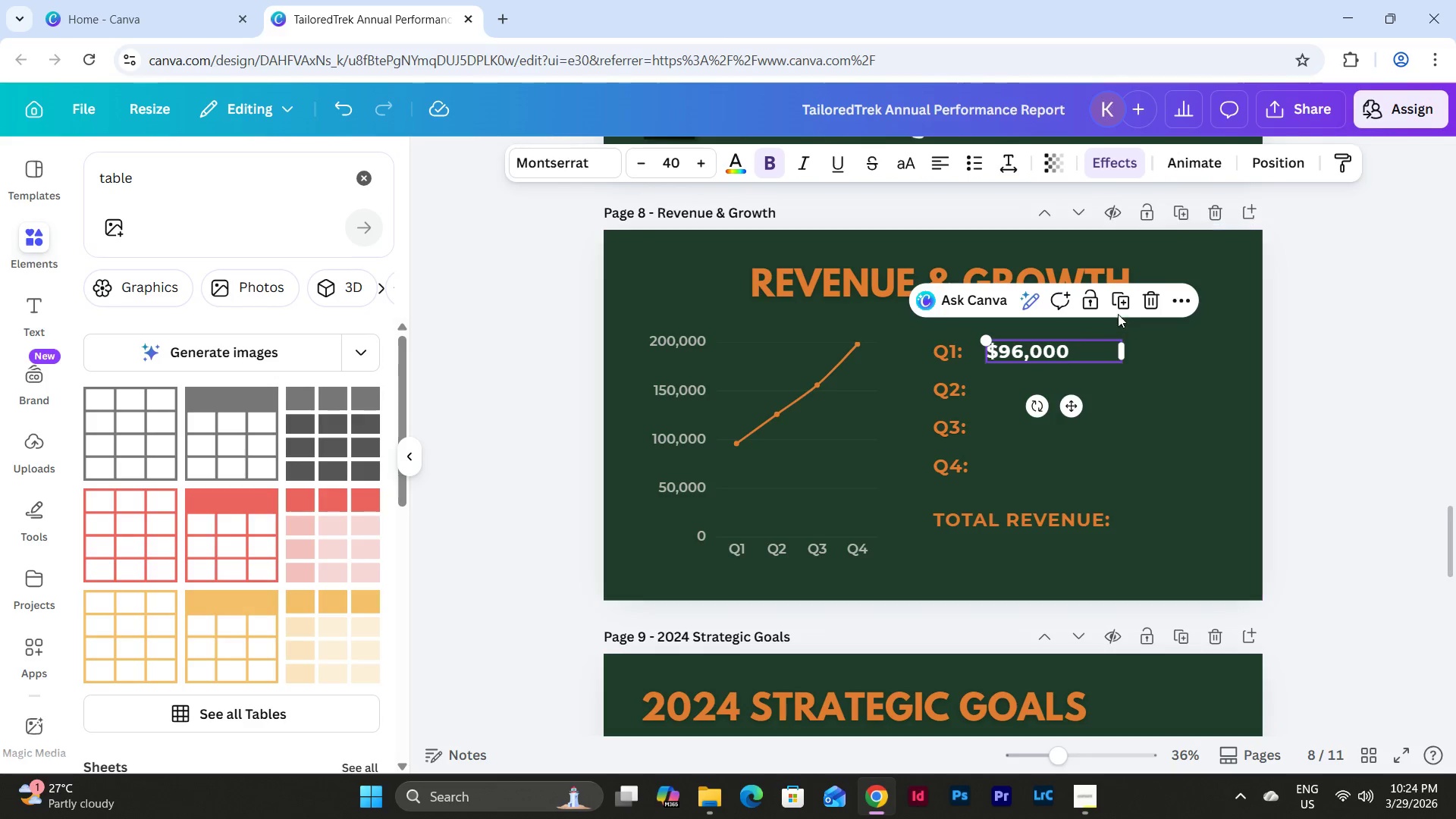 
left_click([1123, 301])
 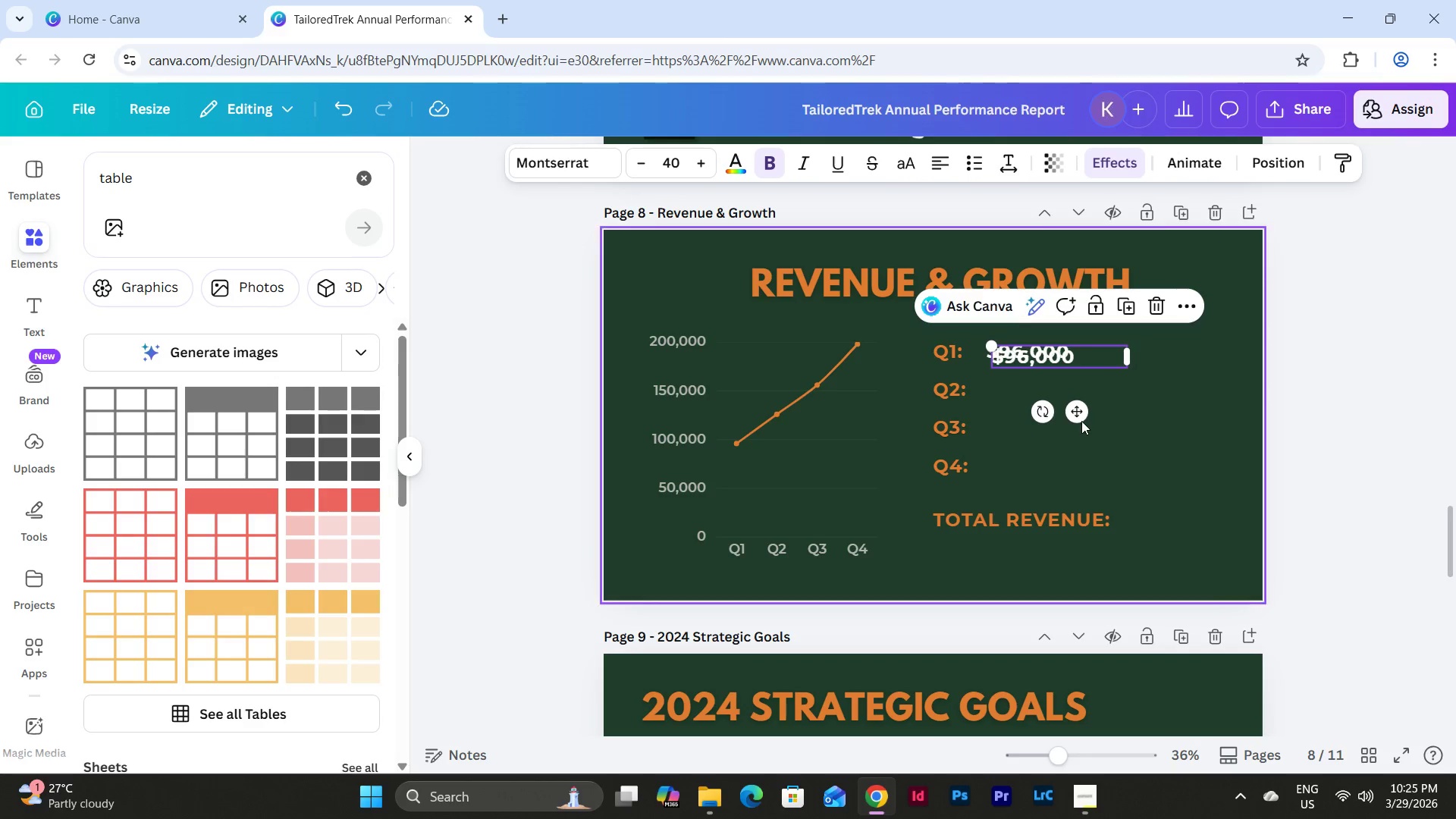 
left_click_drag(start_coordinate=[1079, 410], to_coordinate=[1071, 447])
 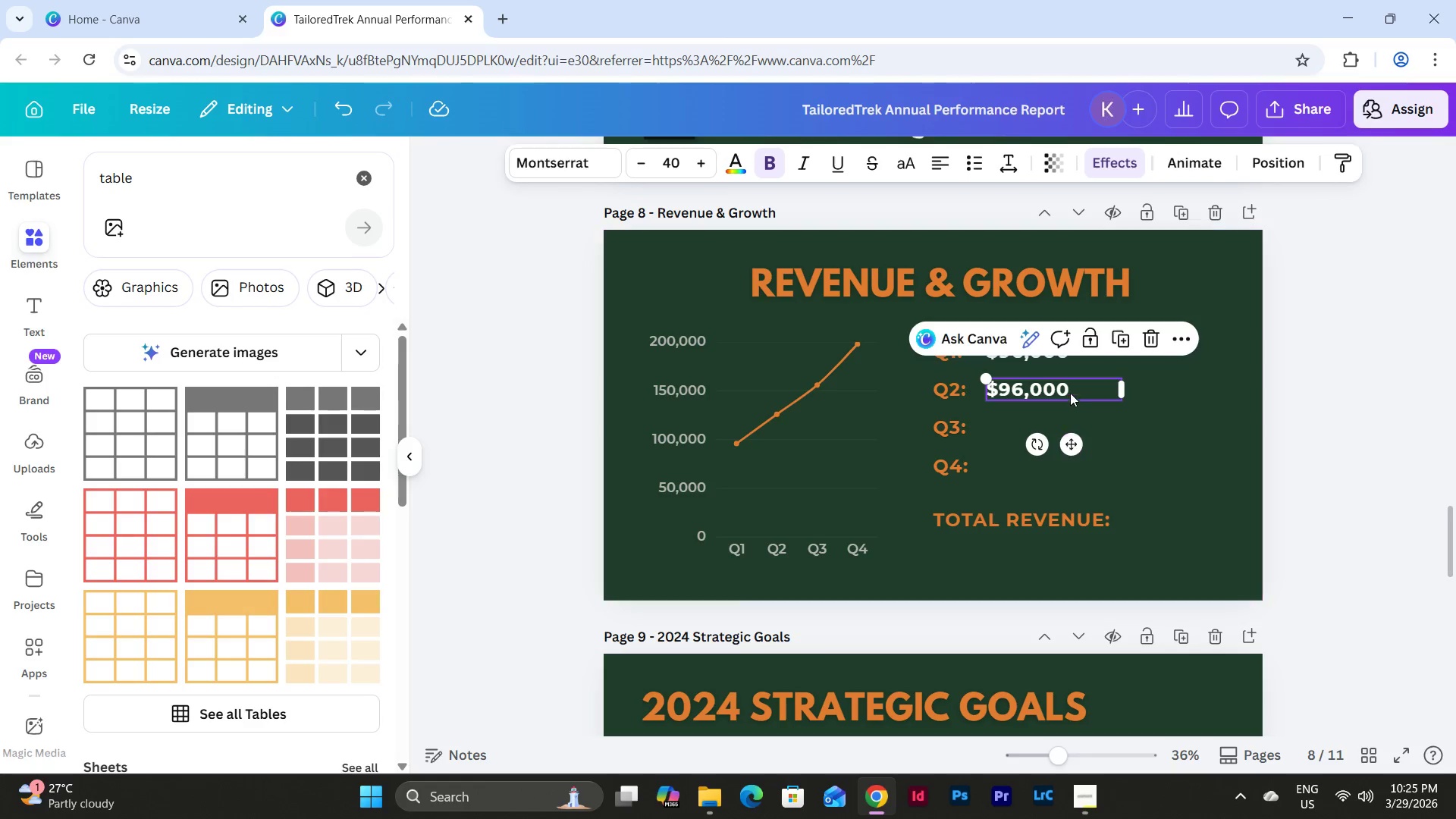 
left_click([1069, 391])
 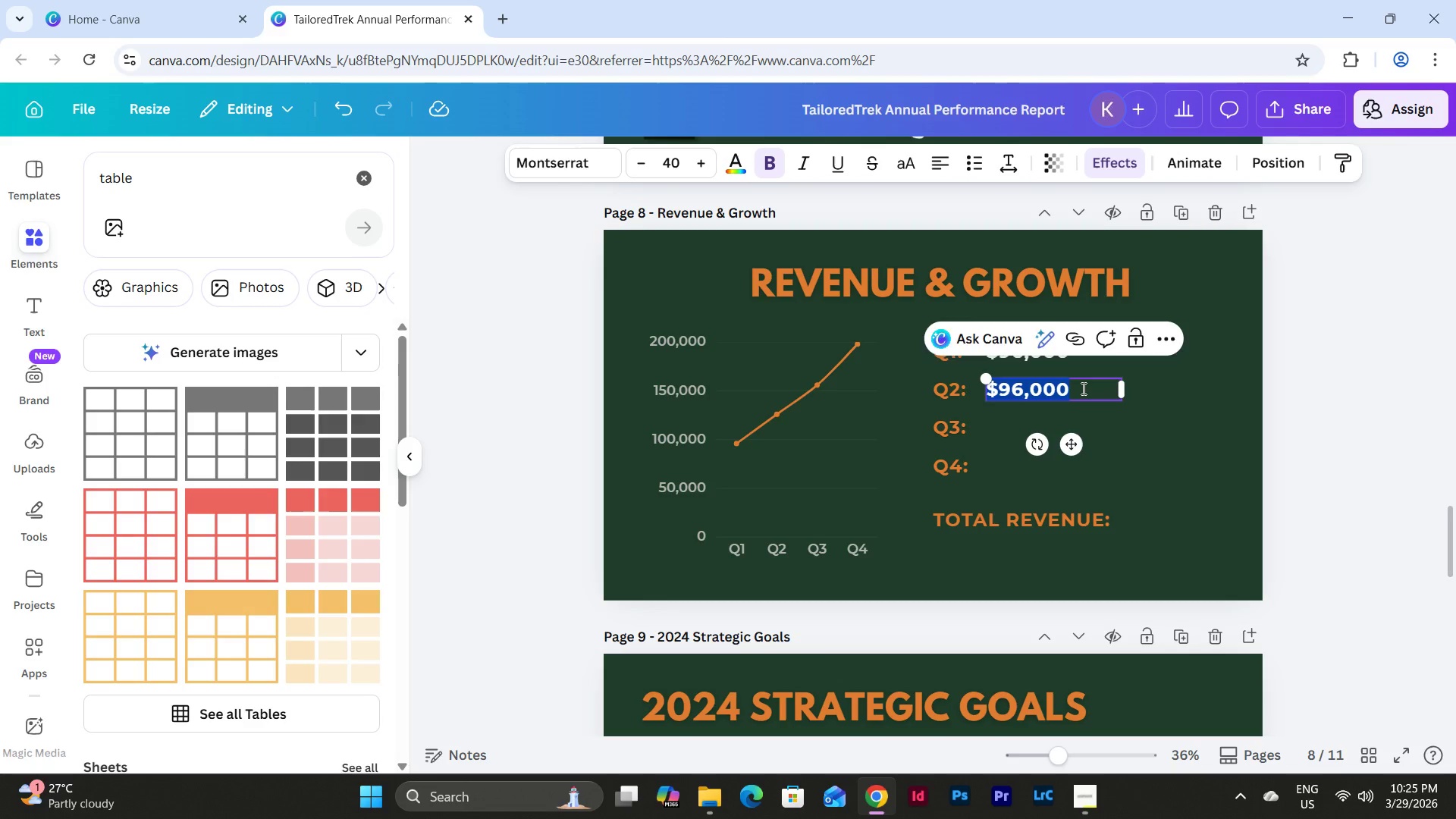 
left_click([1082, 388])
 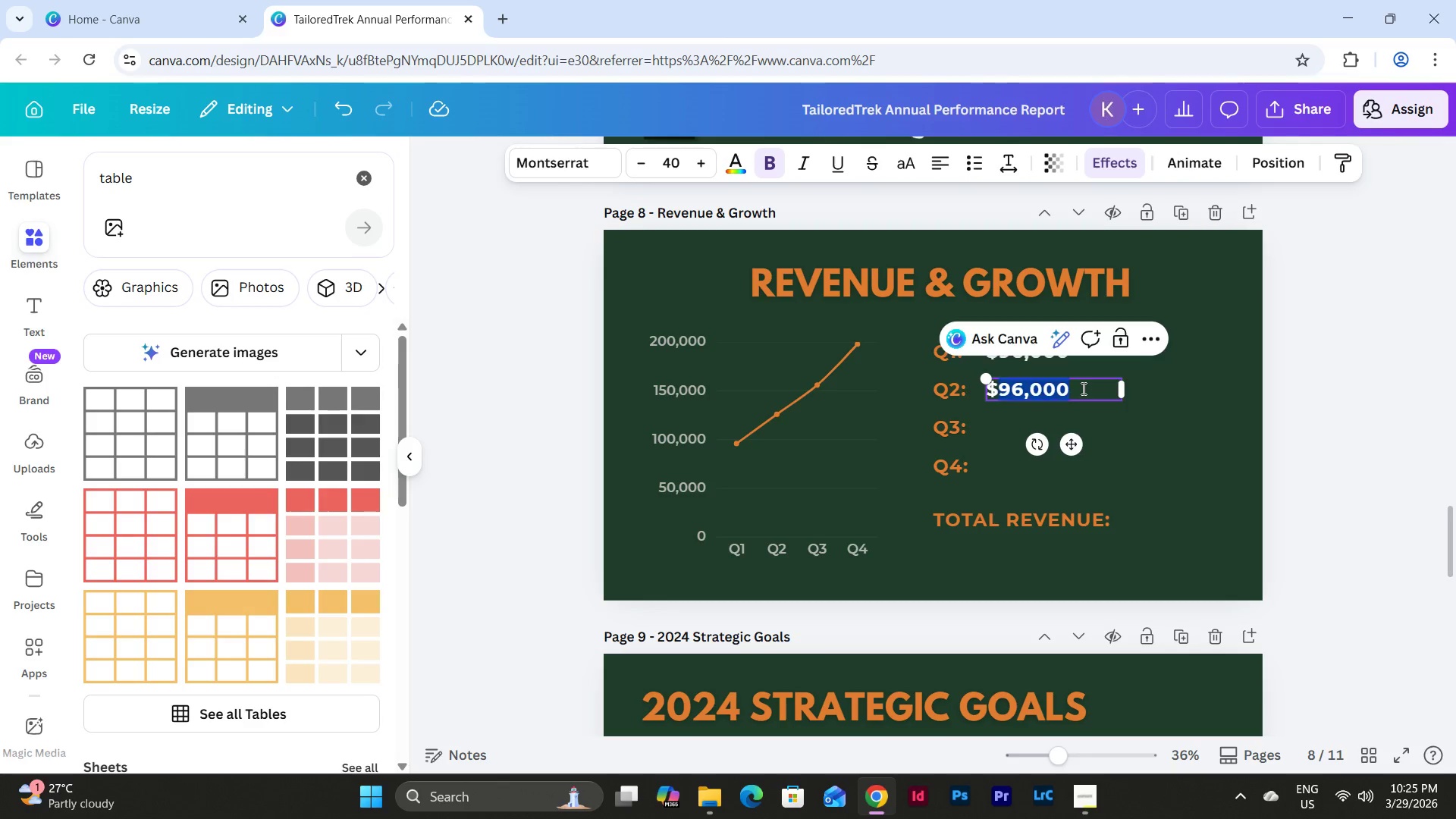 
left_click_drag(start_coordinate=[1082, 388], to_coordinate=[1021, 386])
 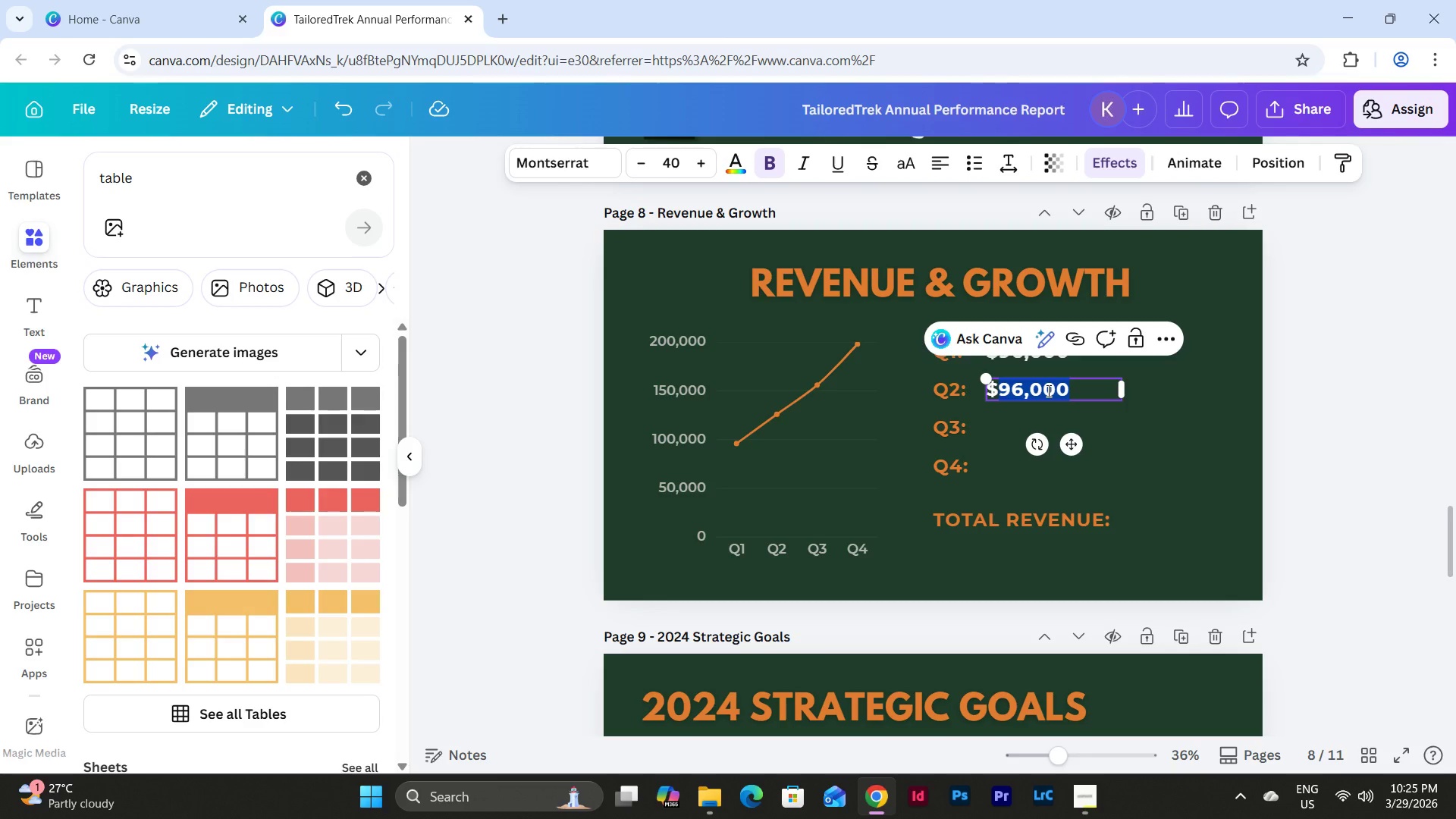 
key(Numpad1)
 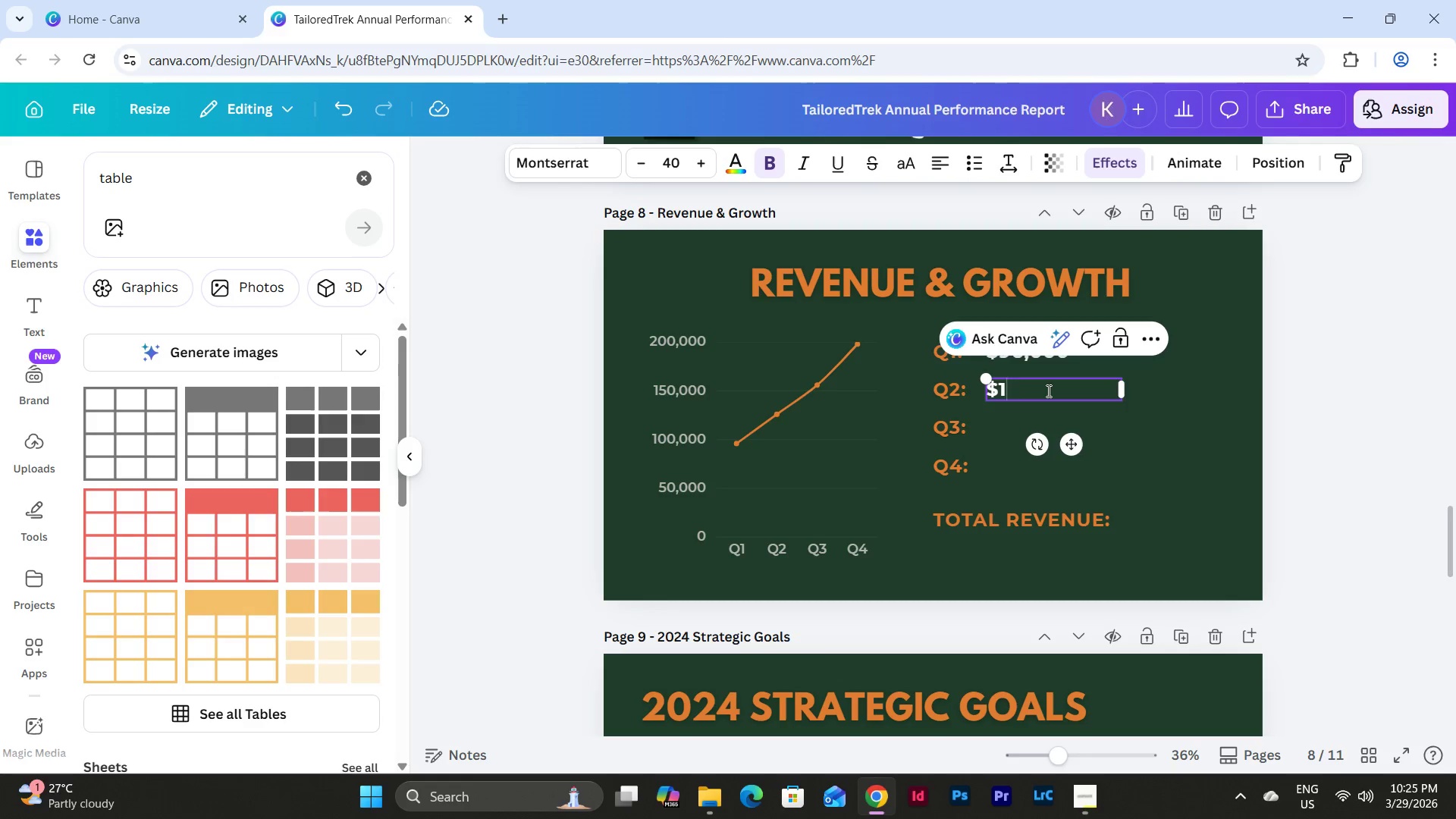 
key(Numpad2)
 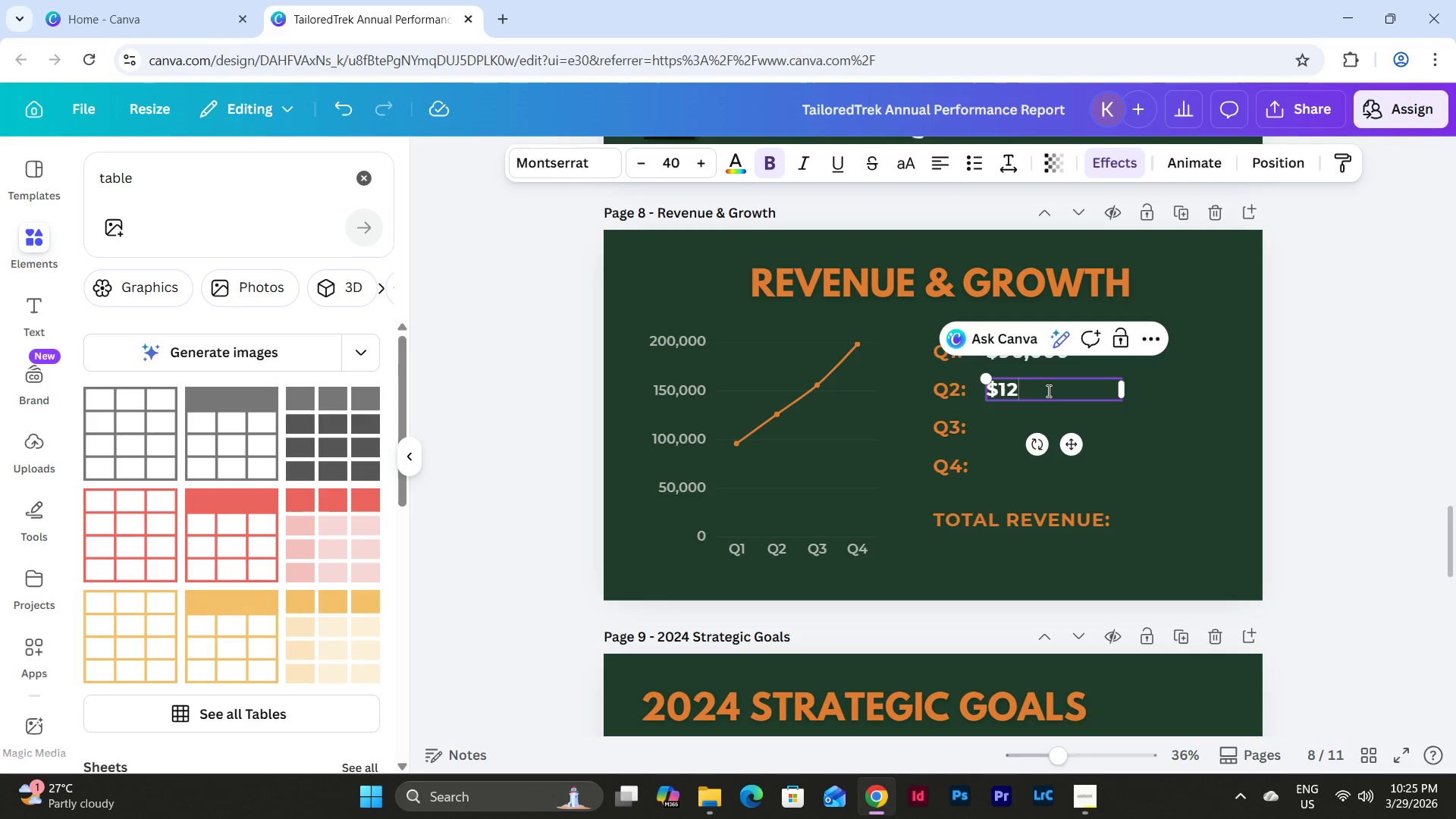 
key(Numpad6)
 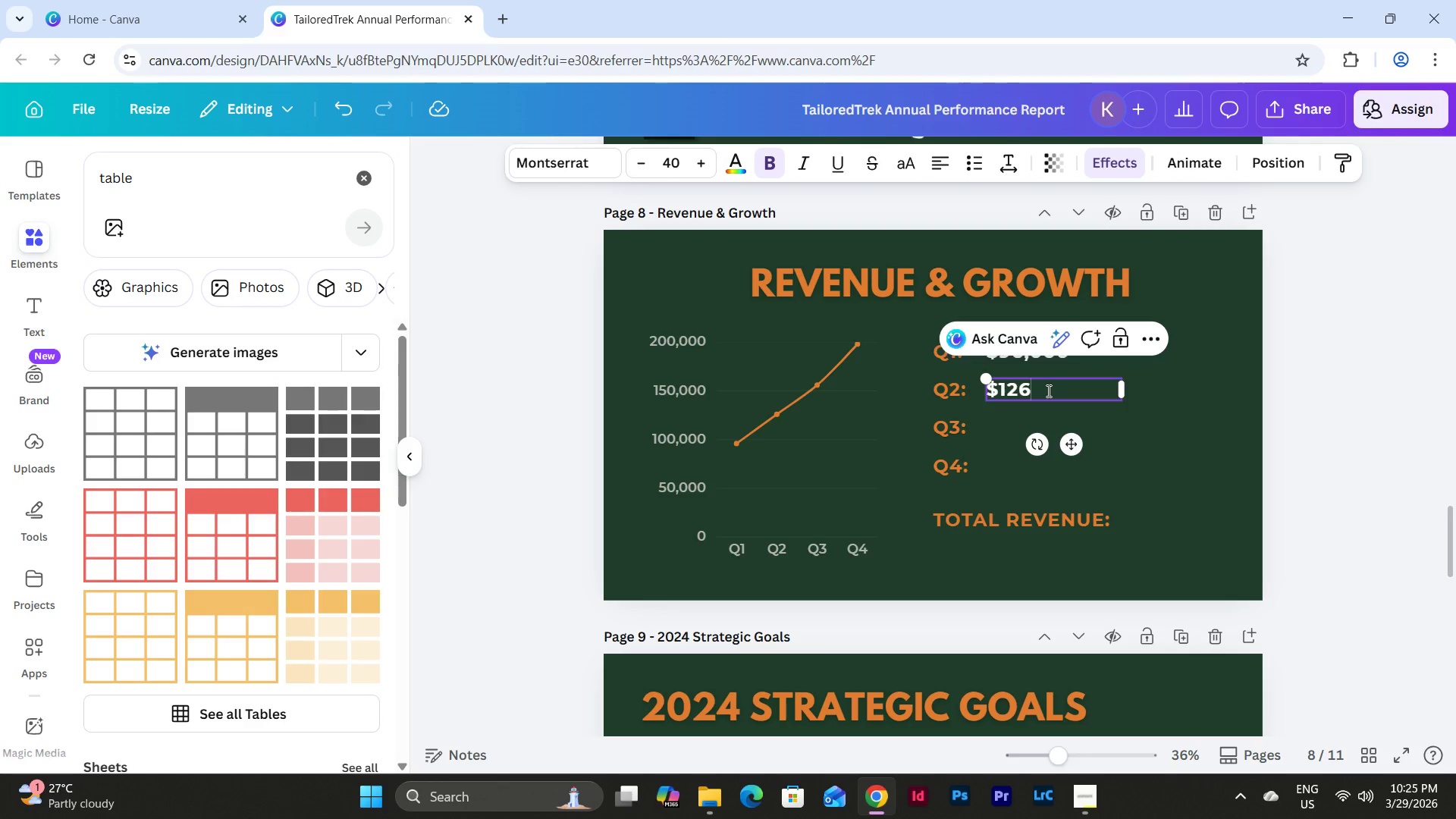 
key(Numpad0)
 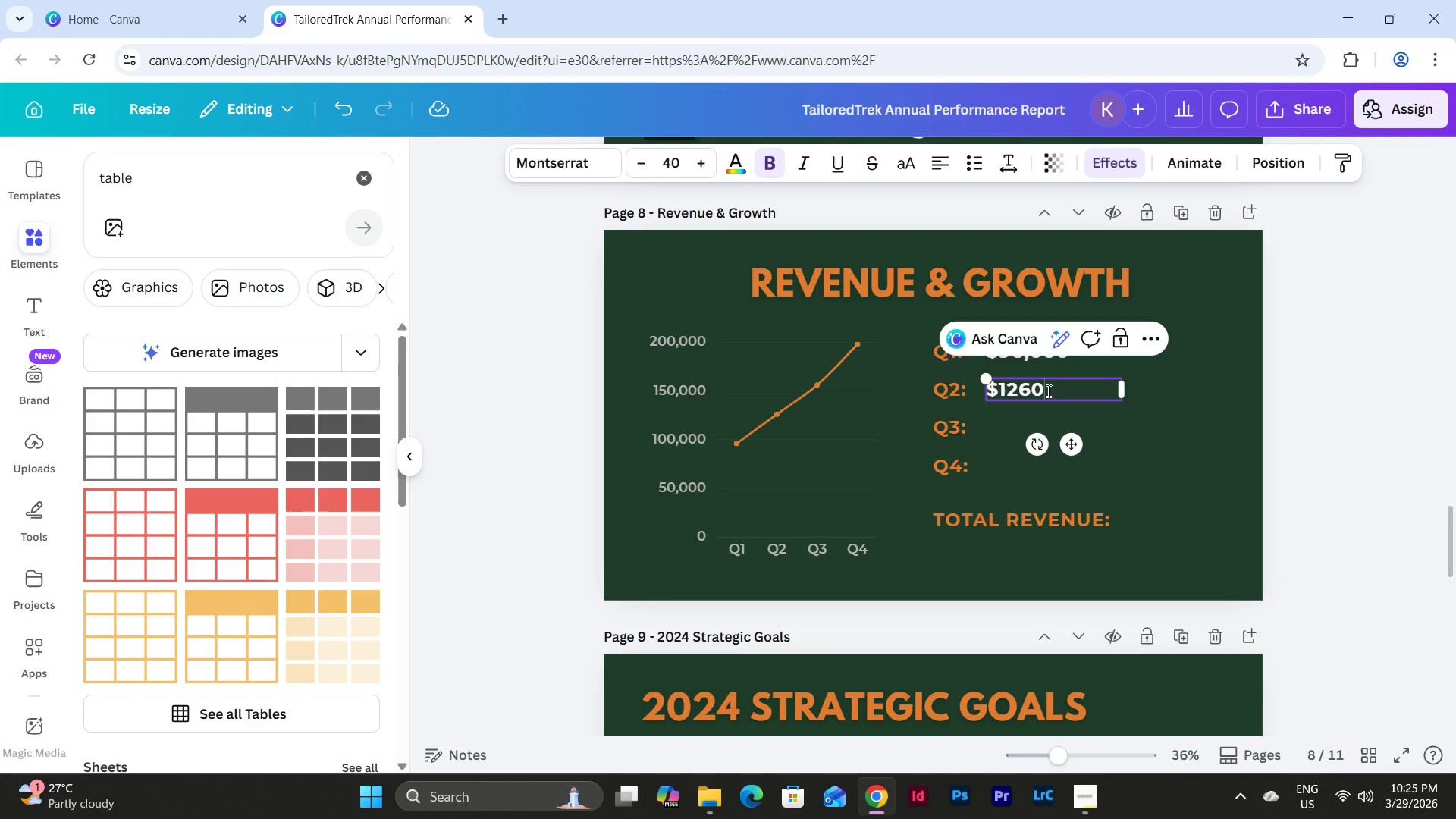 
key(Numpad0)
 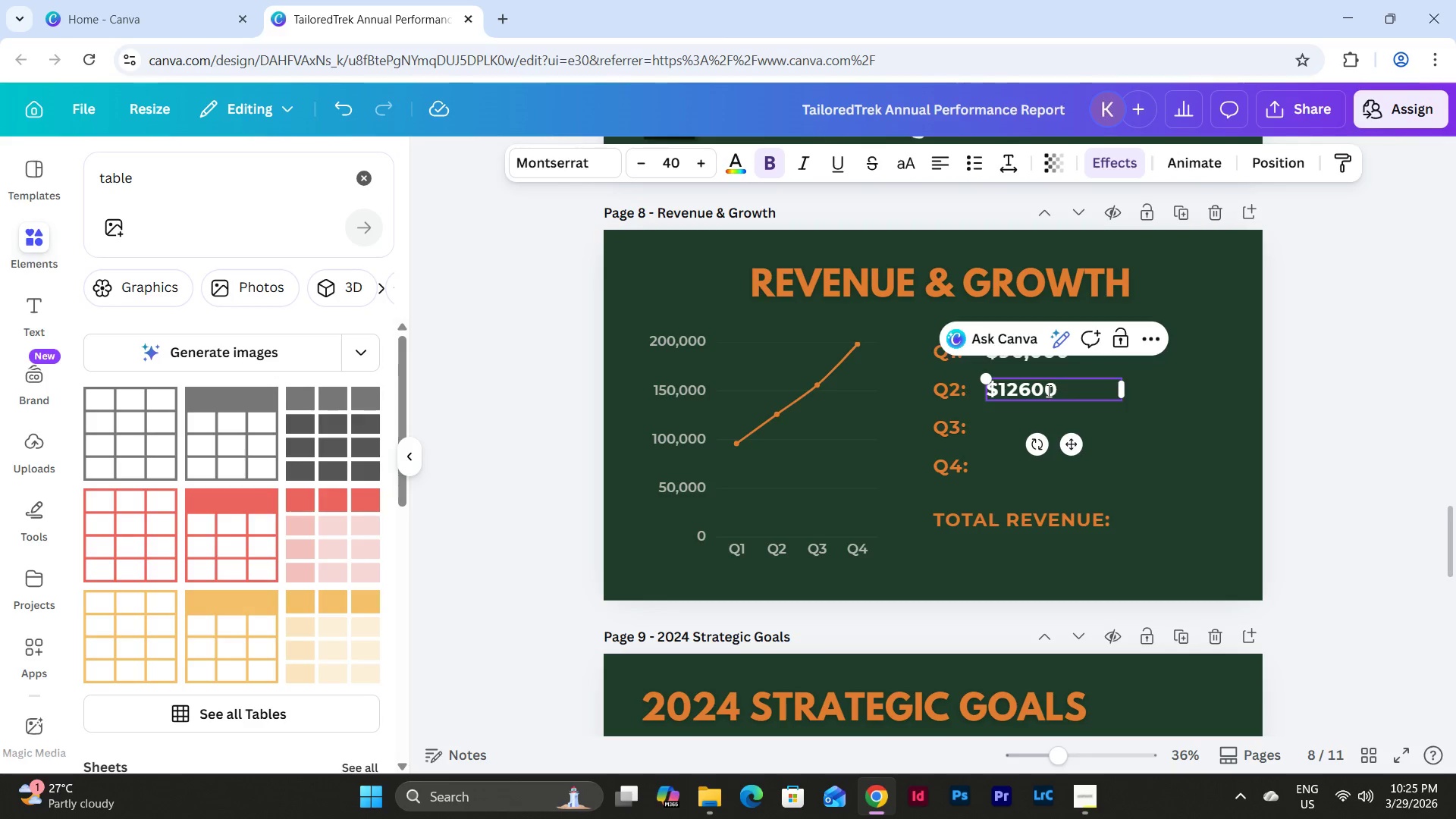 
key(Backspace)
 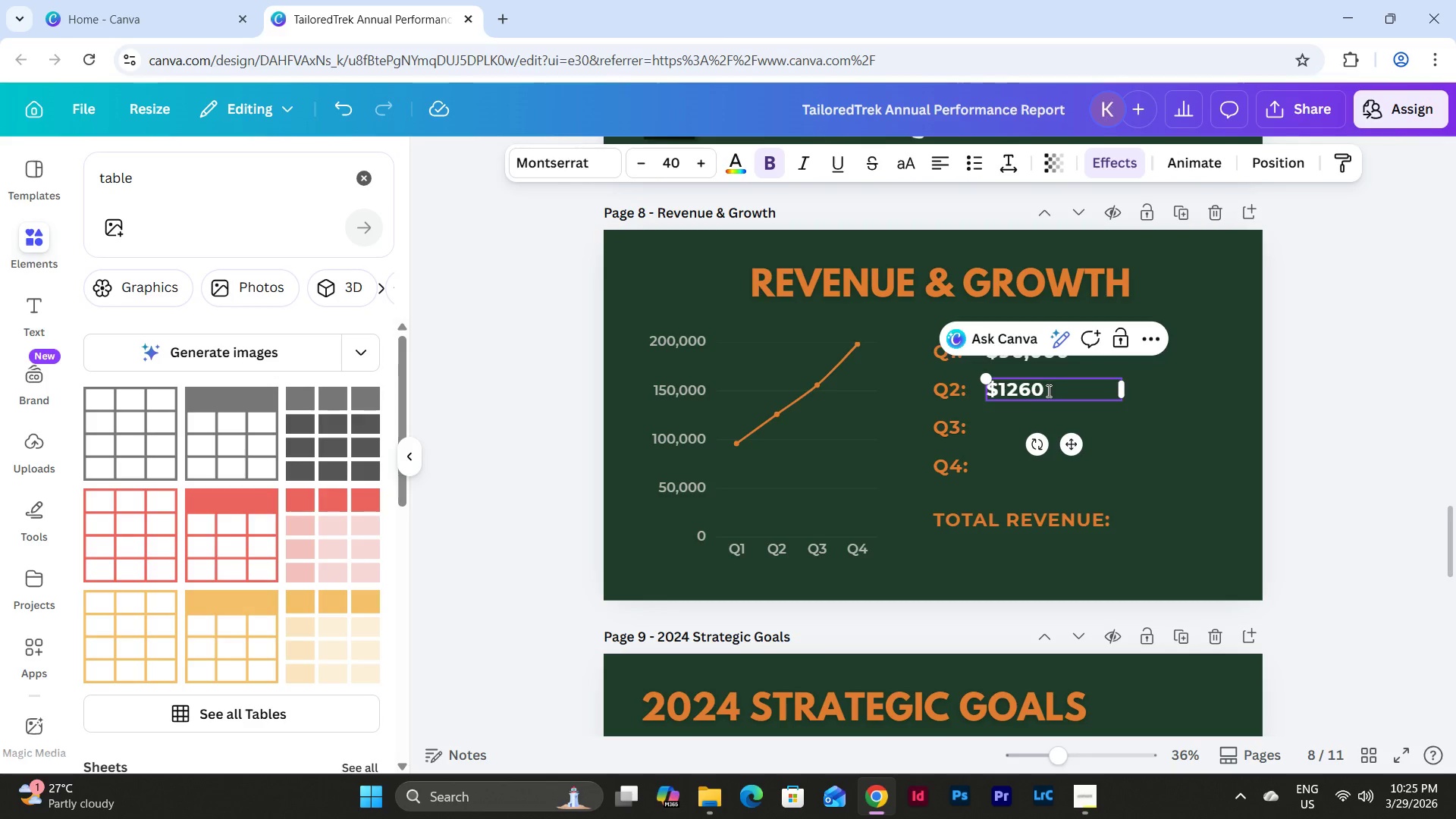 
key(Backspace)
 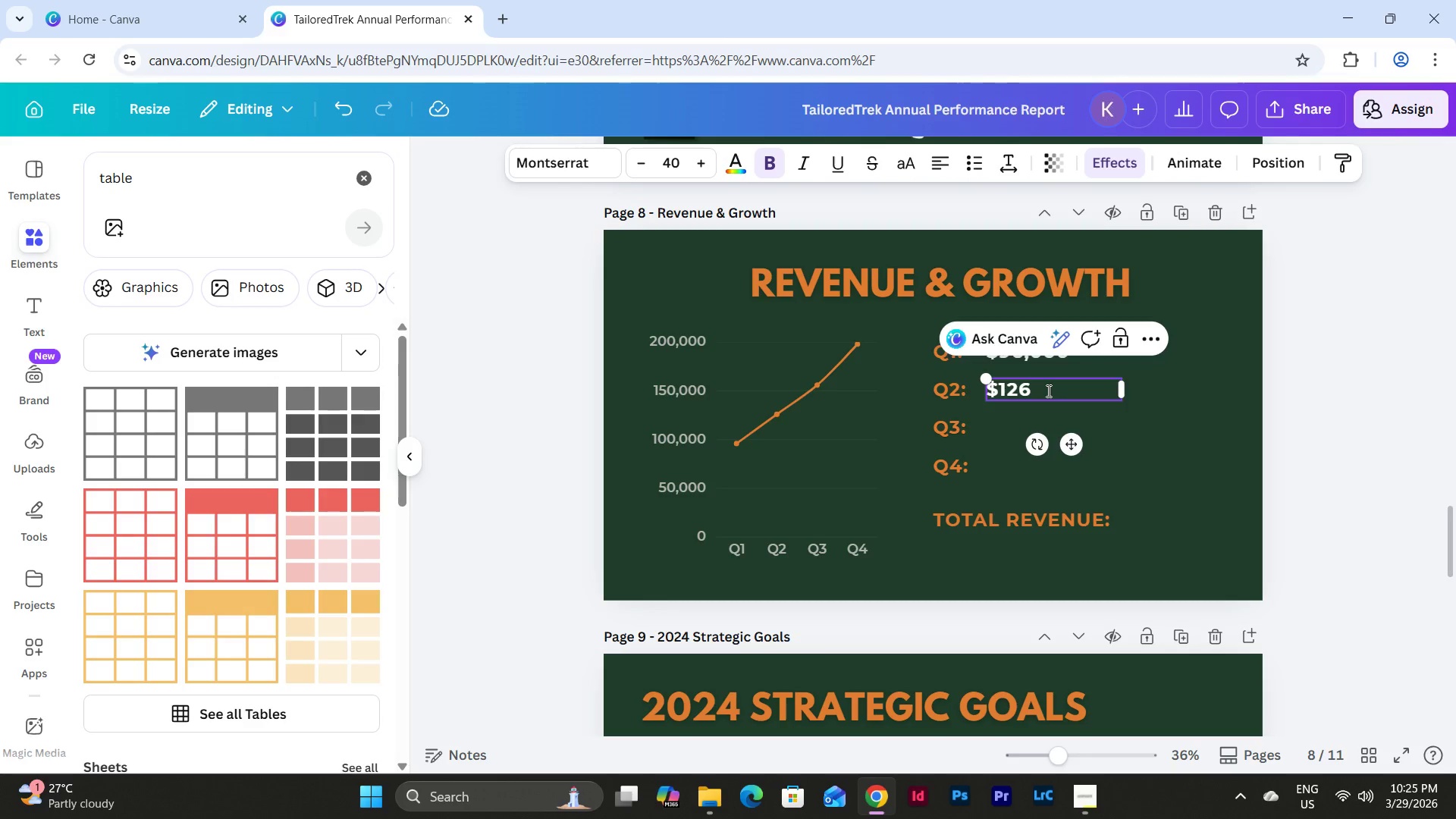 
key(Comma)
 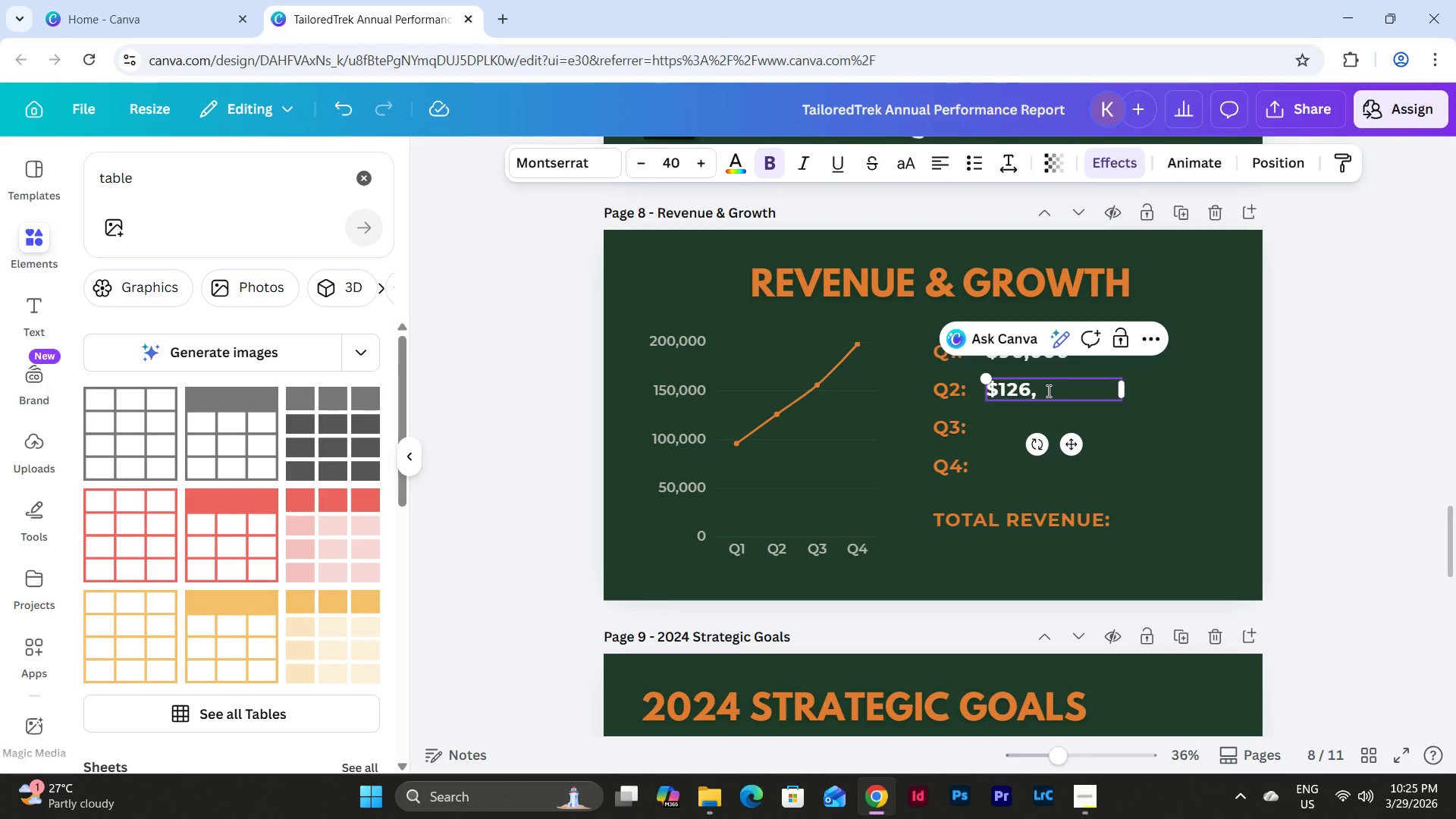 
key(Numpad0)
 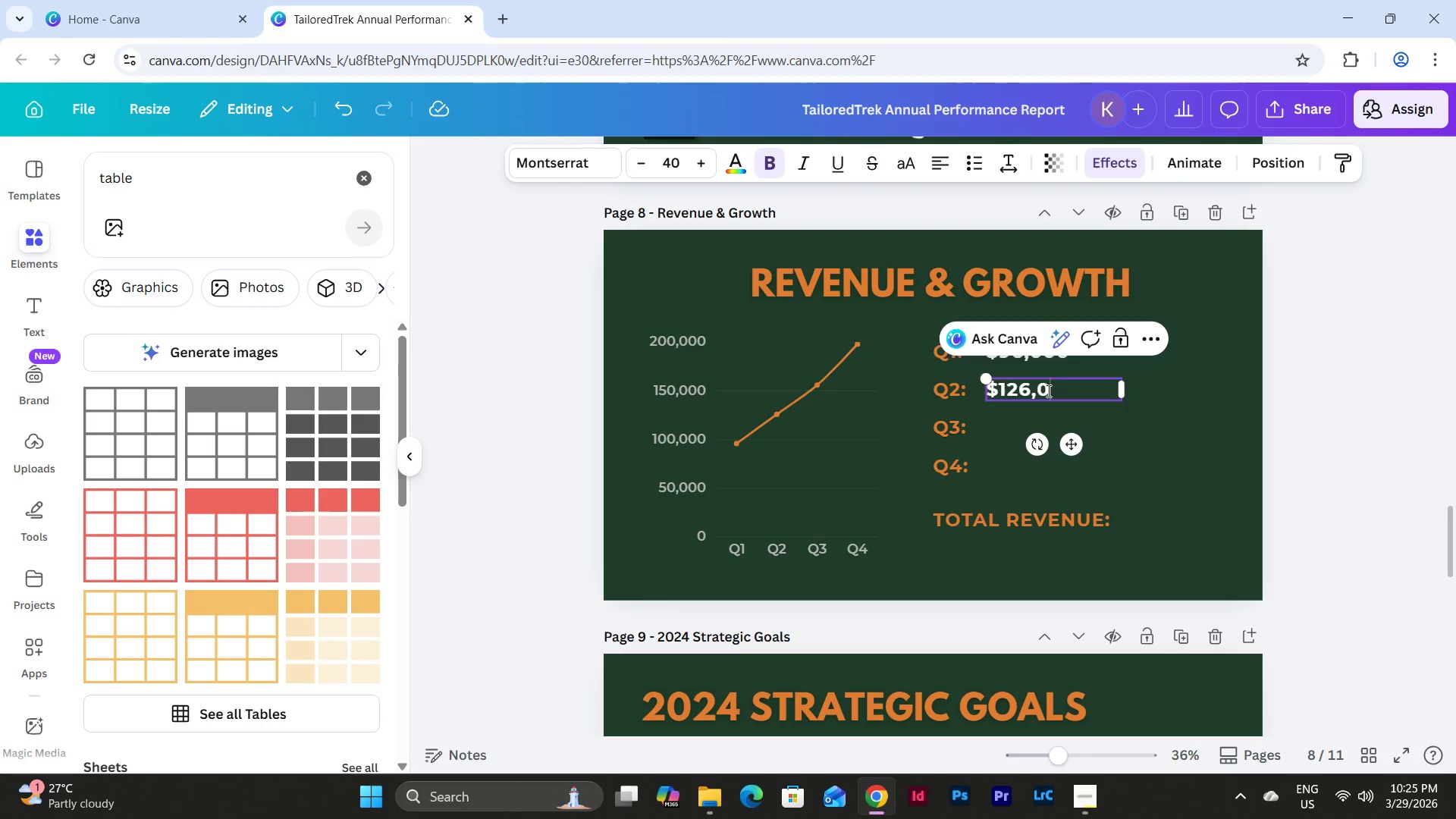 
key(Numpad0)
 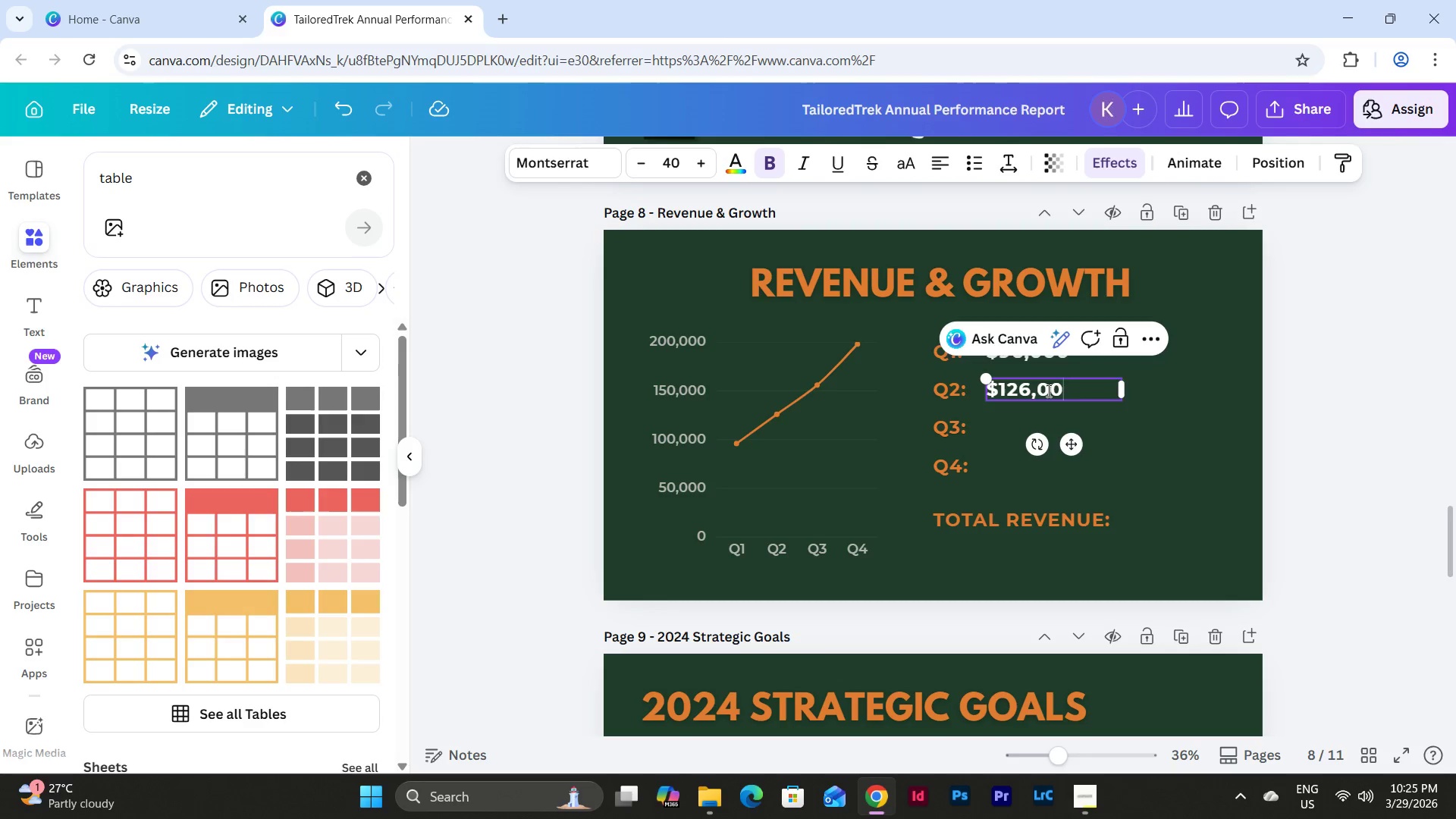 
key(Numpad0)
 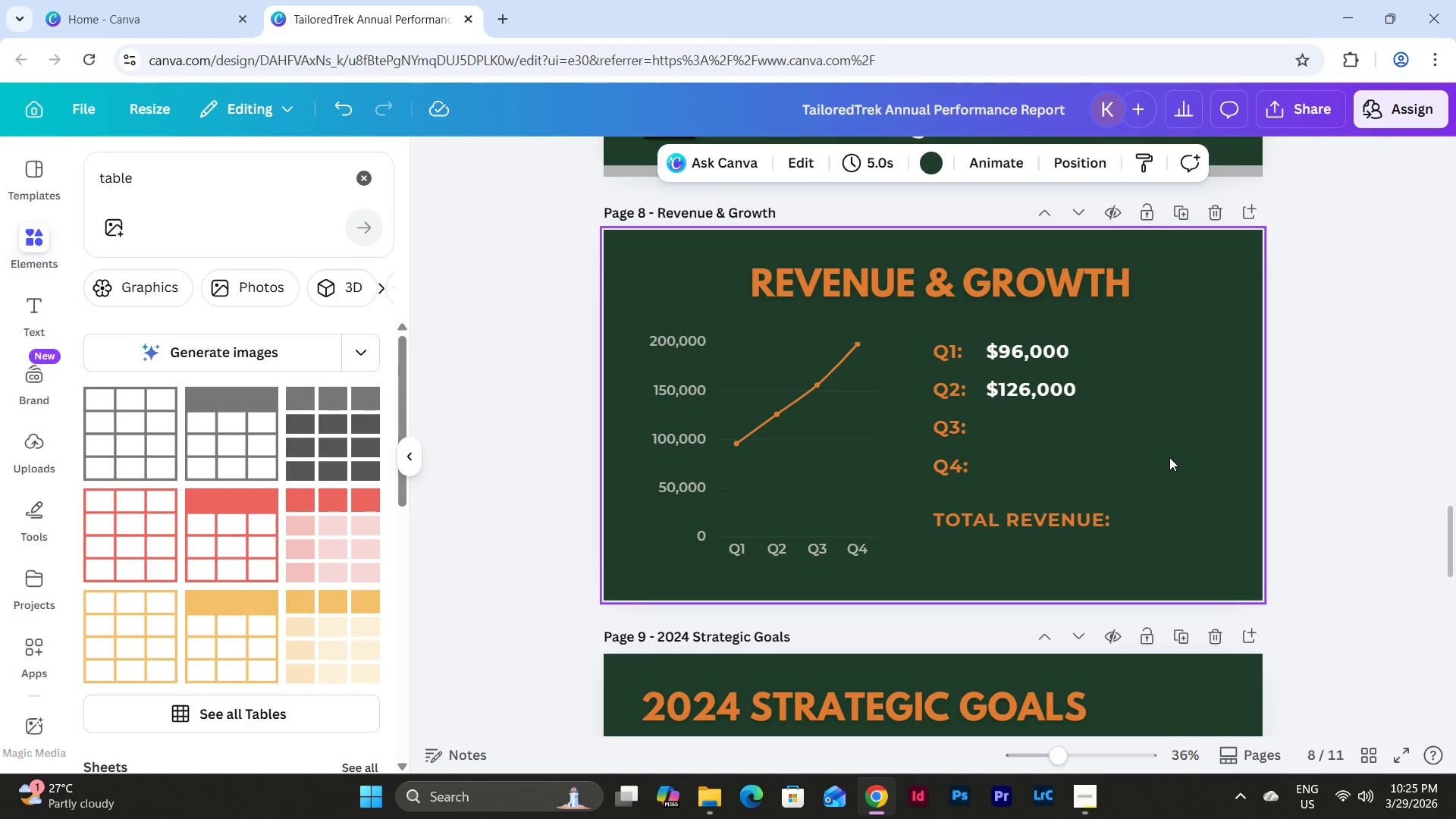 
left_click([1058, 391])
 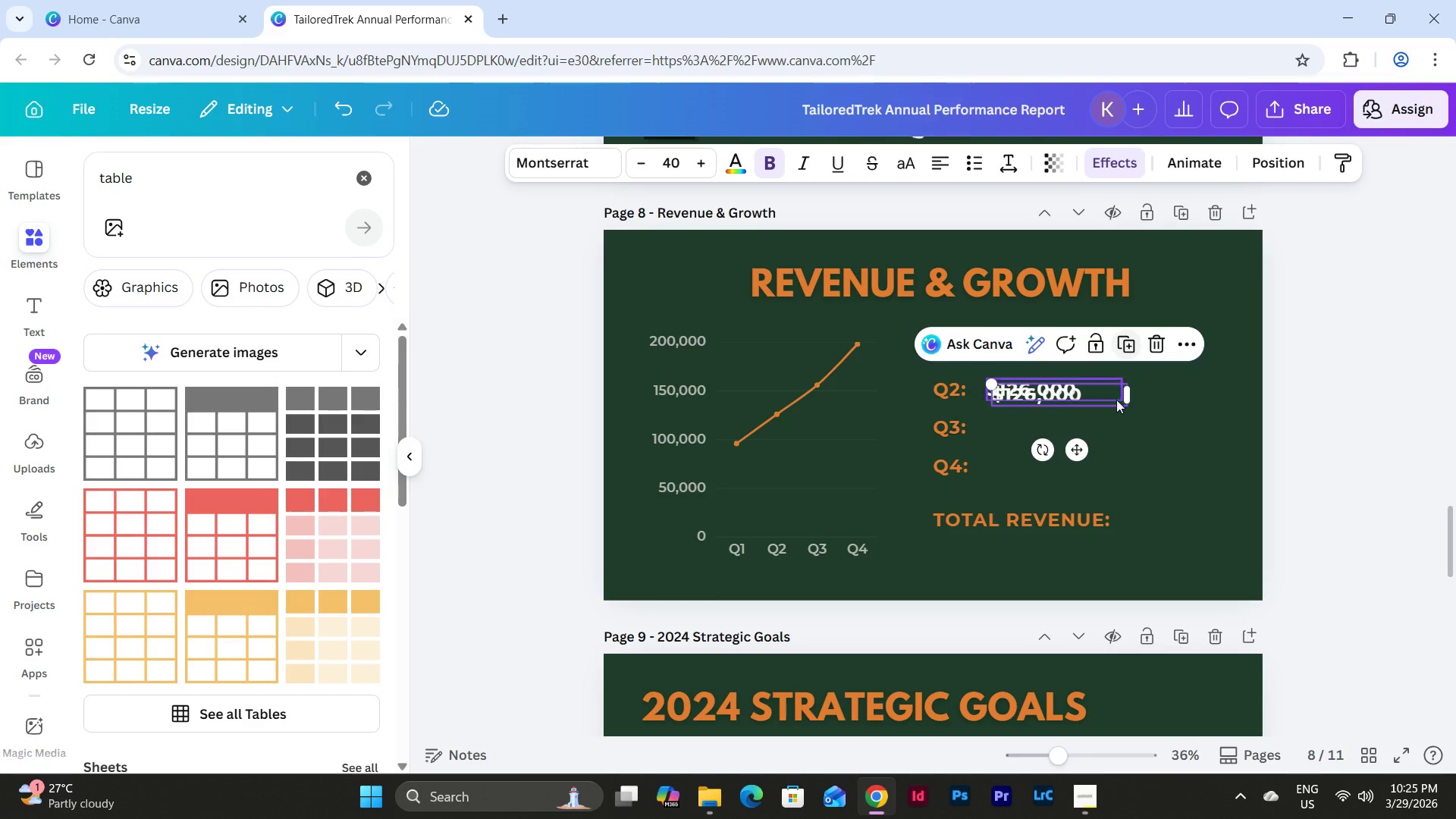 
left_click_drag(start_coordinate=[1081, 453], to_coordinate=[1074, 485])
 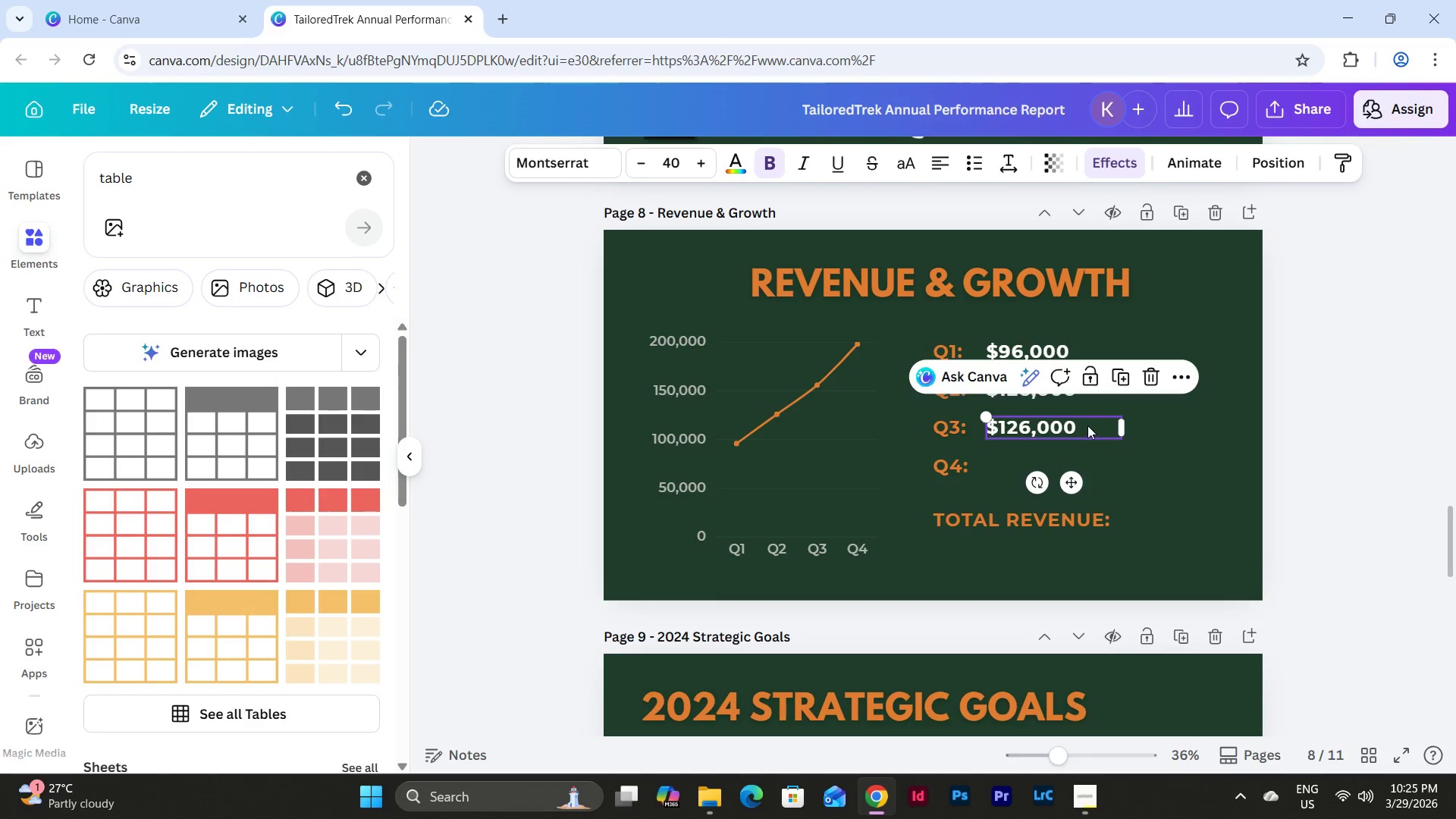 
left_click([1088, 425])
 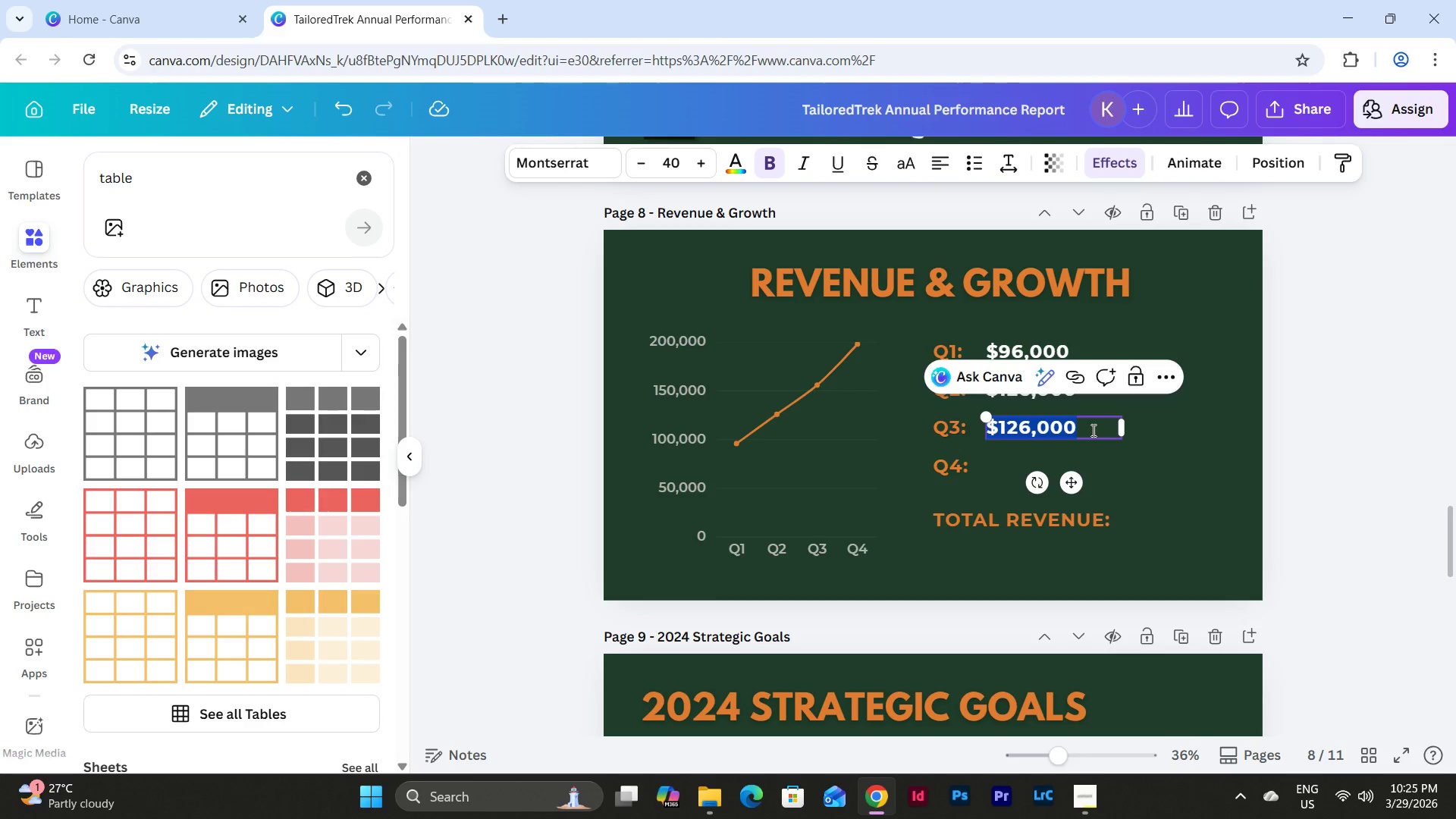 
left_click([1092, 430])
 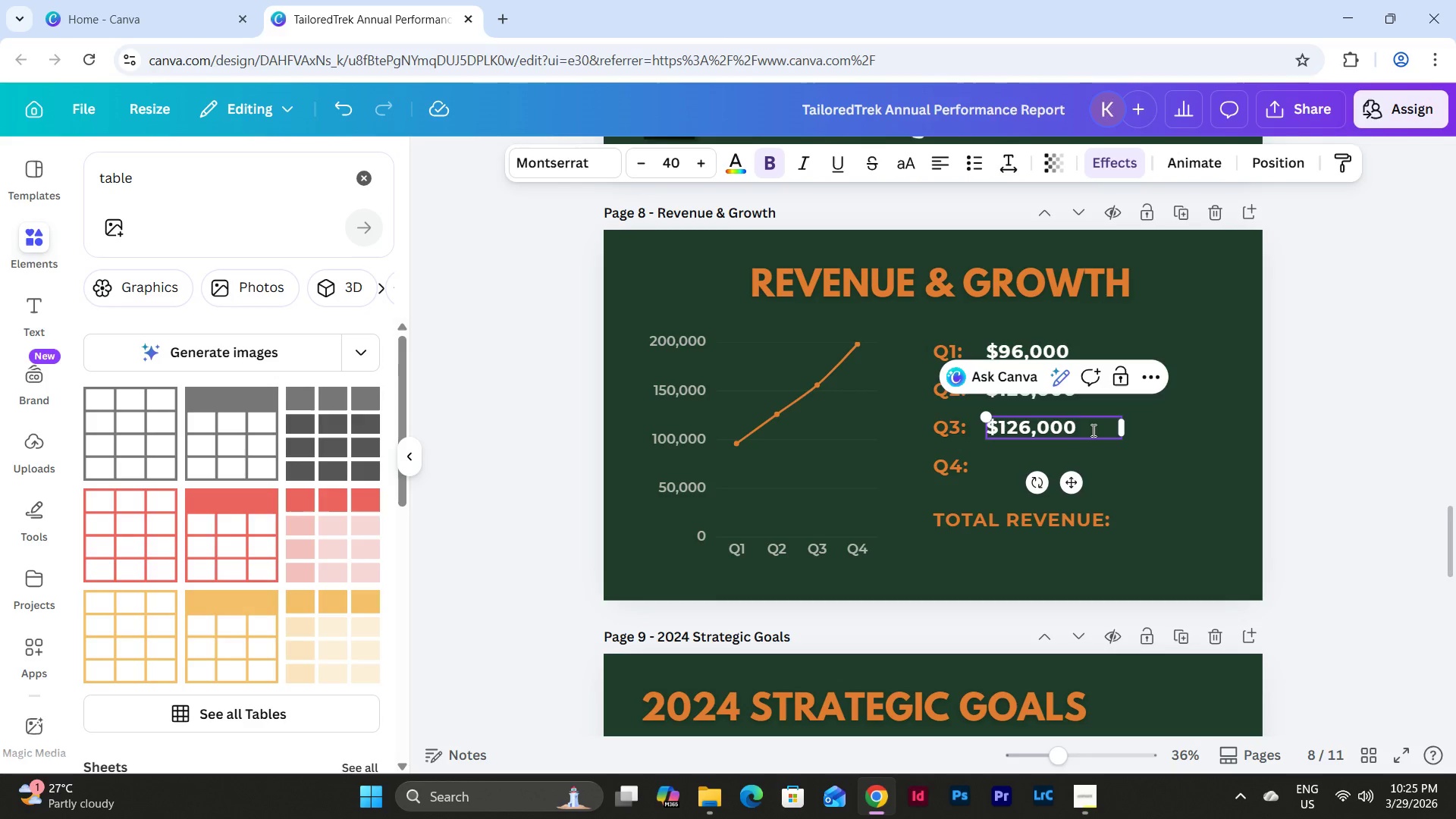 
key(Backspace)
 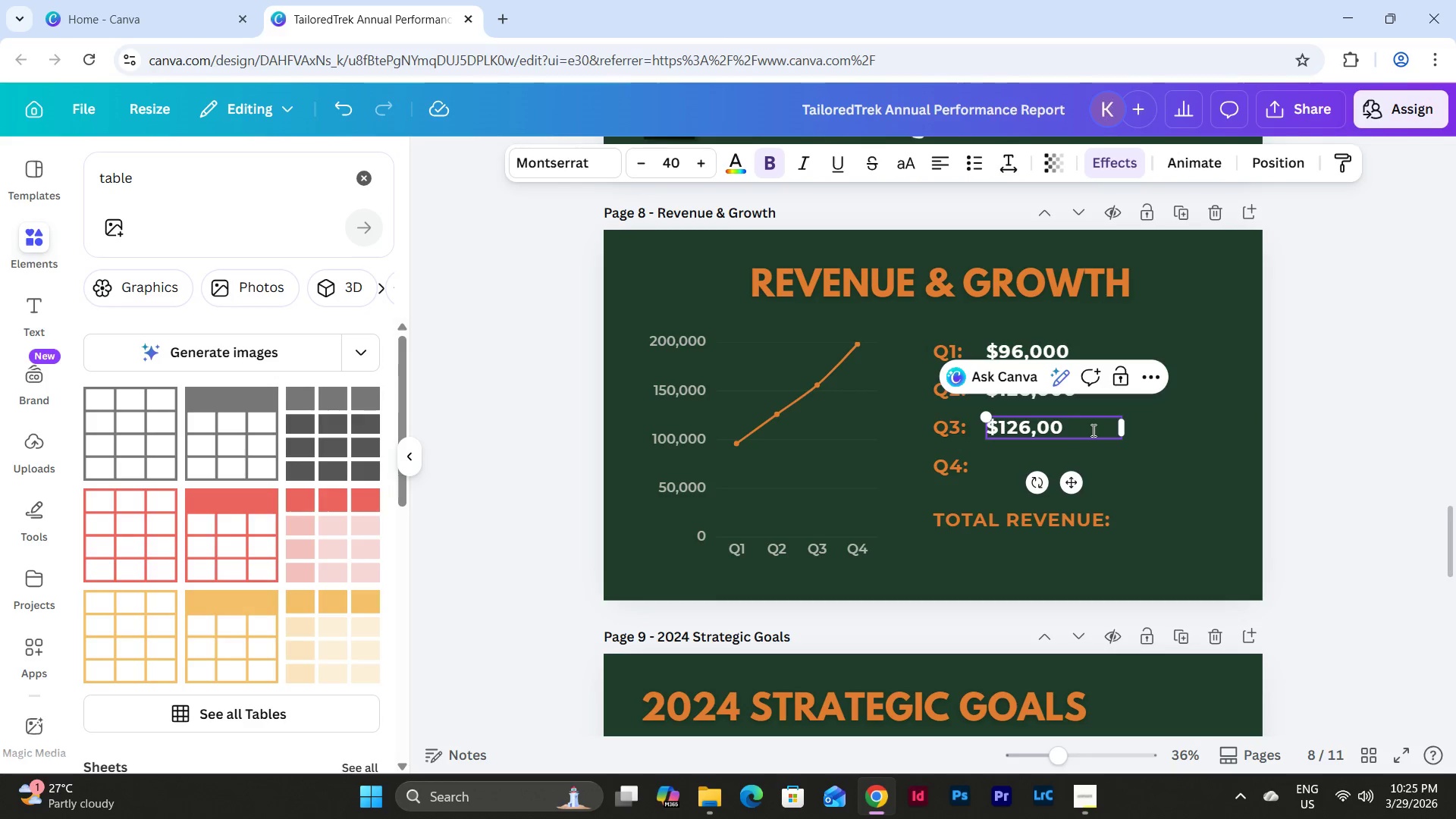 
key(Backspace)
 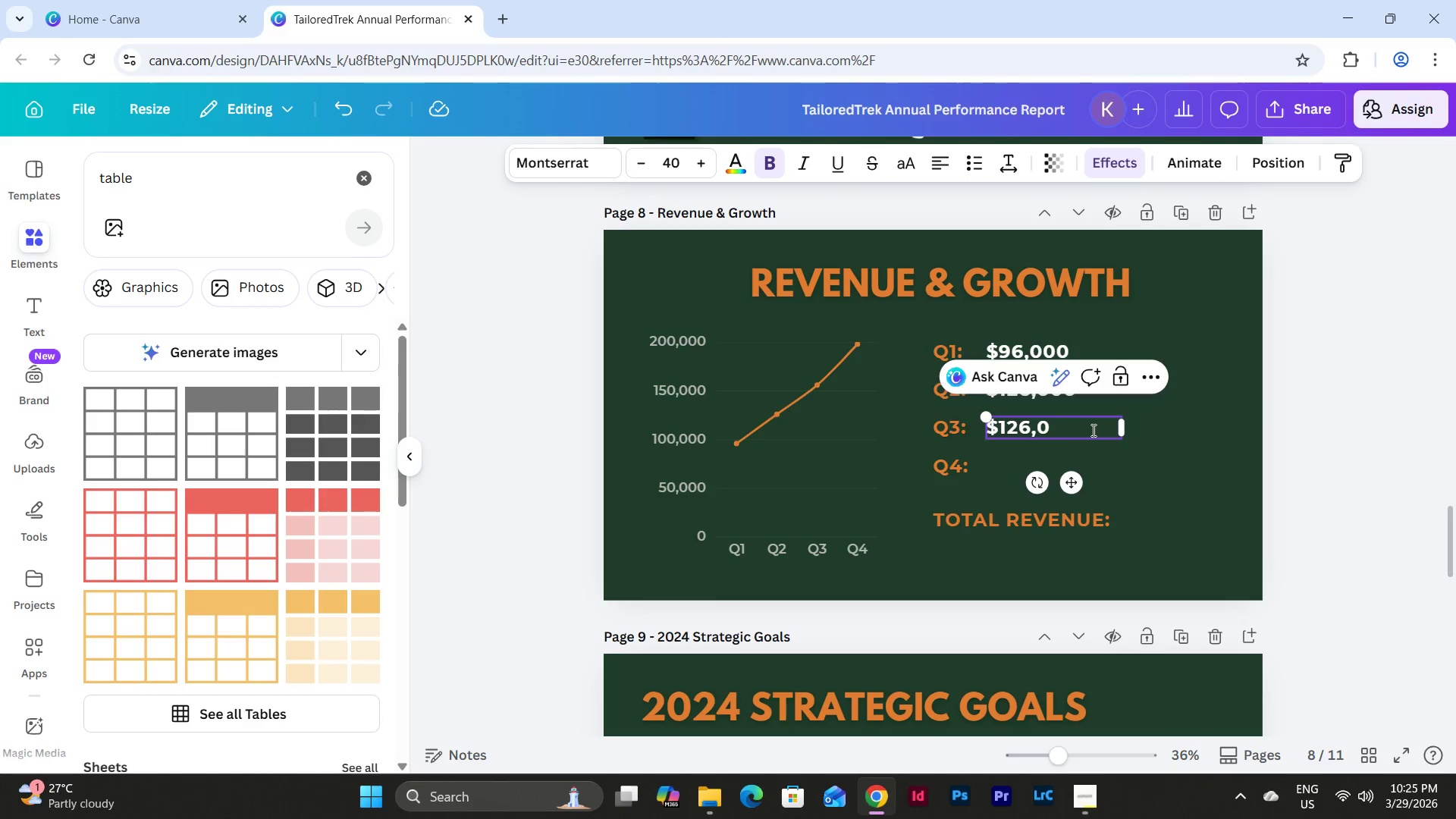 
key(Backspace)
 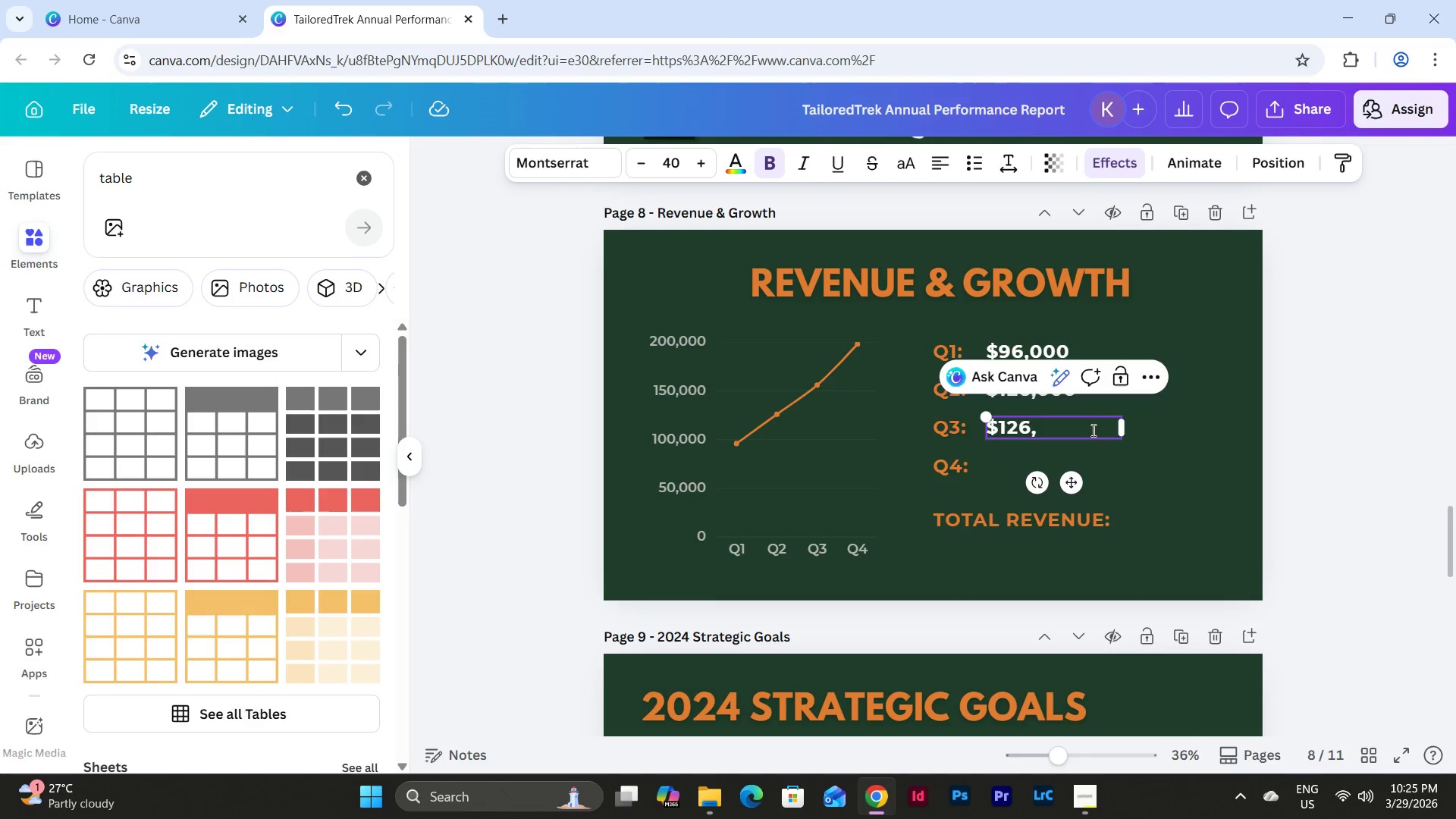 
key(Backspace)
 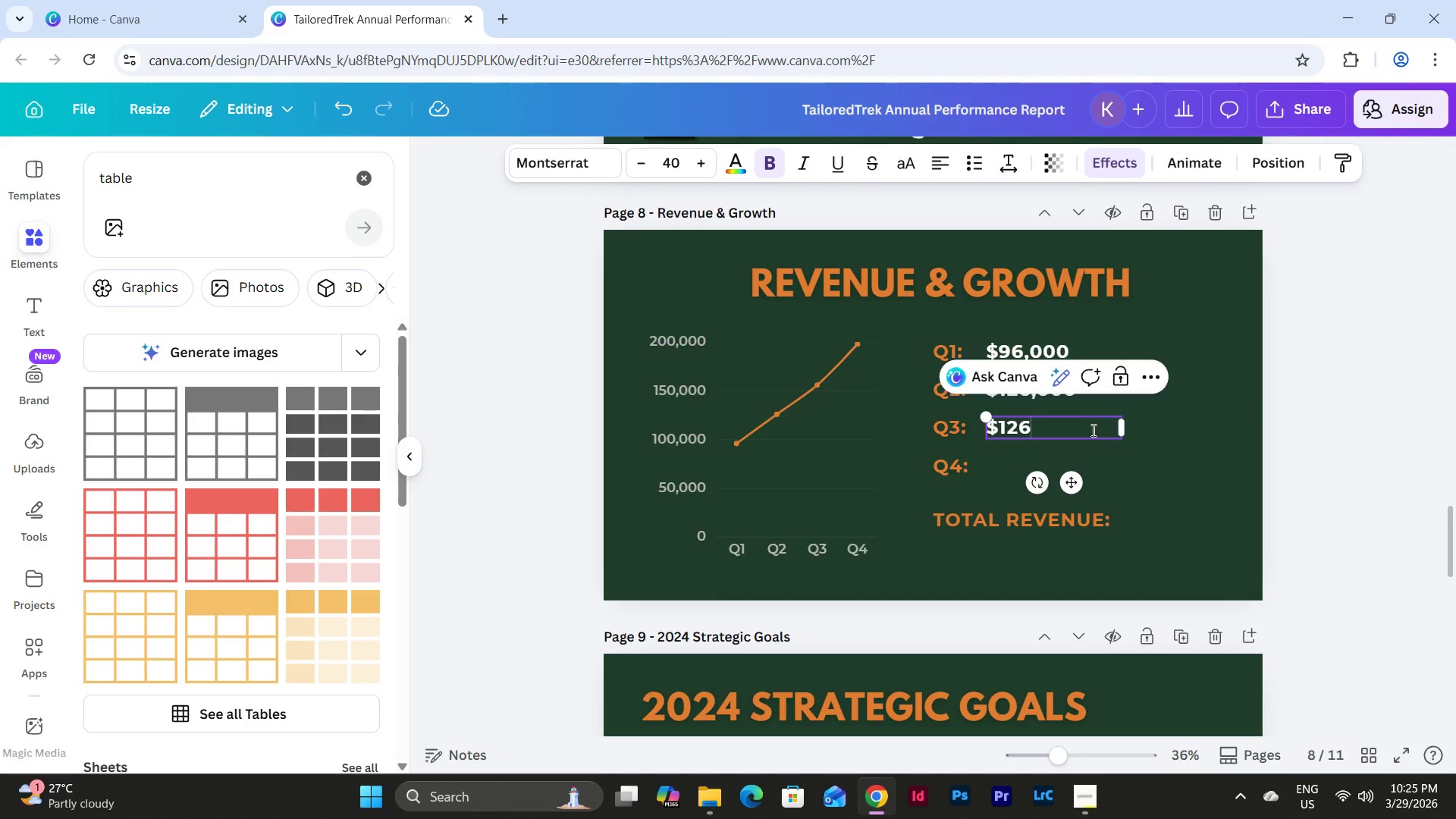 
key(Backspace)
 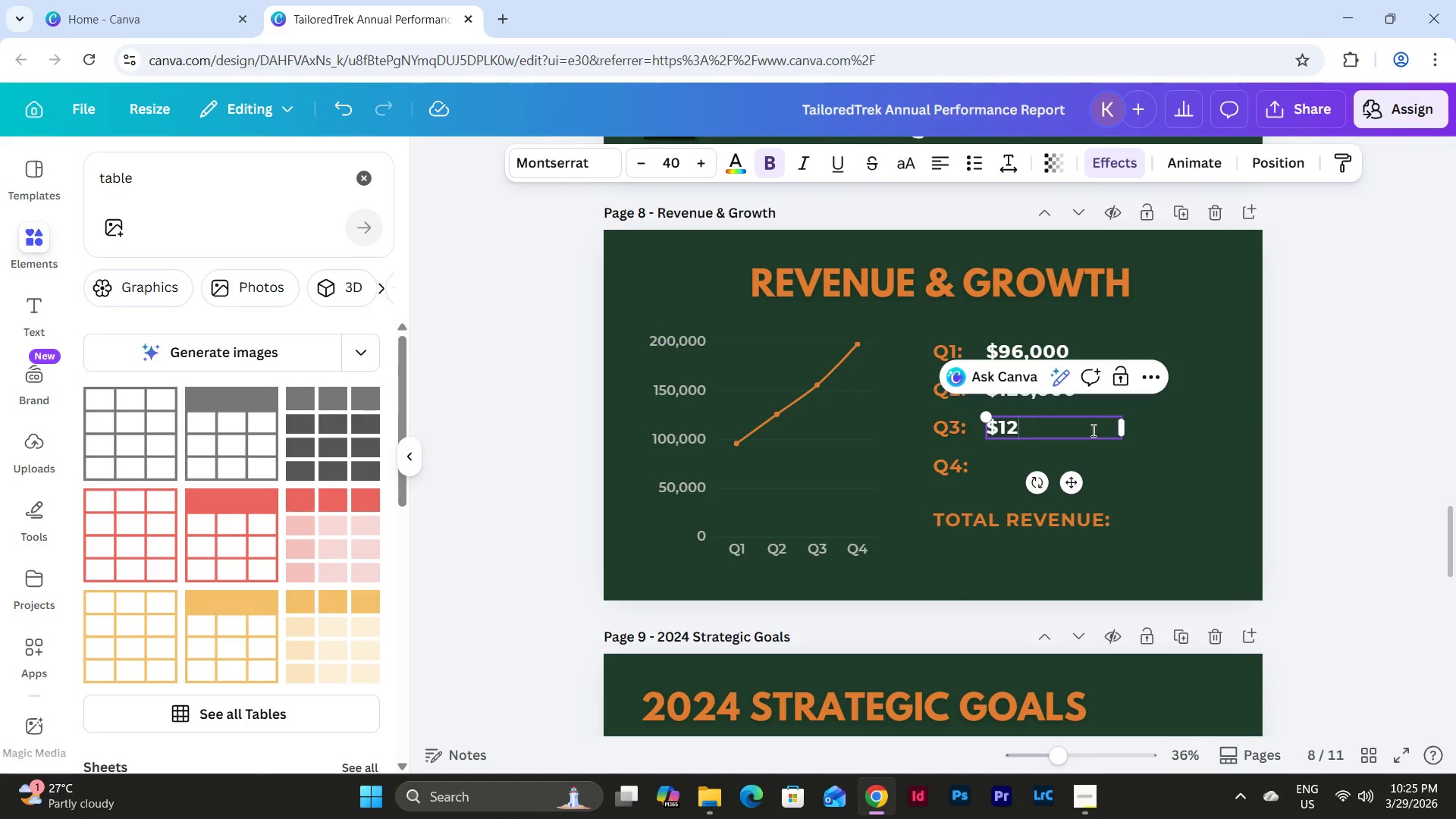 
key(Backspace)
 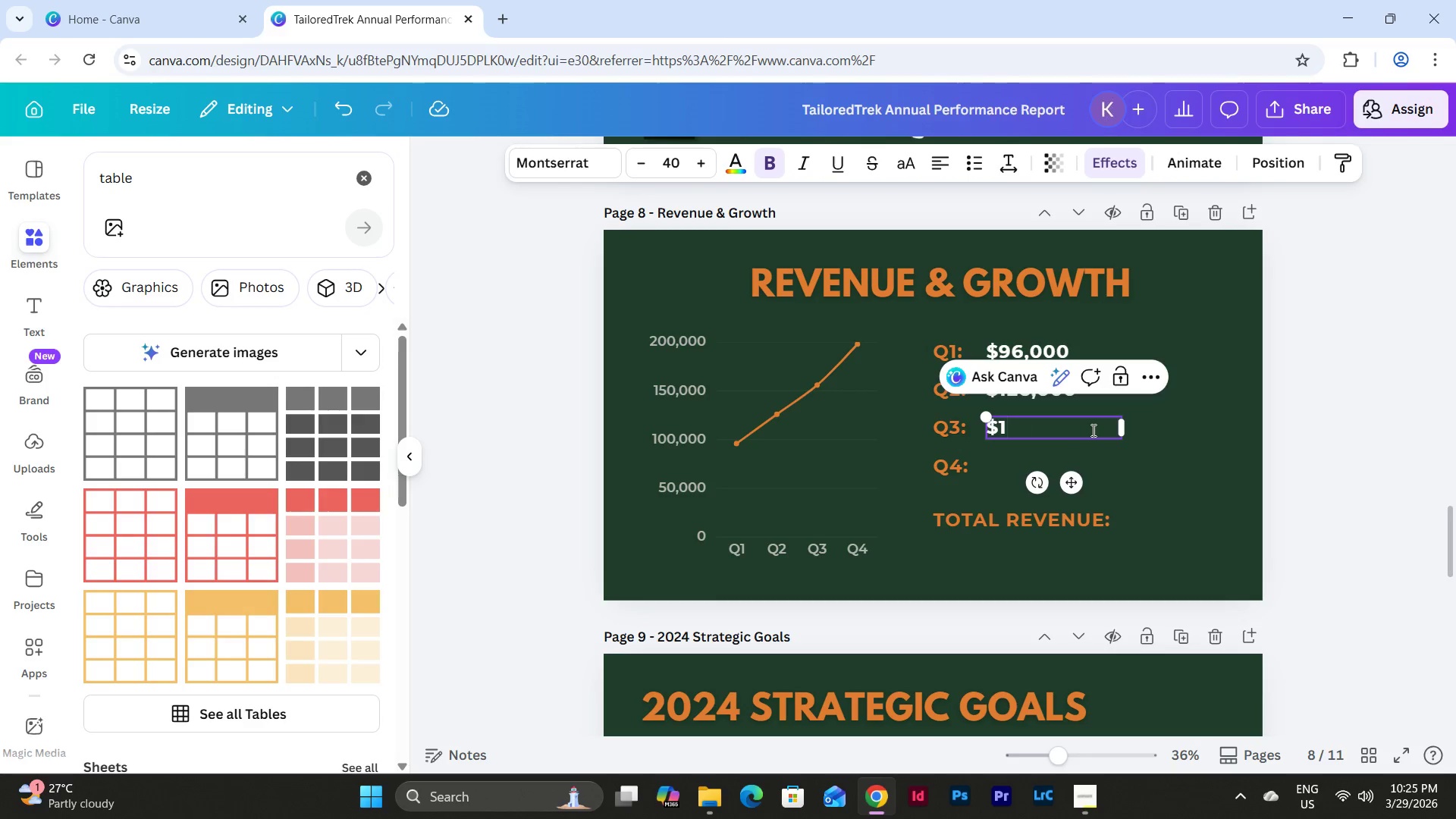 
key(Numpad5)
 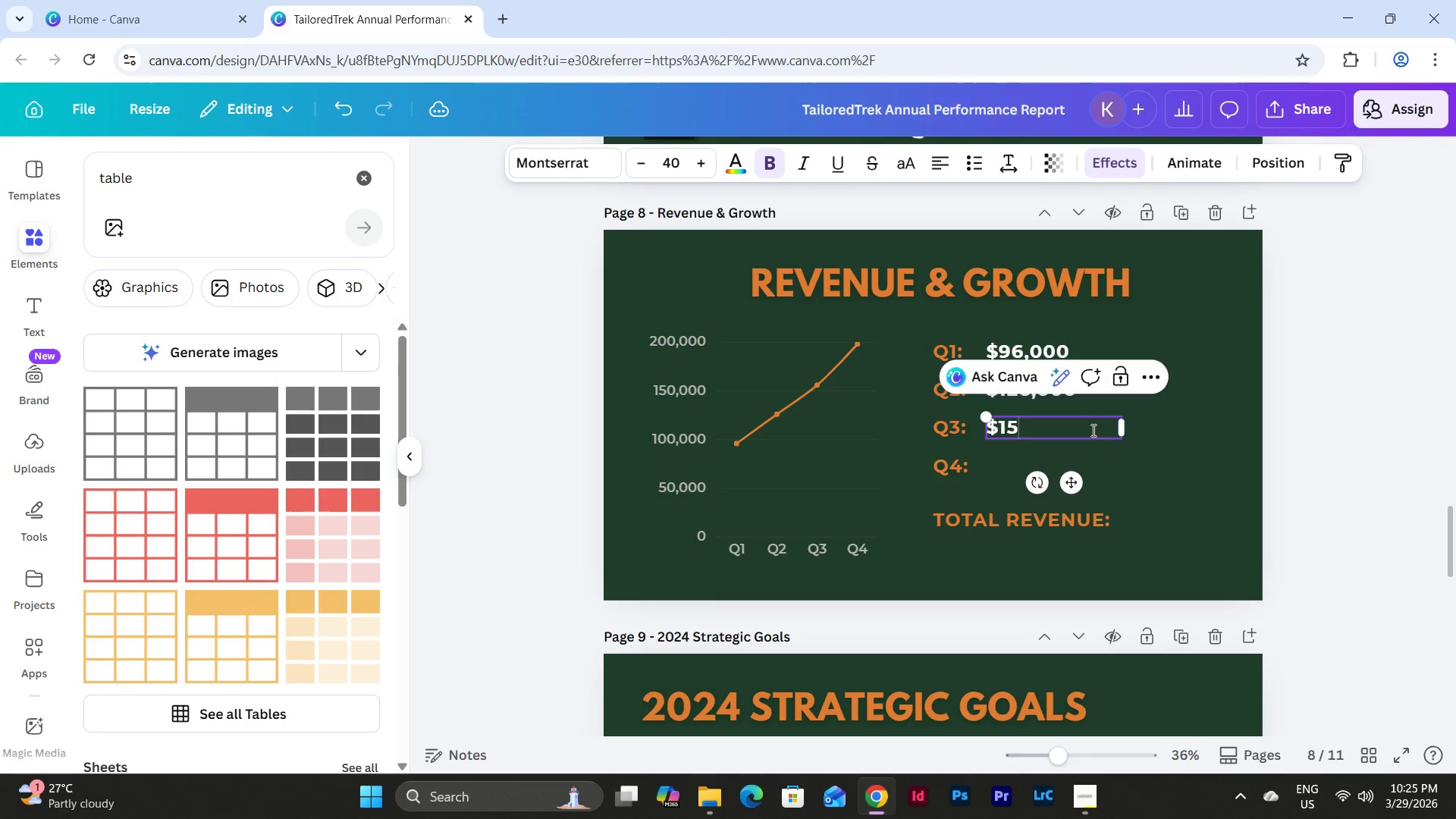 
key(Numpad6)
 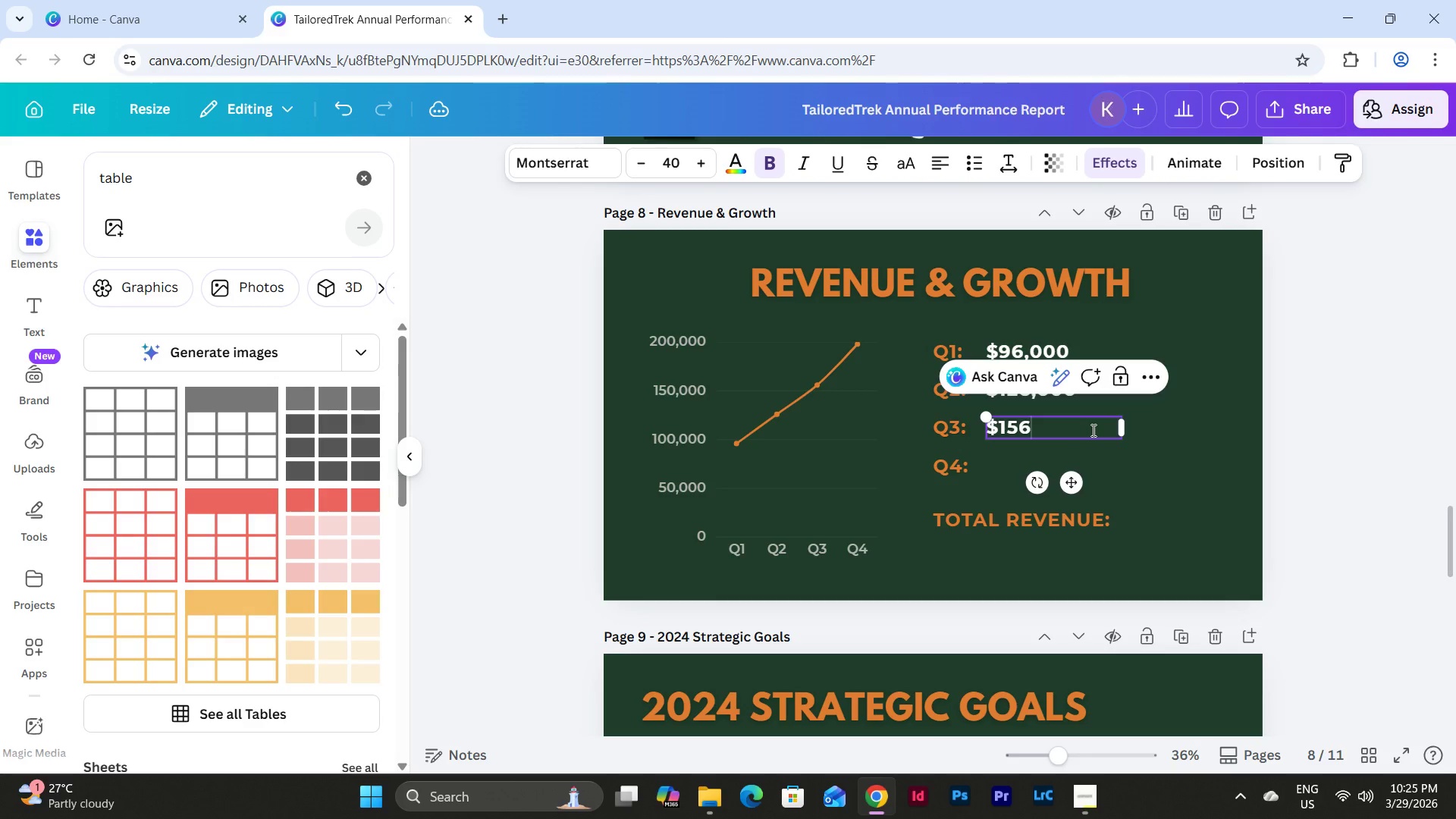 
key(Comma)
 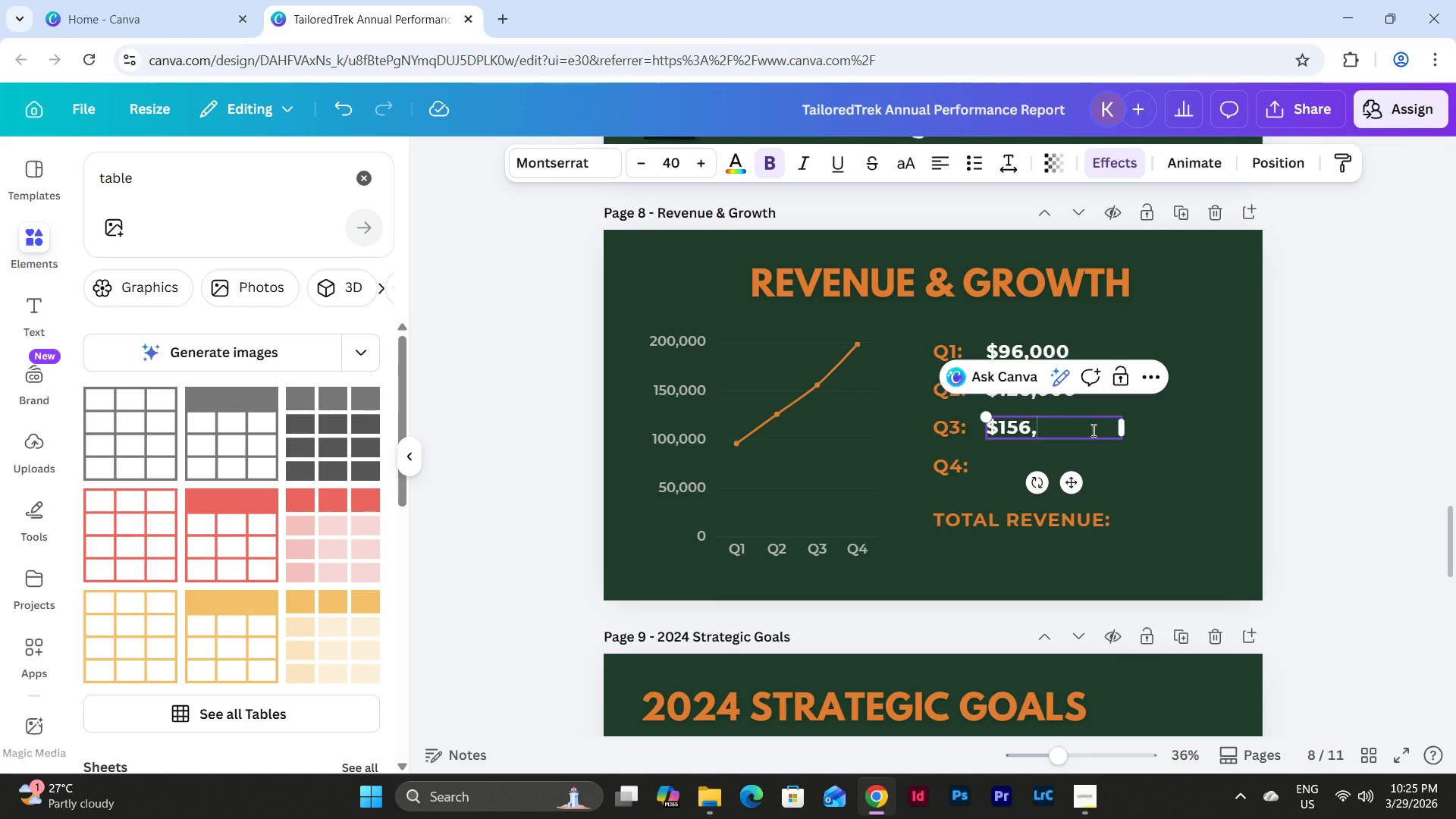 
key(Numpad0)
 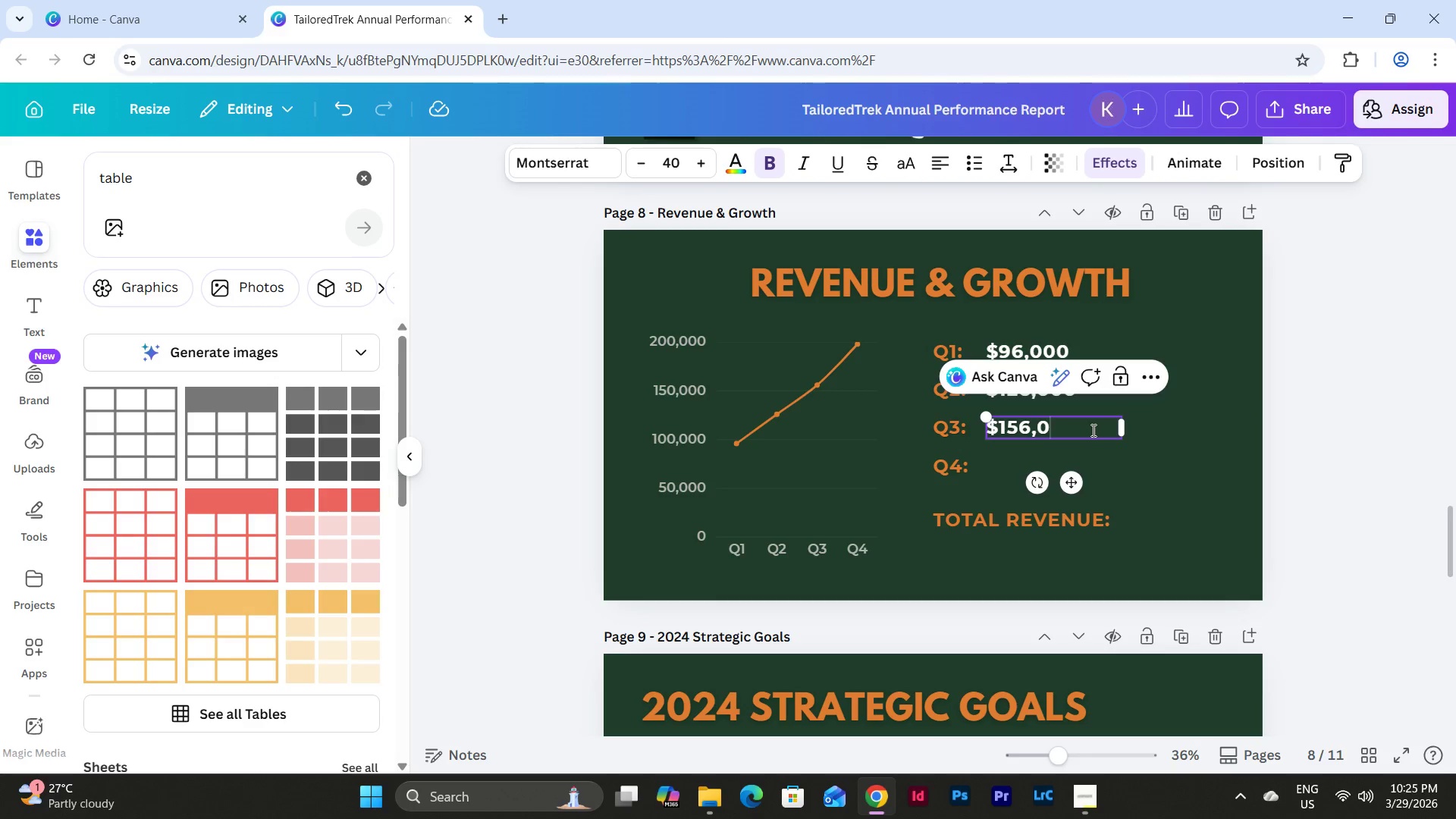 
key(Numpad0)
 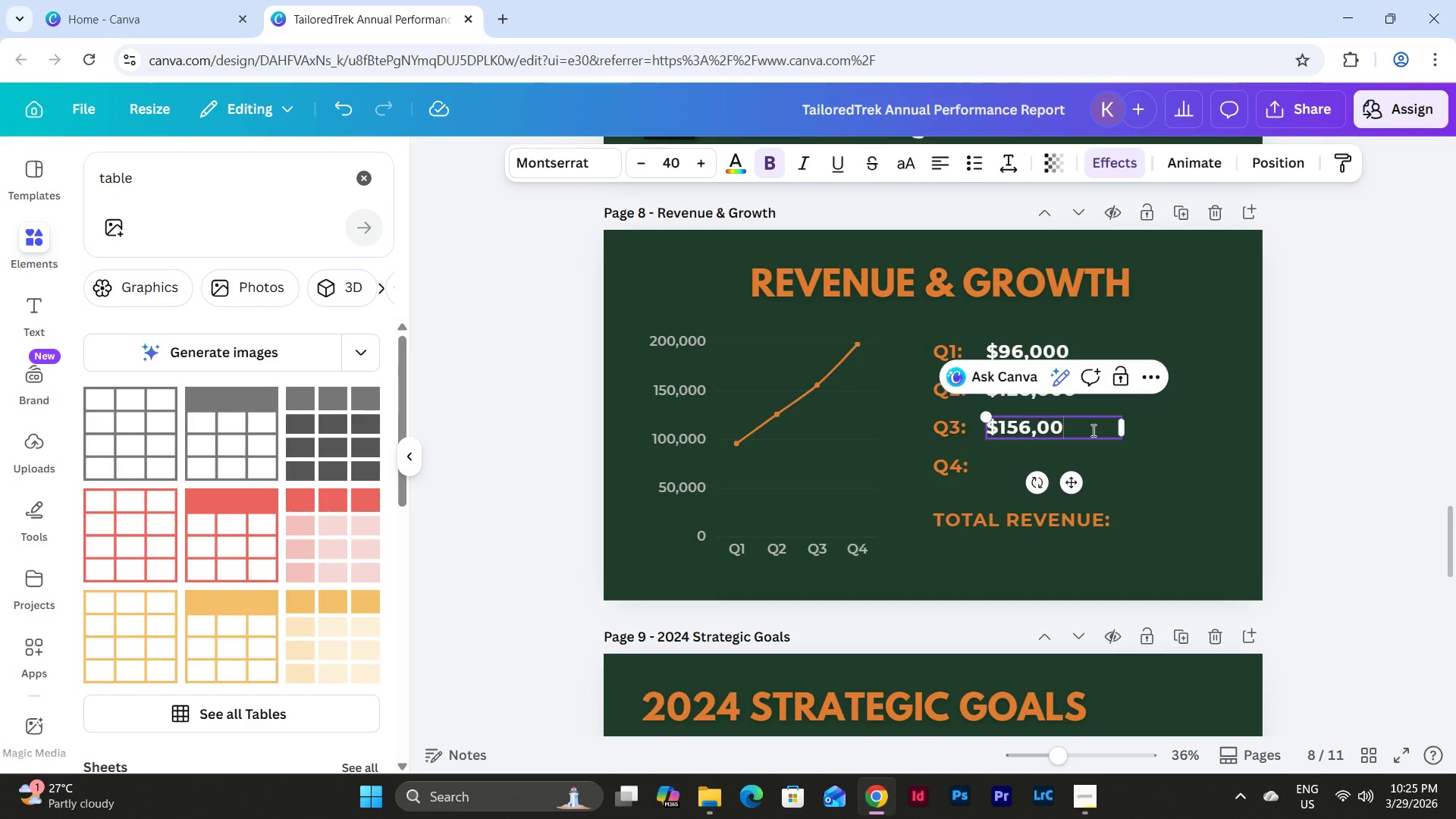 
key(Numpad0)
 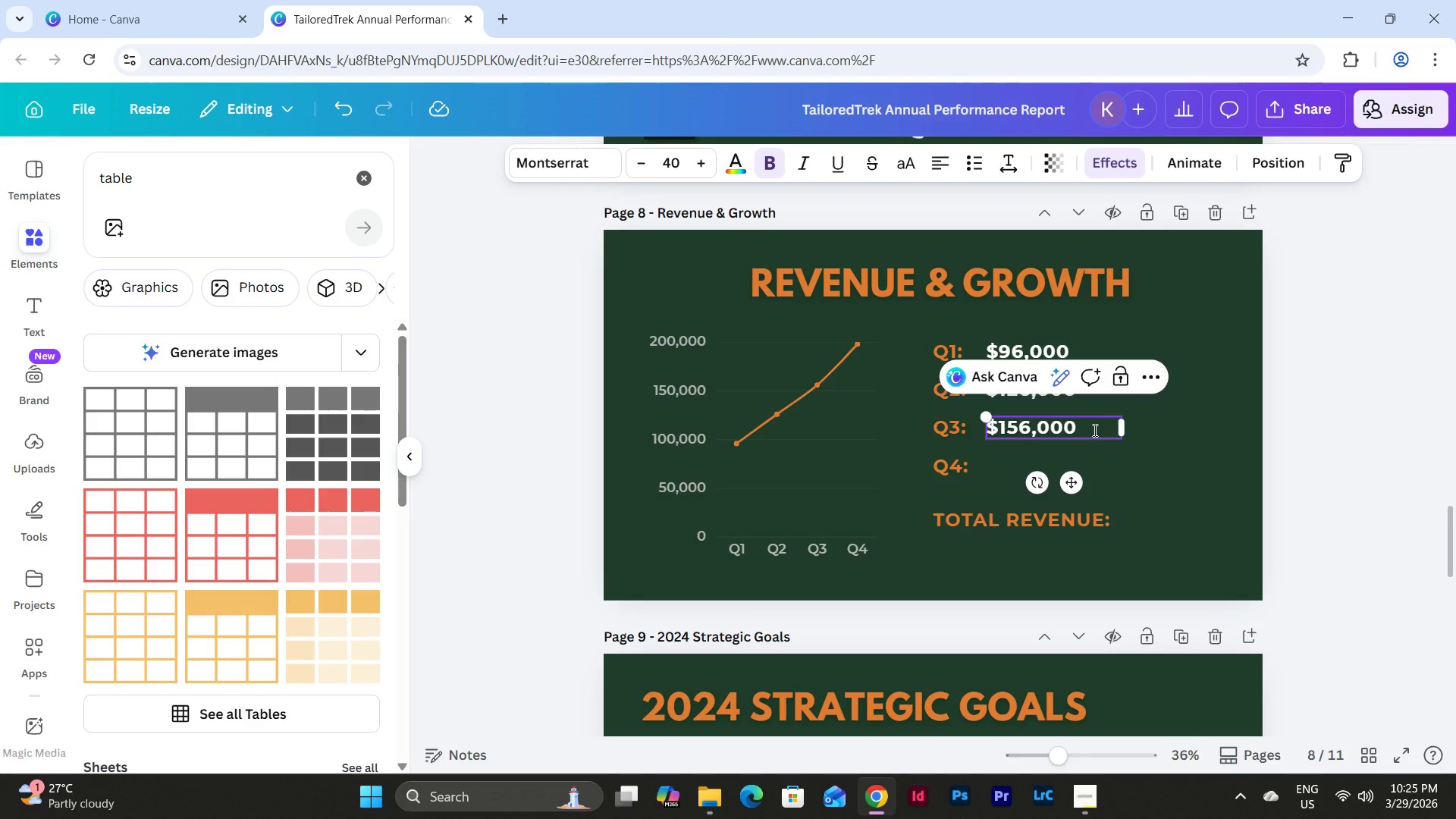 
left_click([1148, 492])
 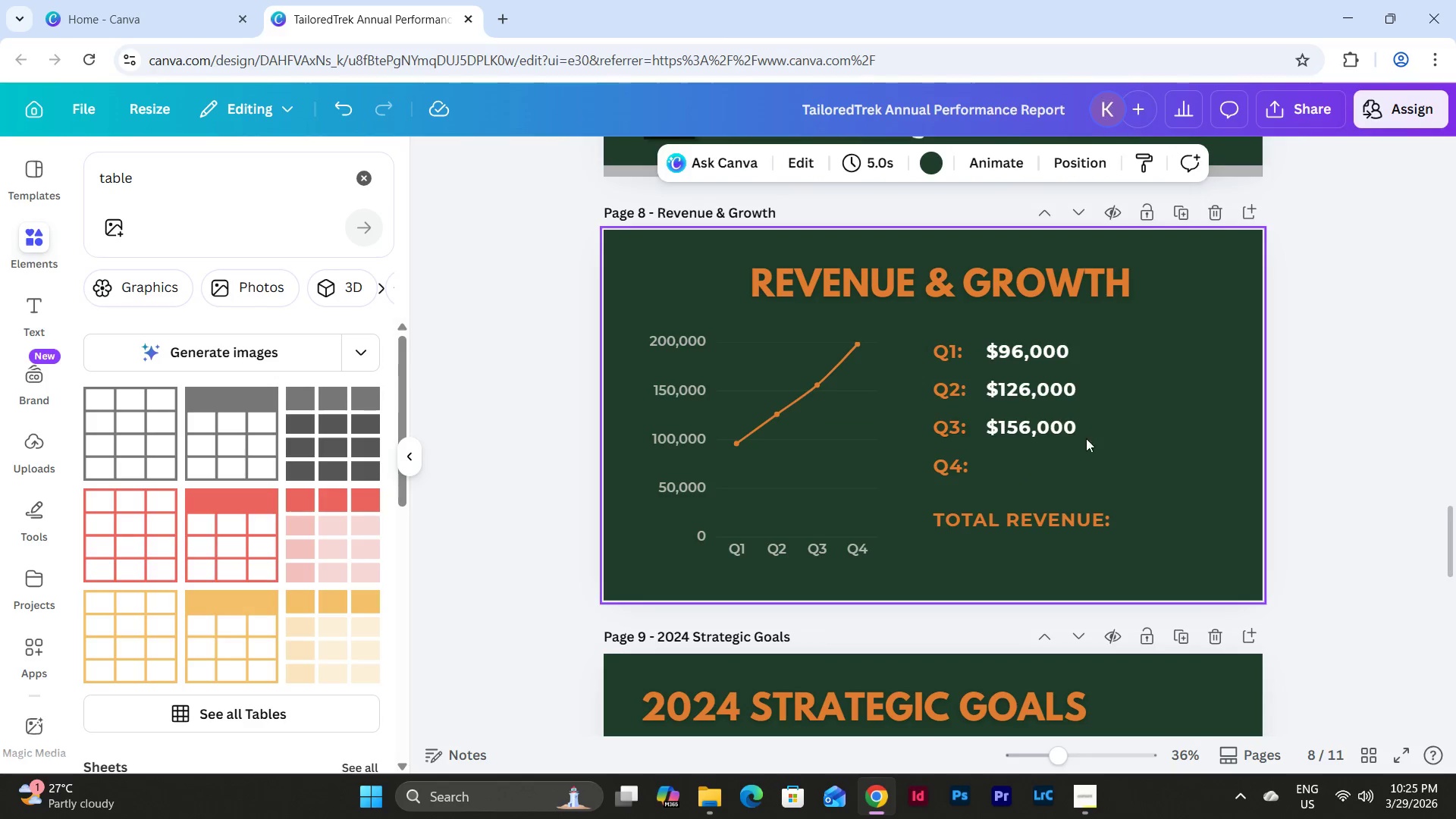 
left_click([1059, 425])
 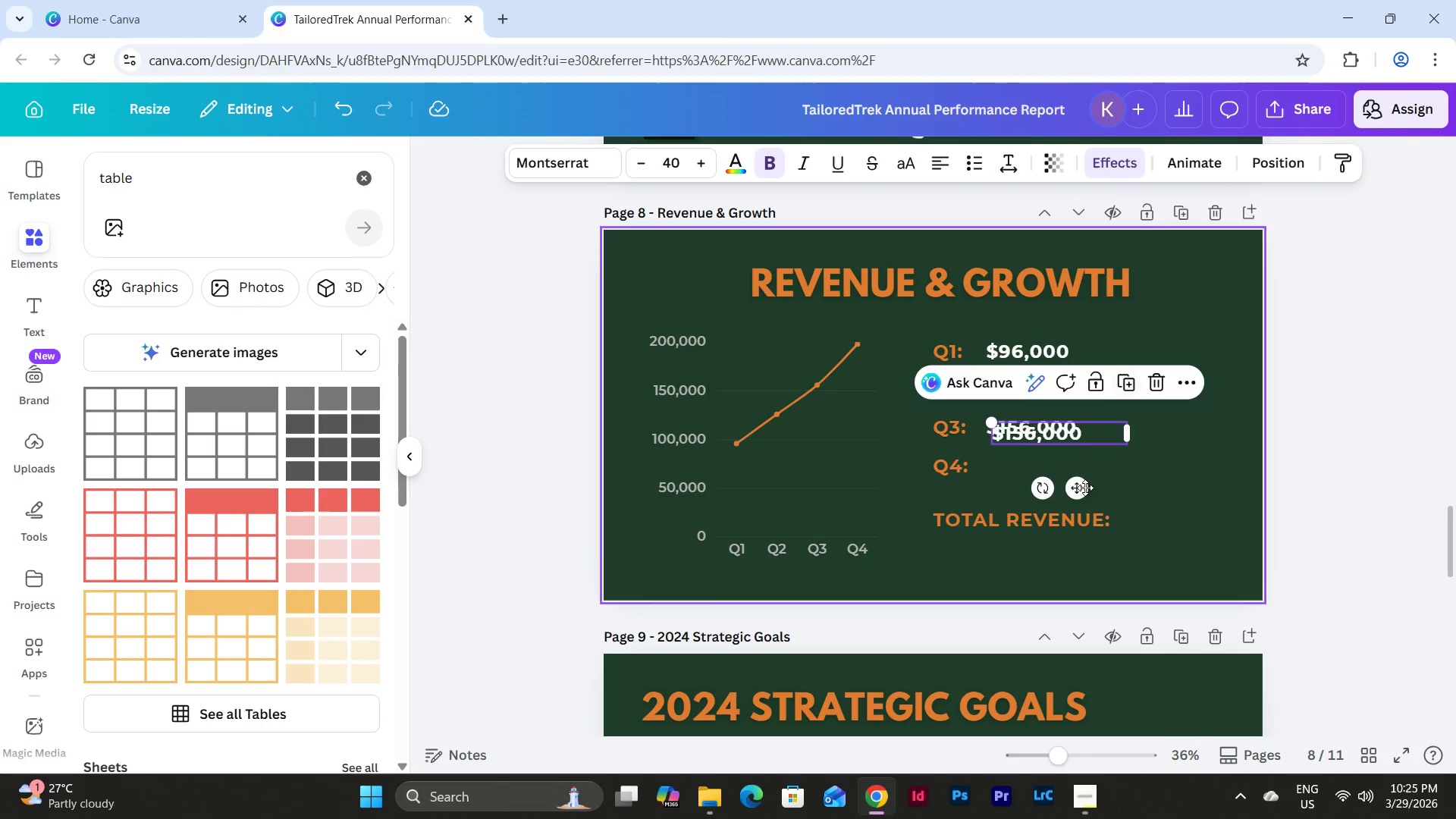 
left_click_drag(start_coordinate=[1079, 491], to_coordinate=[1075, 522])
 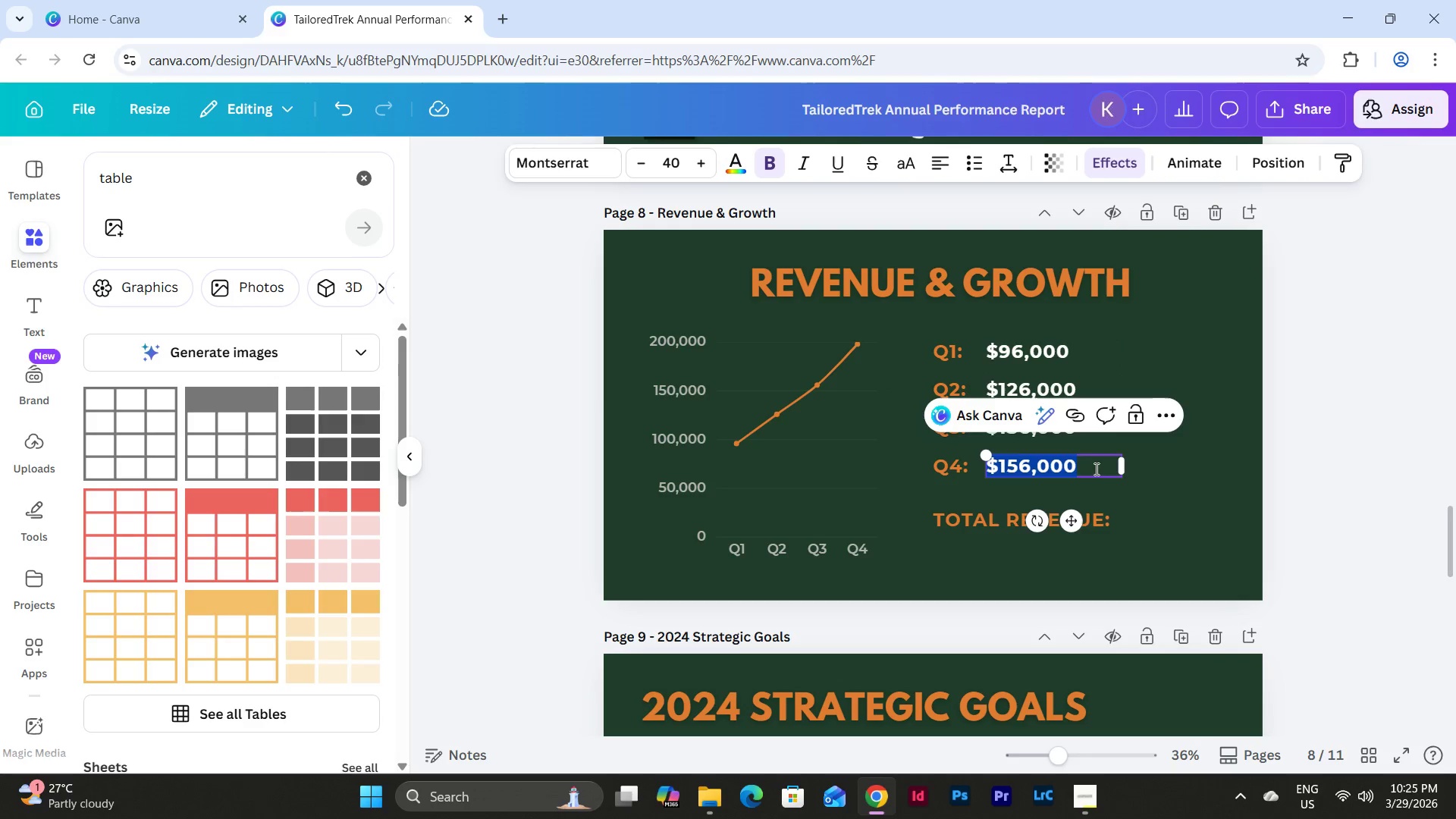 
double_click([1095, 470])
 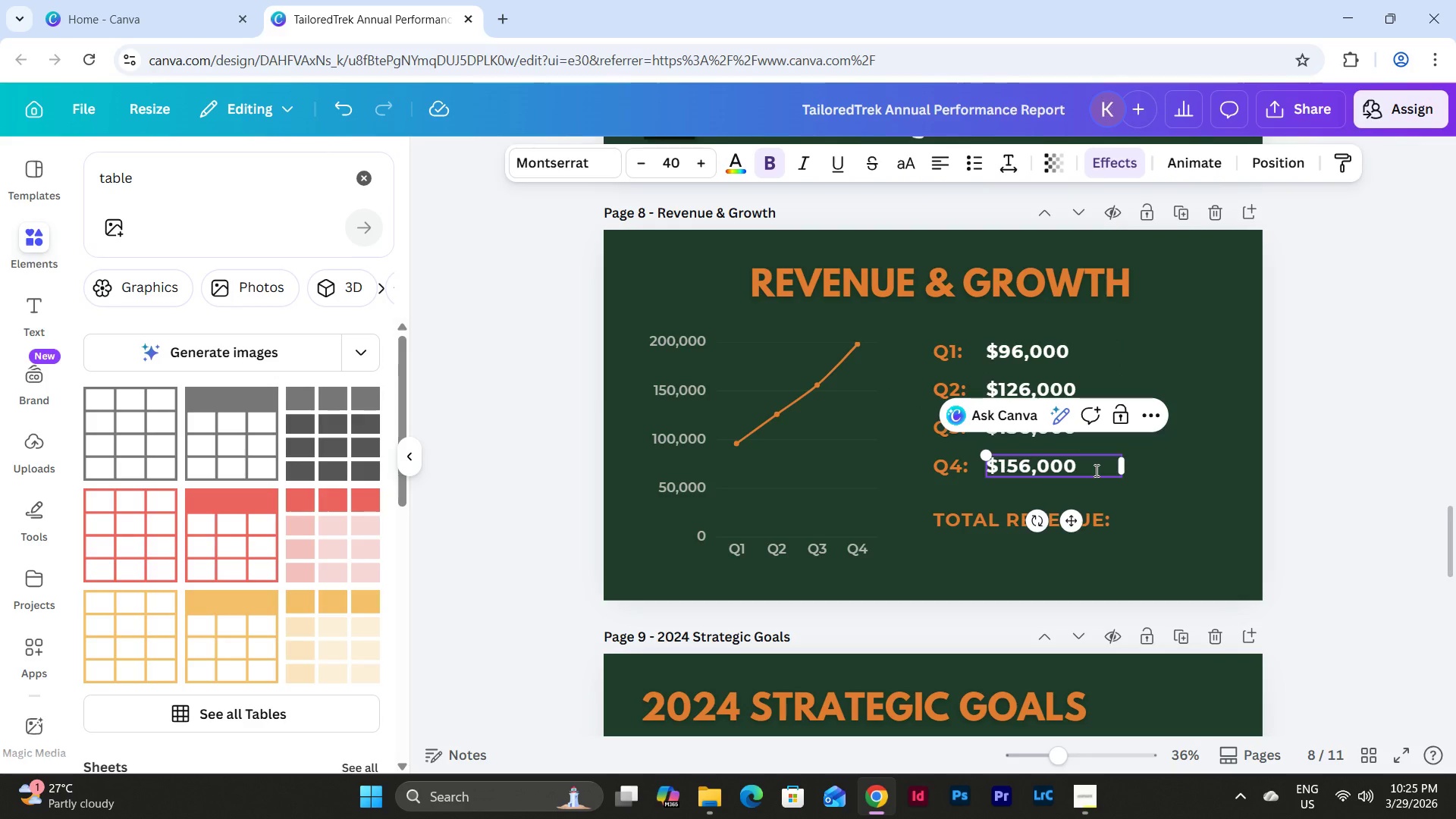 
left_click_drag(start_coordinate=[1095, 470], to_coordinate=[1006, 468])
 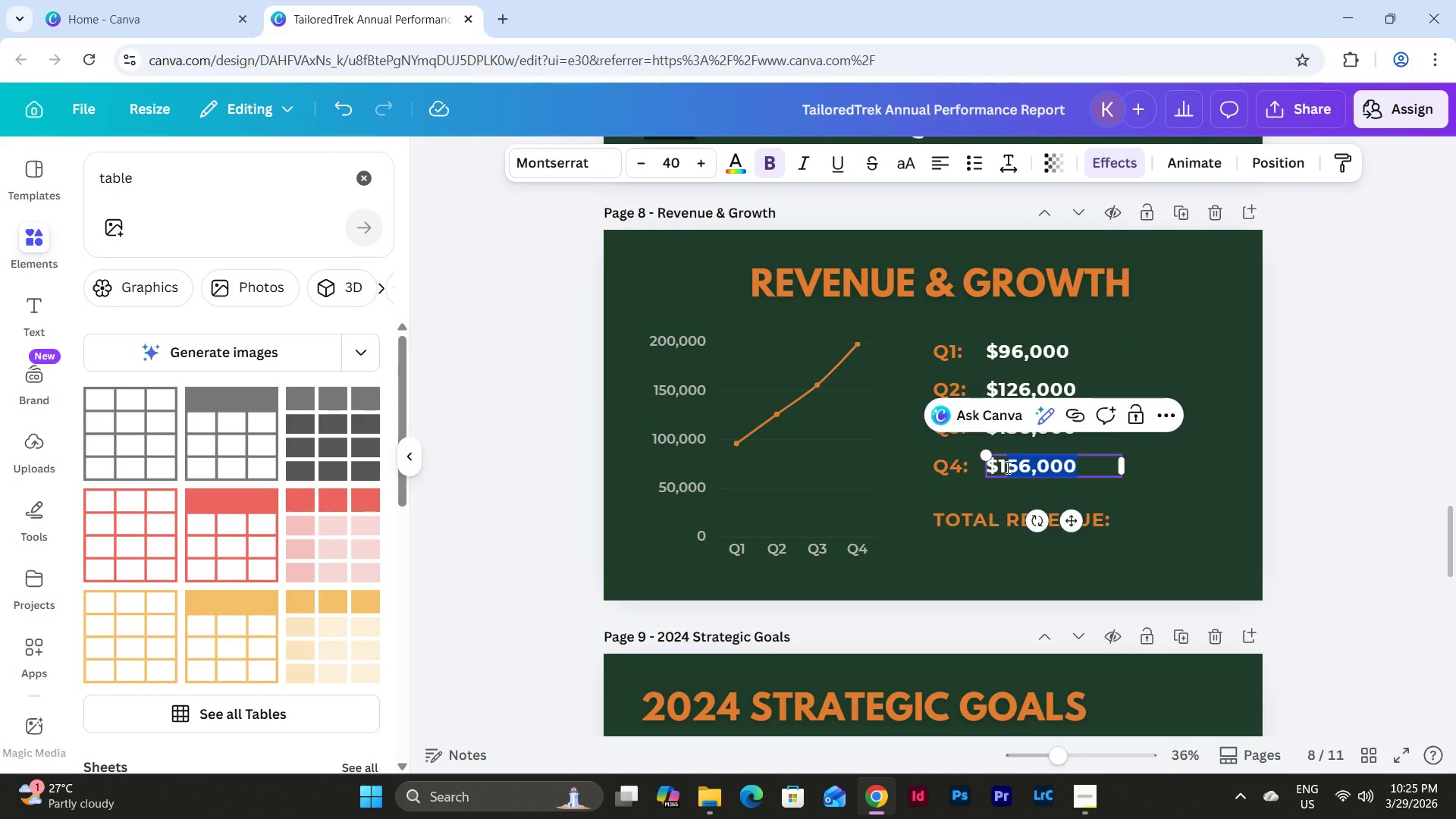 
key(Numpad9)
 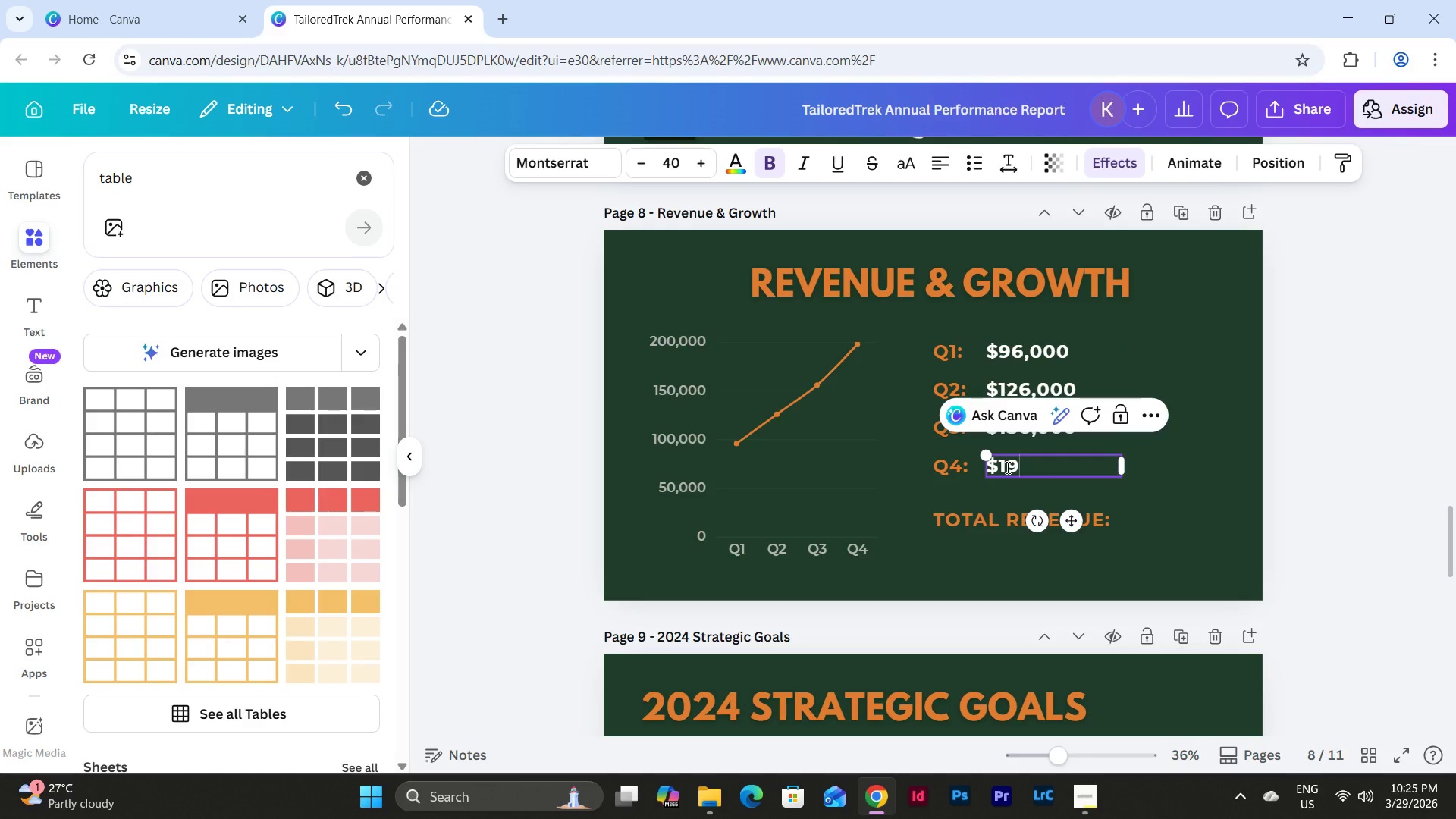 
key(Numpad8)
 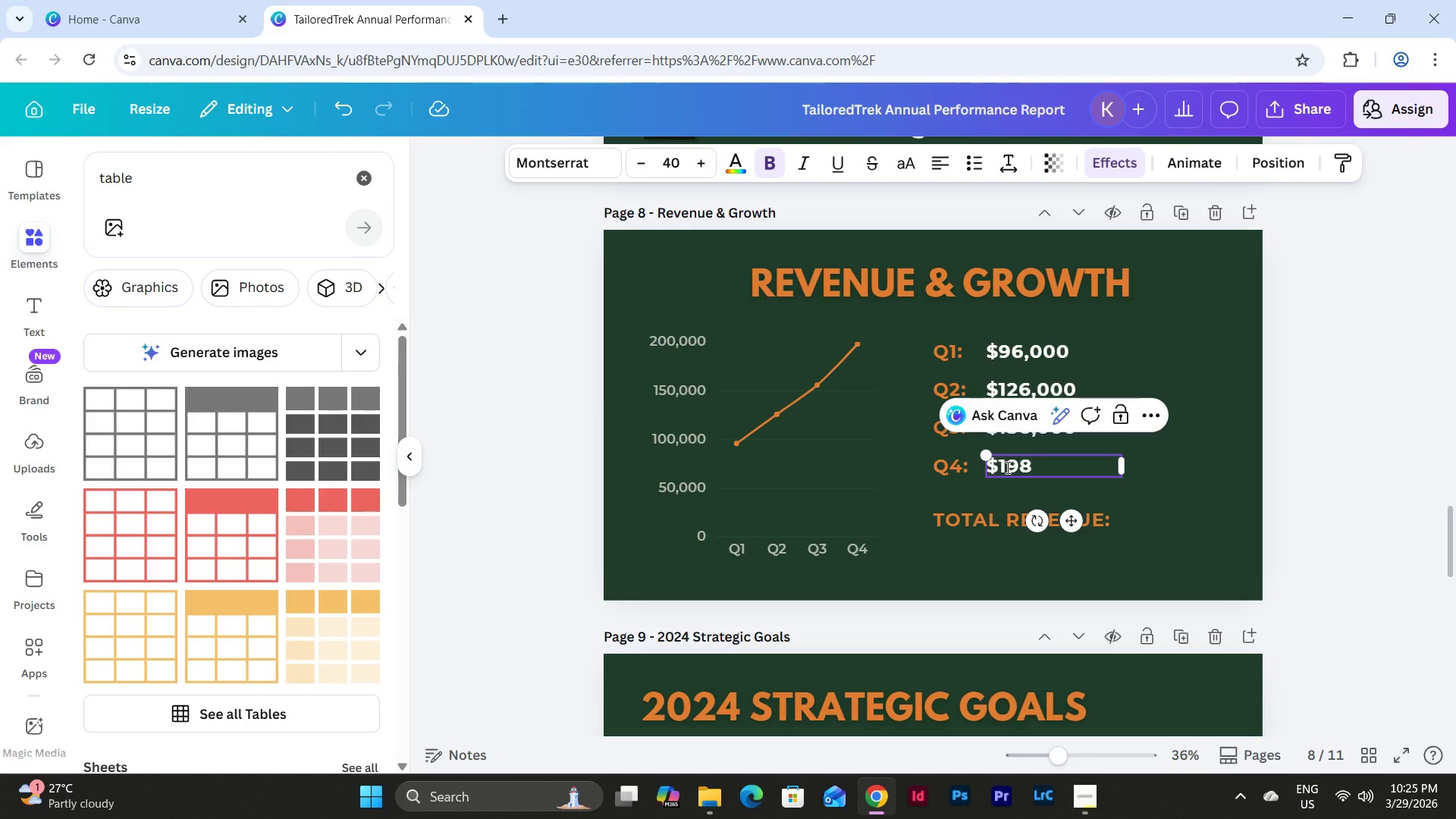 
key(Comma)
 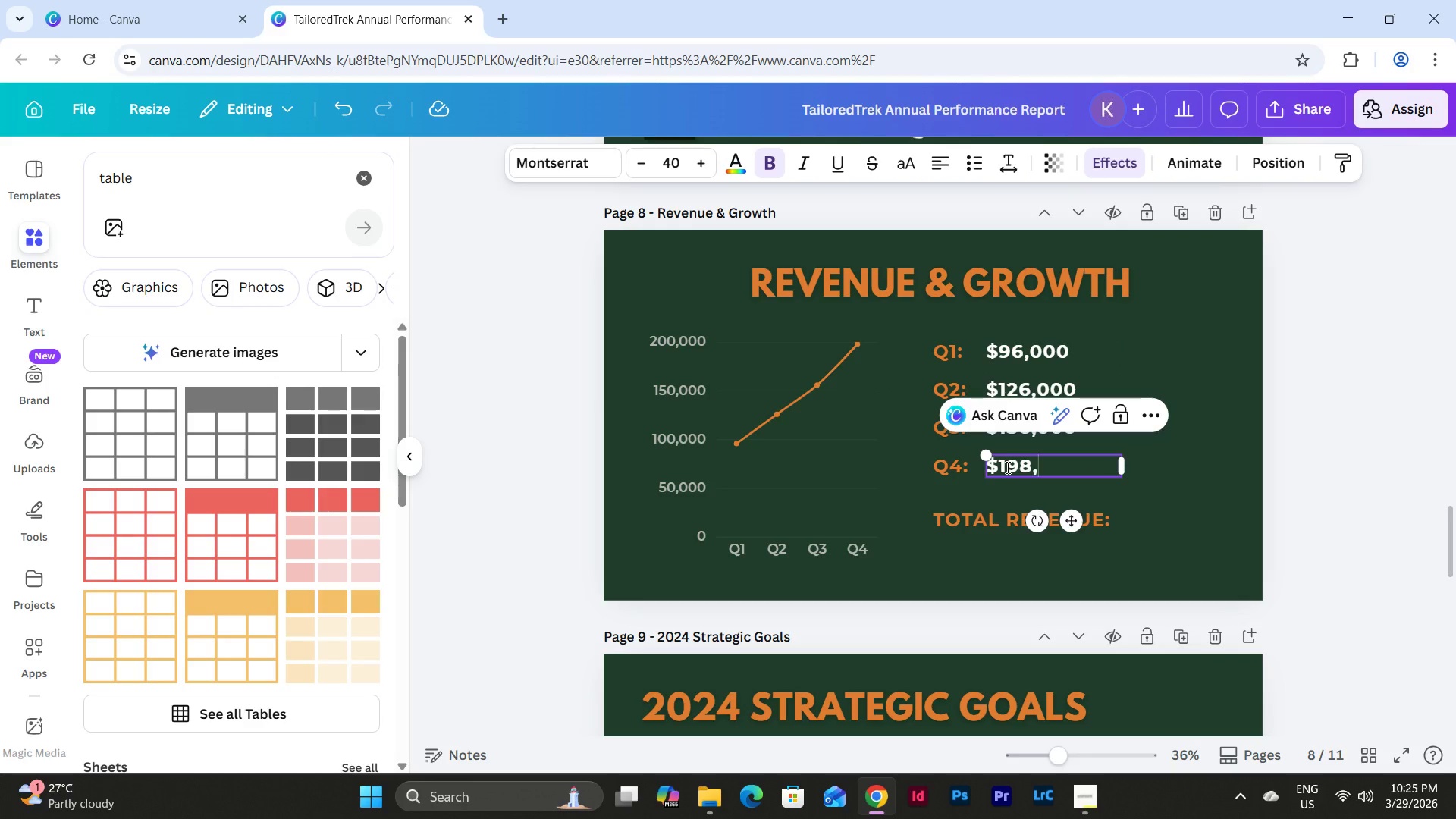 
key(Numpad0)
 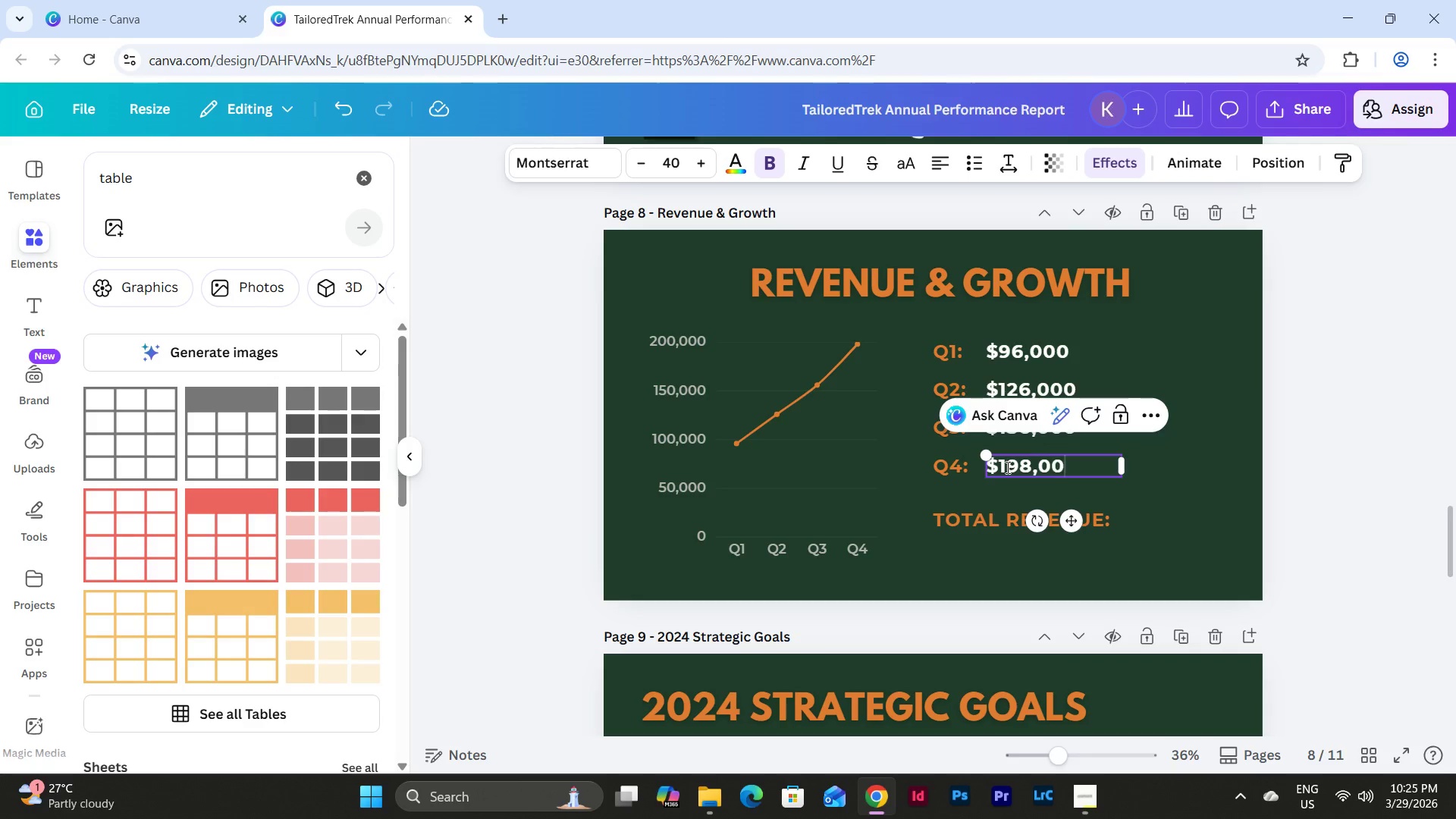 
key(Numpad0)
 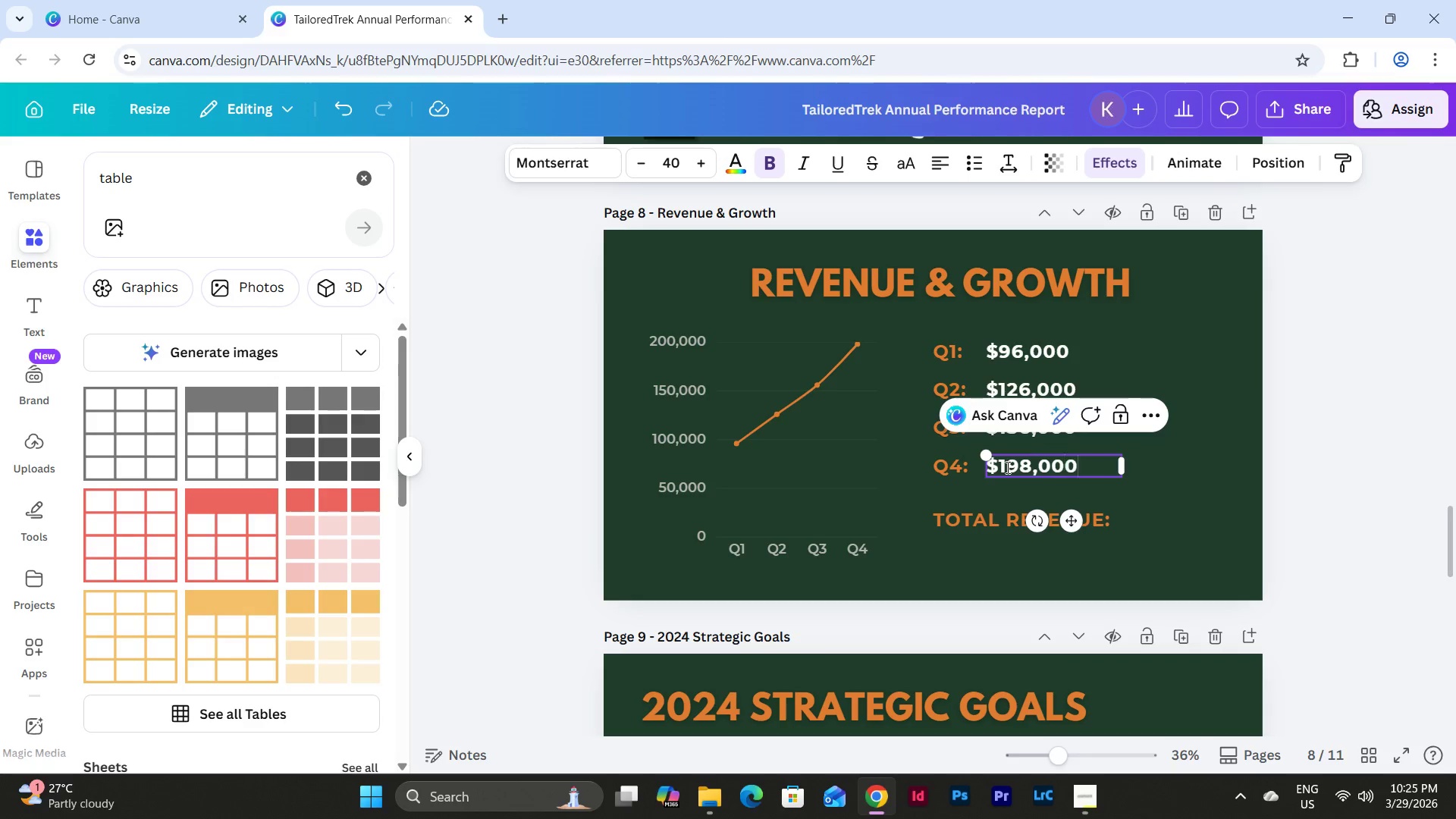 
key(Numpad0)
 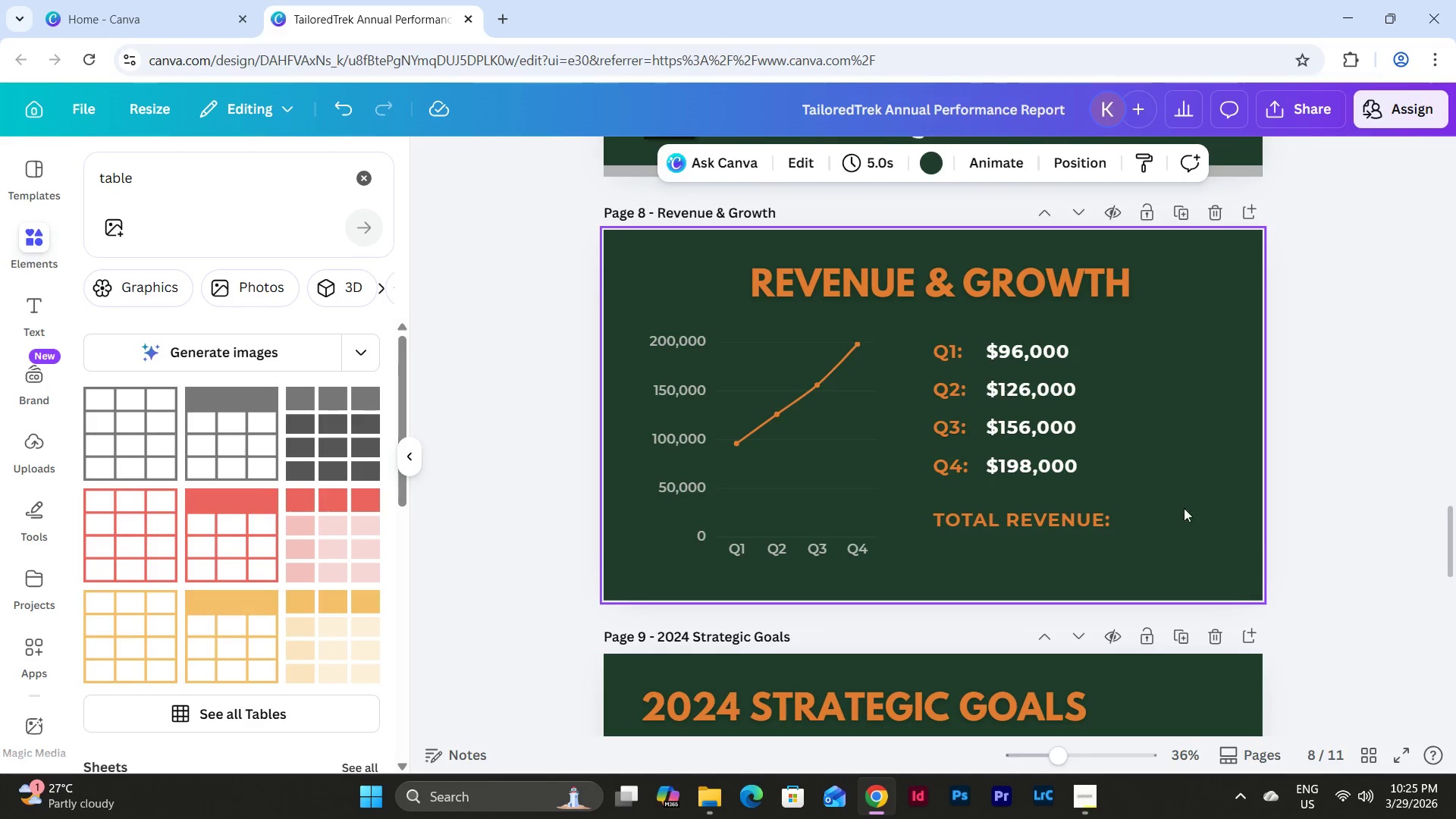 
left_click([1050, 459])
 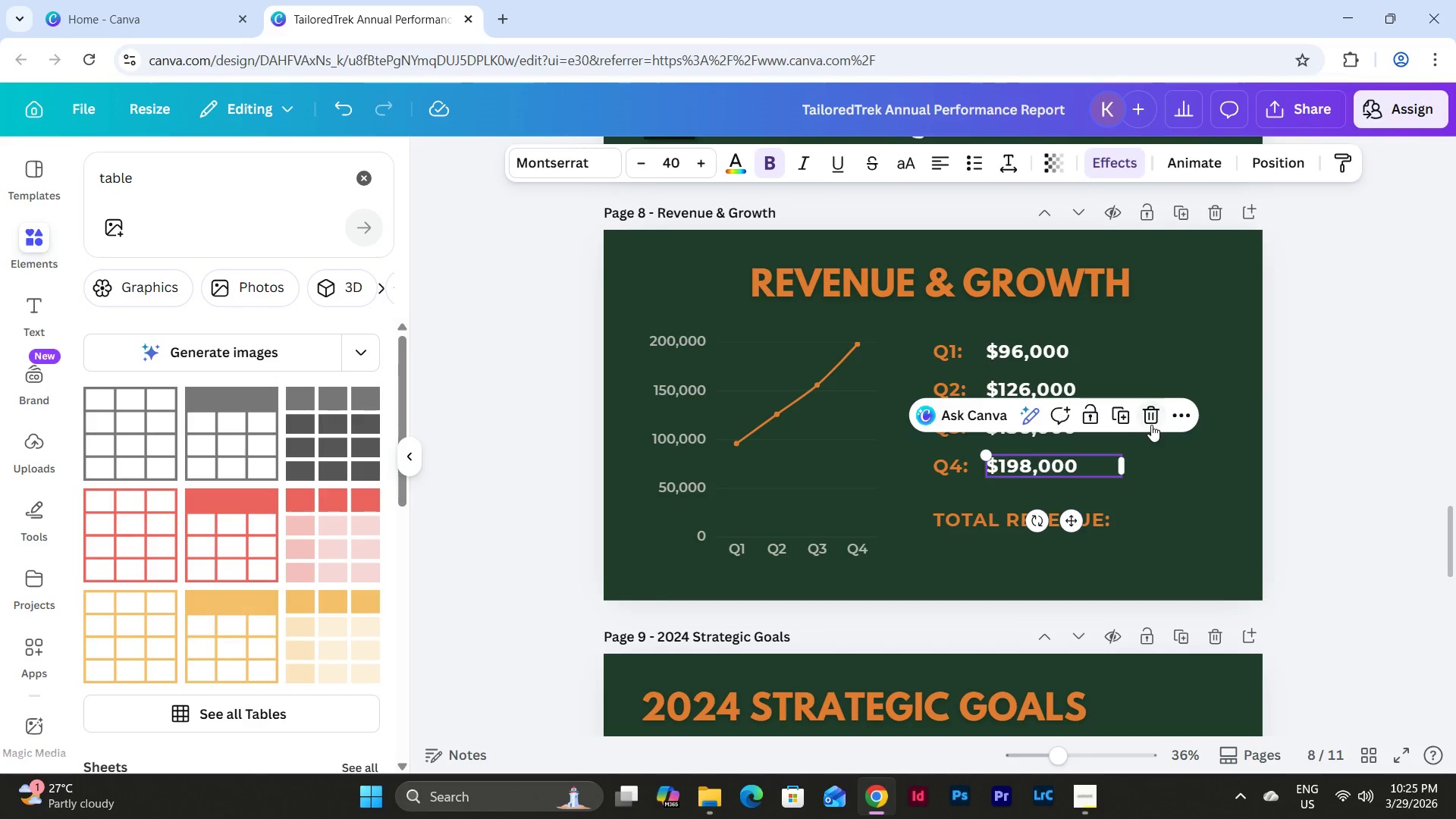 
left_click([1116, 410])
 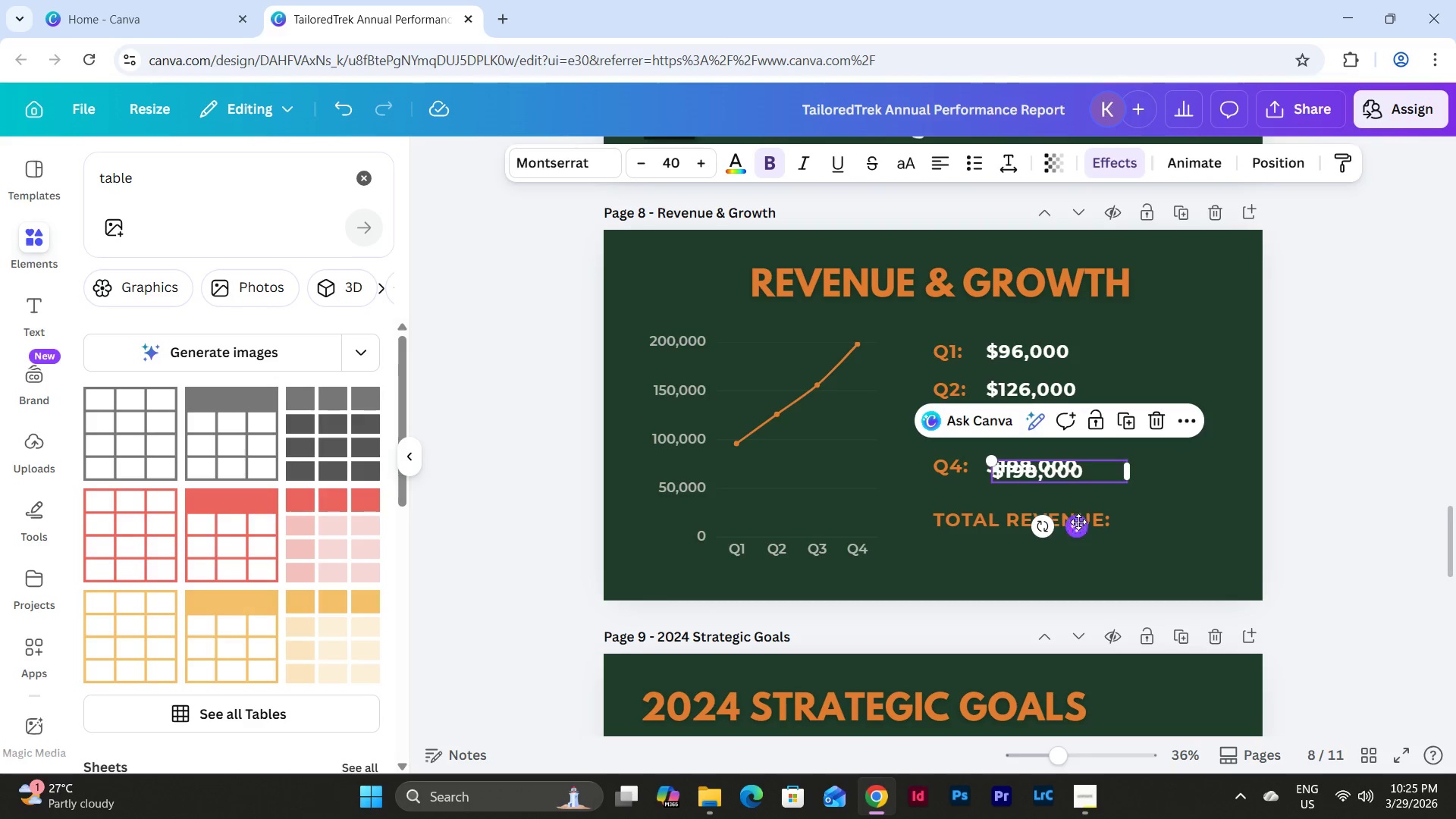 
left_click_drag(start_coordinate=[1077, 537], to_coordinate=[1064, 619])
 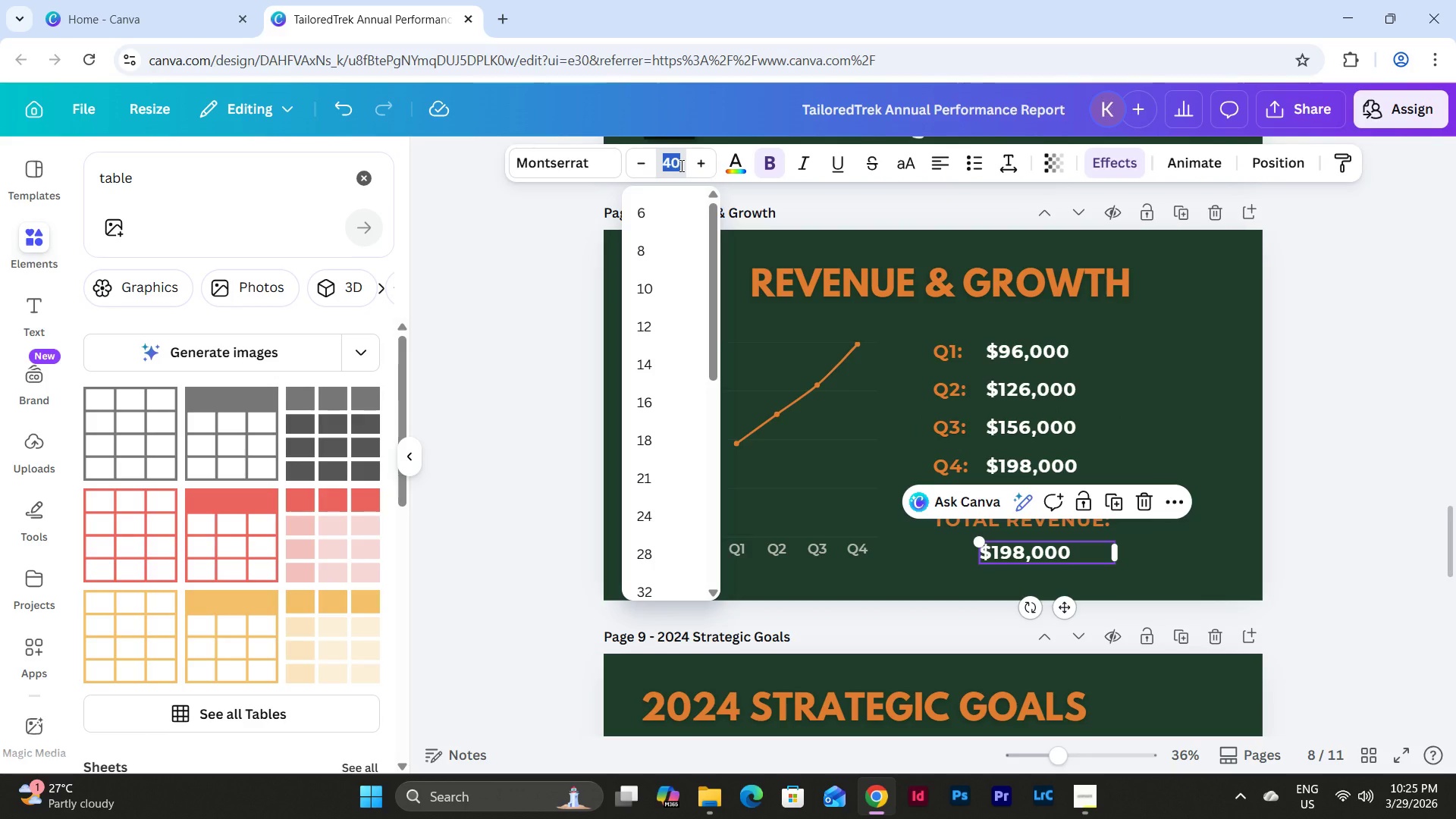 
key(Numpad6)
 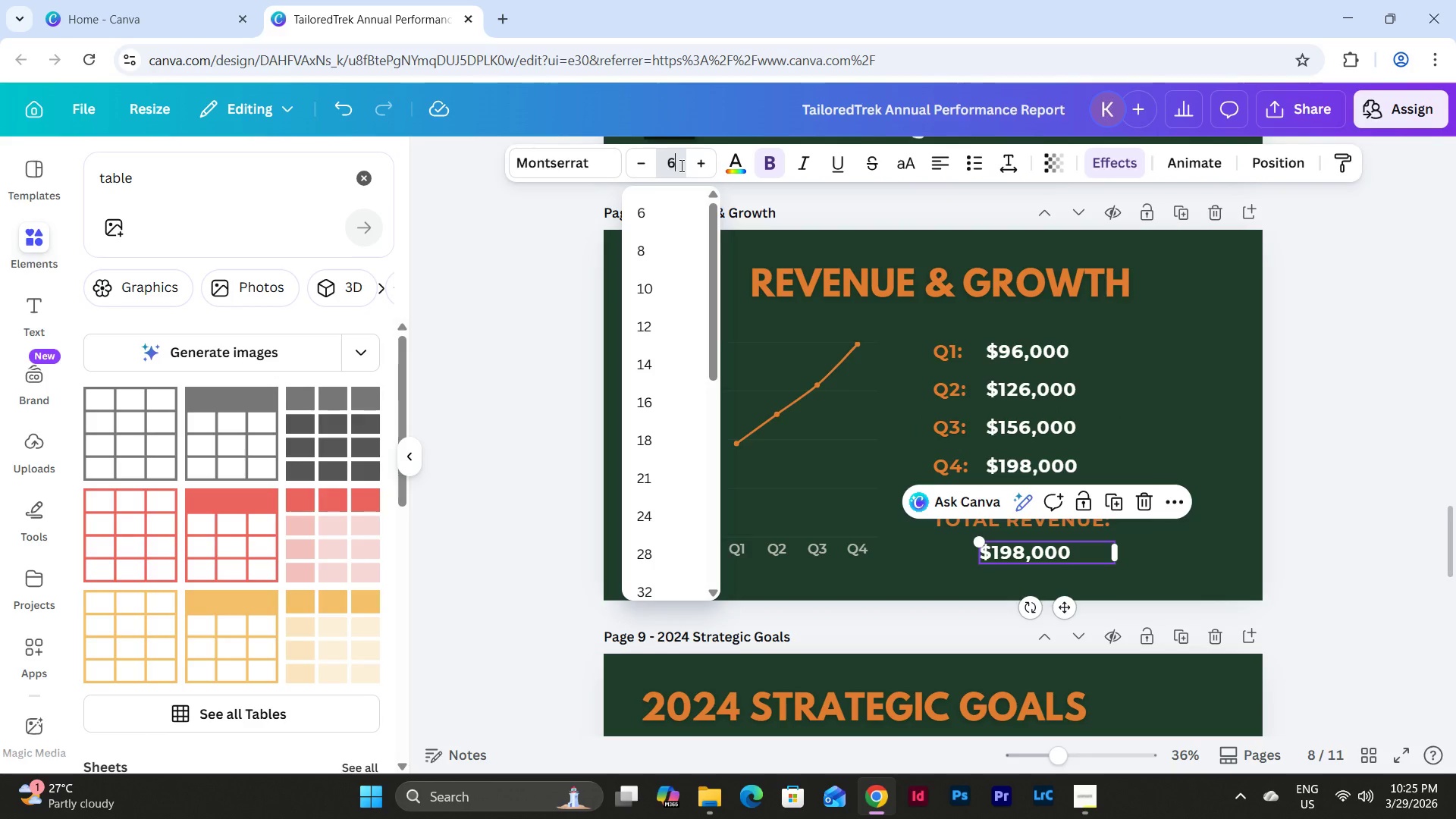 
key(Numpad0)
 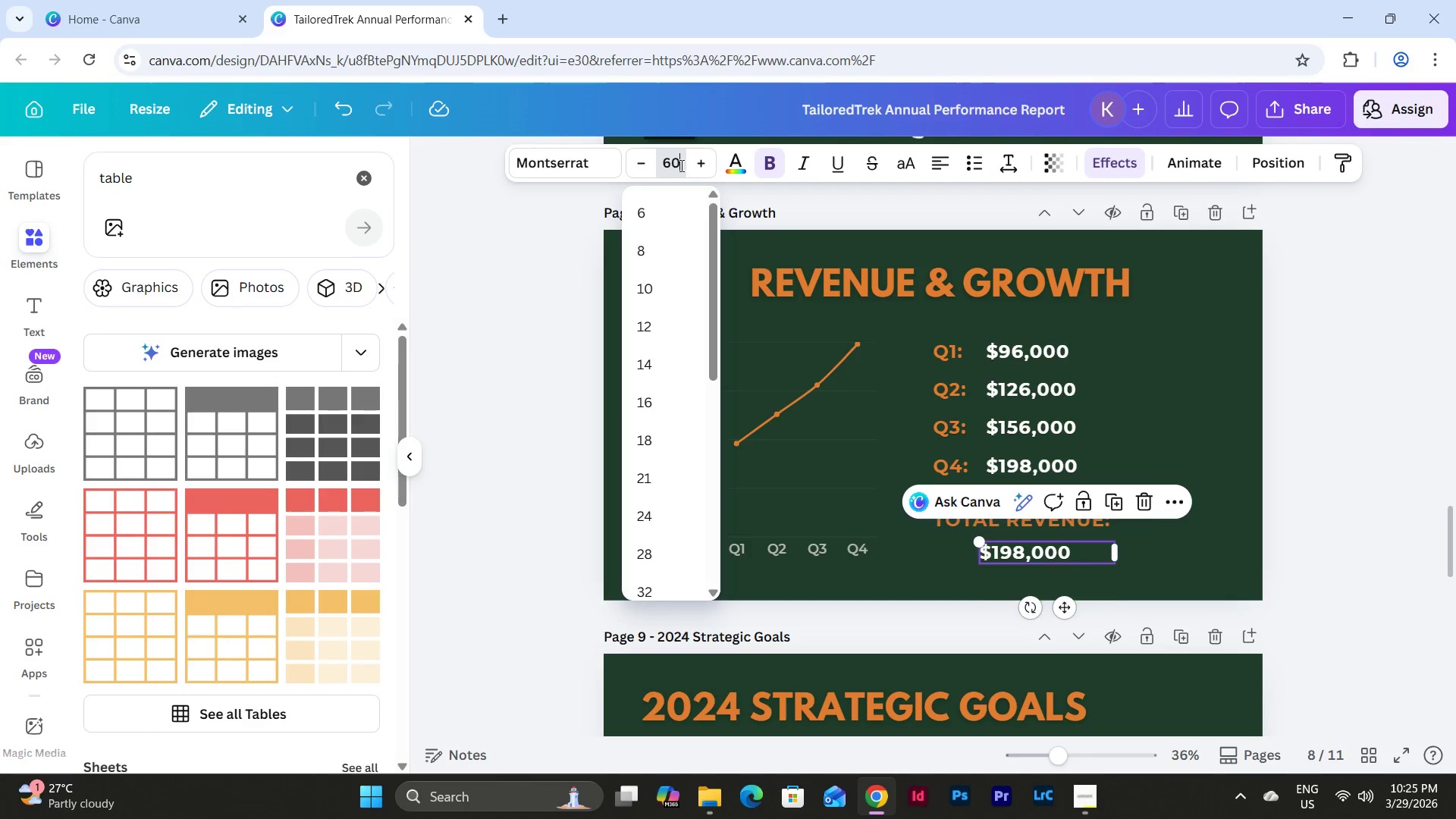 
key(NumpadEnter)
 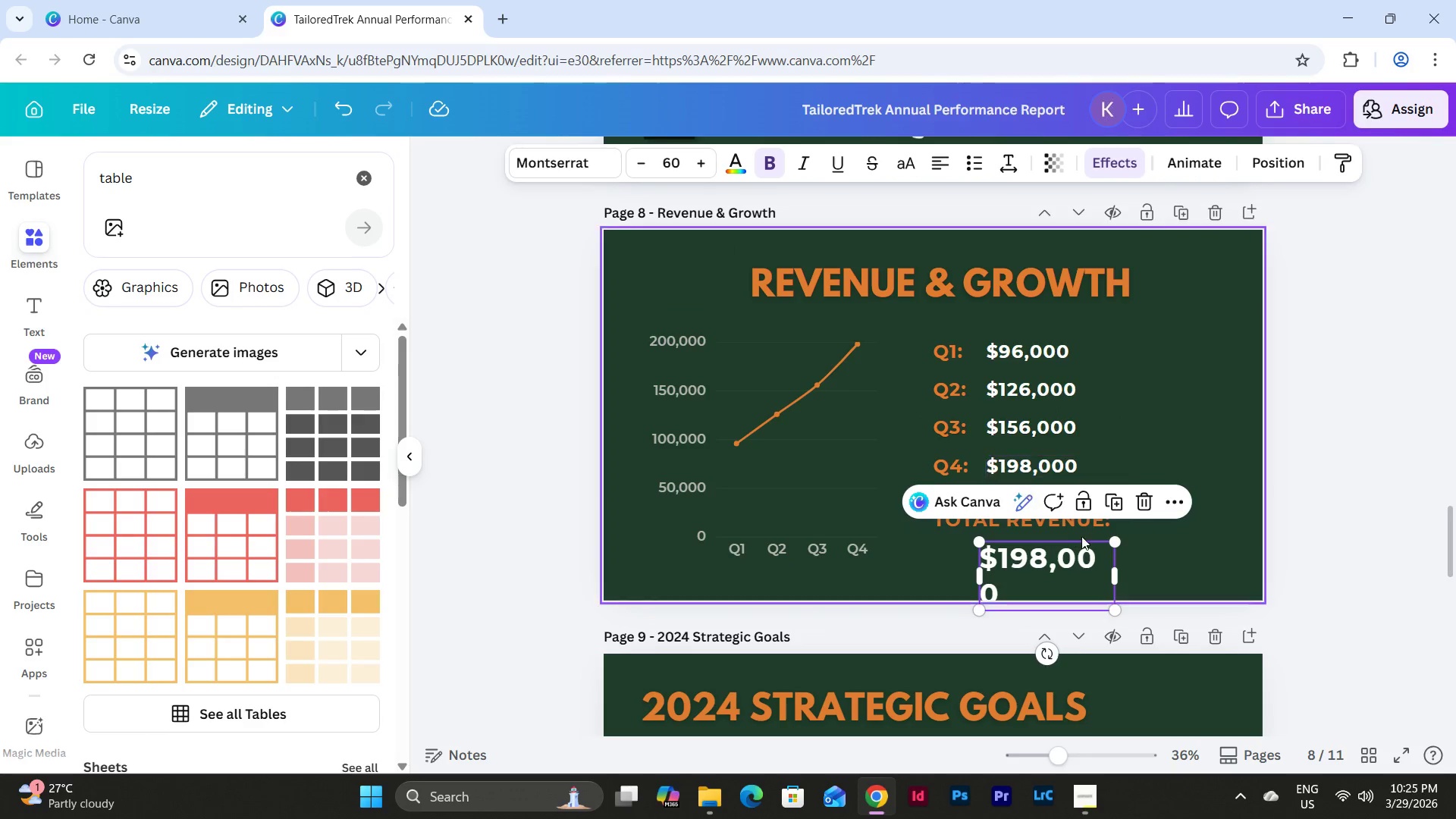 
left_click_drag(start_coordinate=[1116, 575], to_coordinate=[1150, 563])
 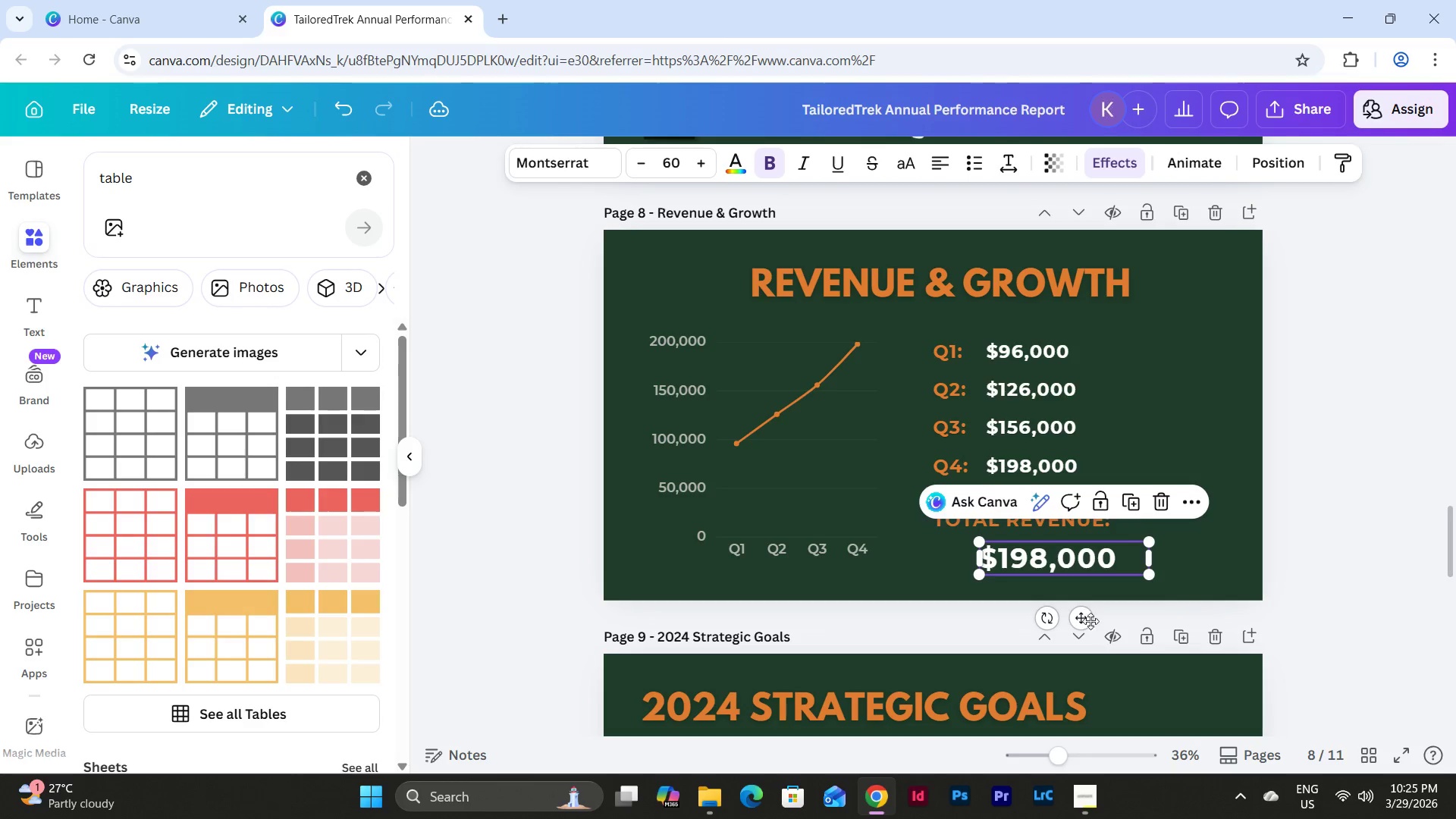 
left_click_drag(start_coordinate=[1083, 620], to_coordinate=[1080, 614])
 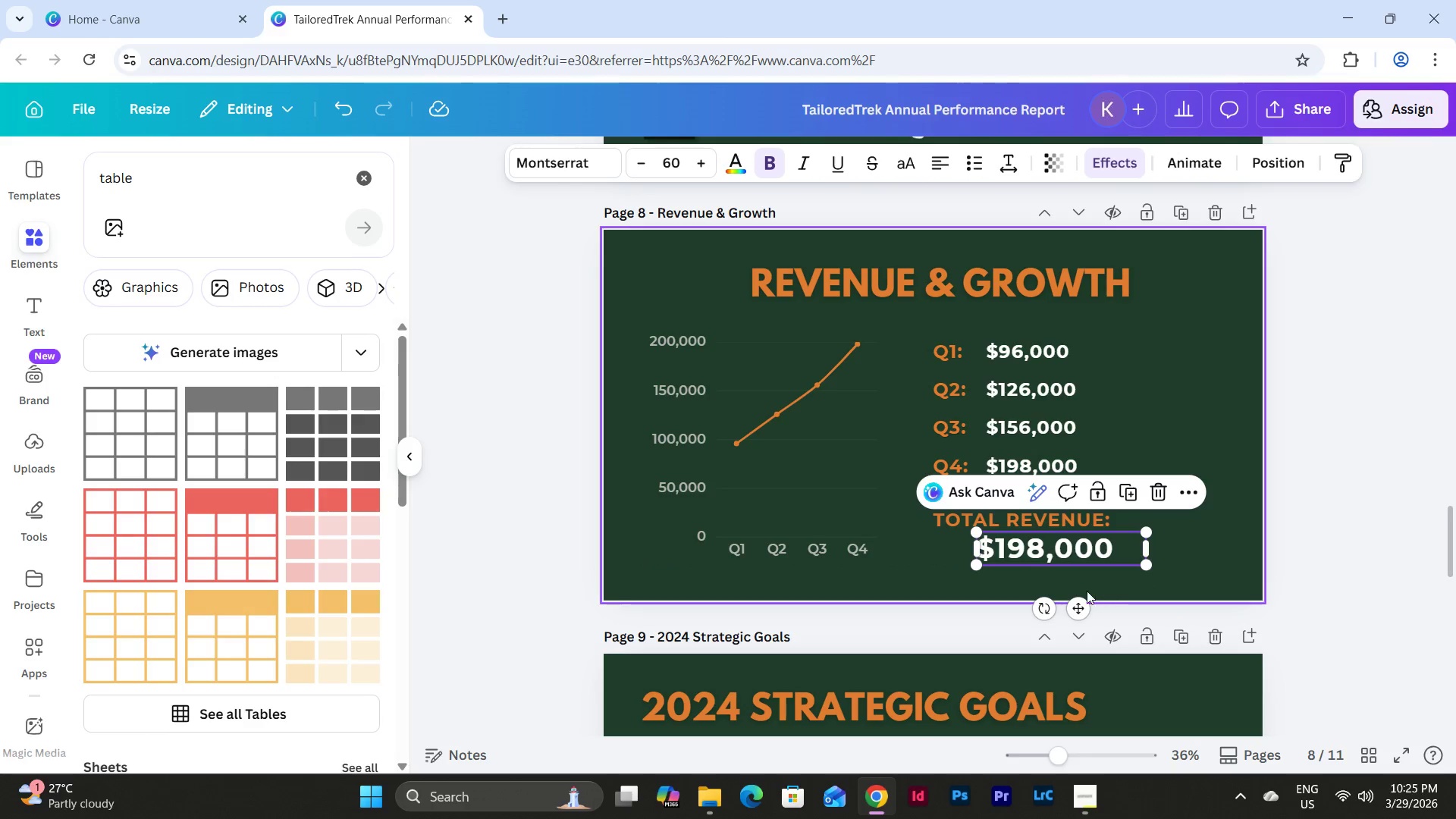 
left_click_drag(start_coordinate=[1078, 602], to_coordinate=[1090, 604])
 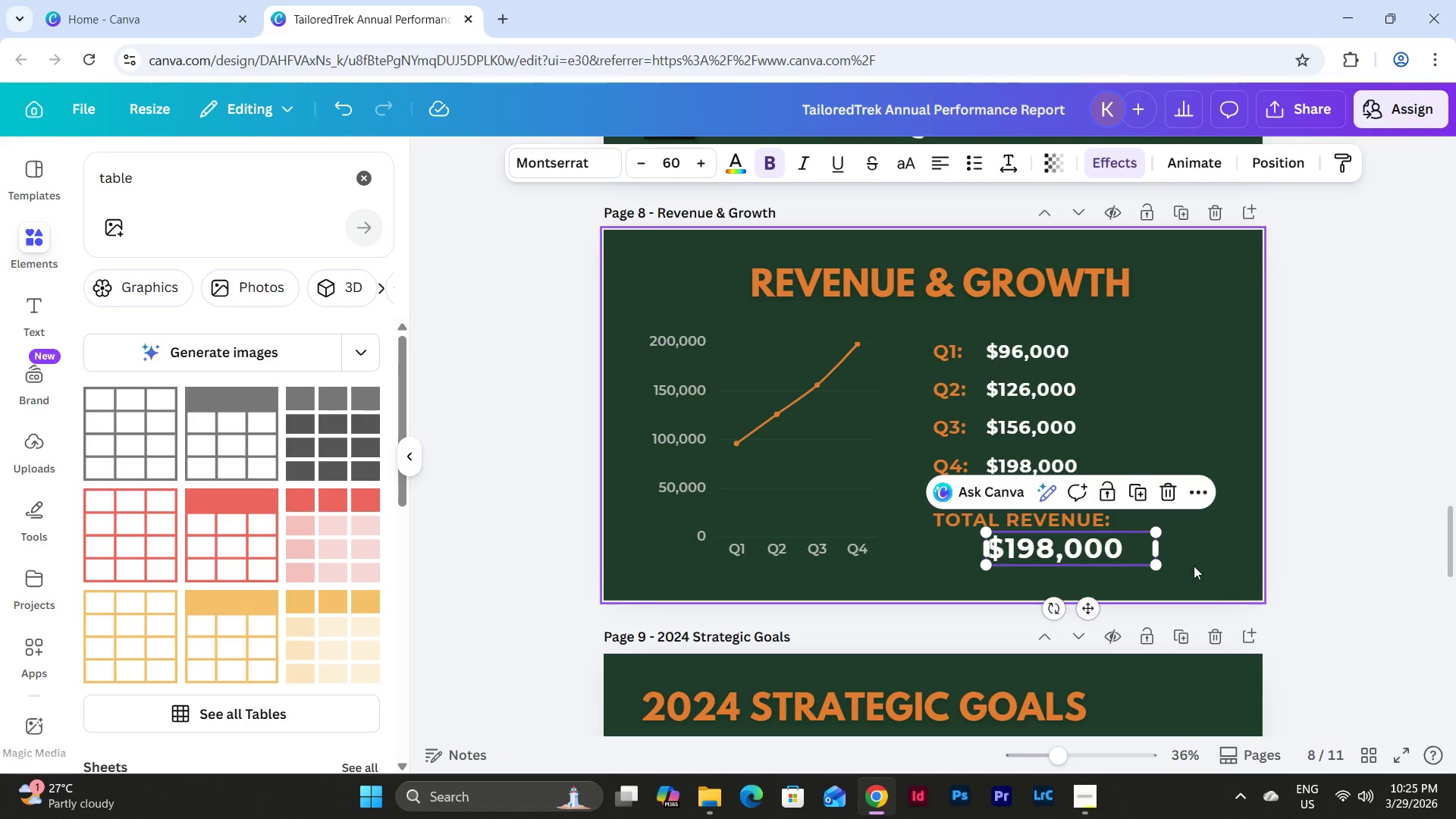 
left_click([1201, 557])
 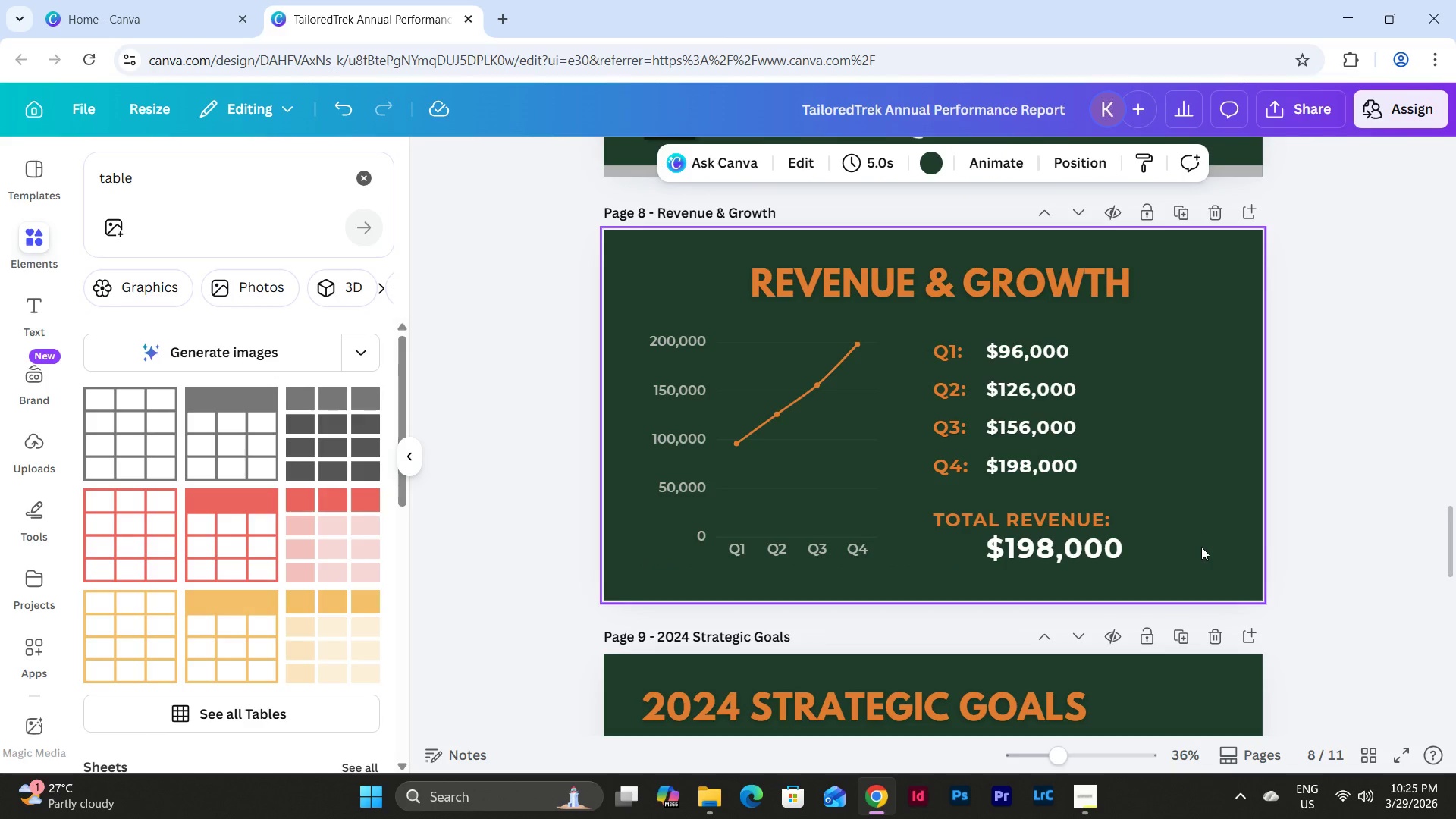 
scroll: coordinate [1201, 547], scroll_direction: down, amount: 1.0
 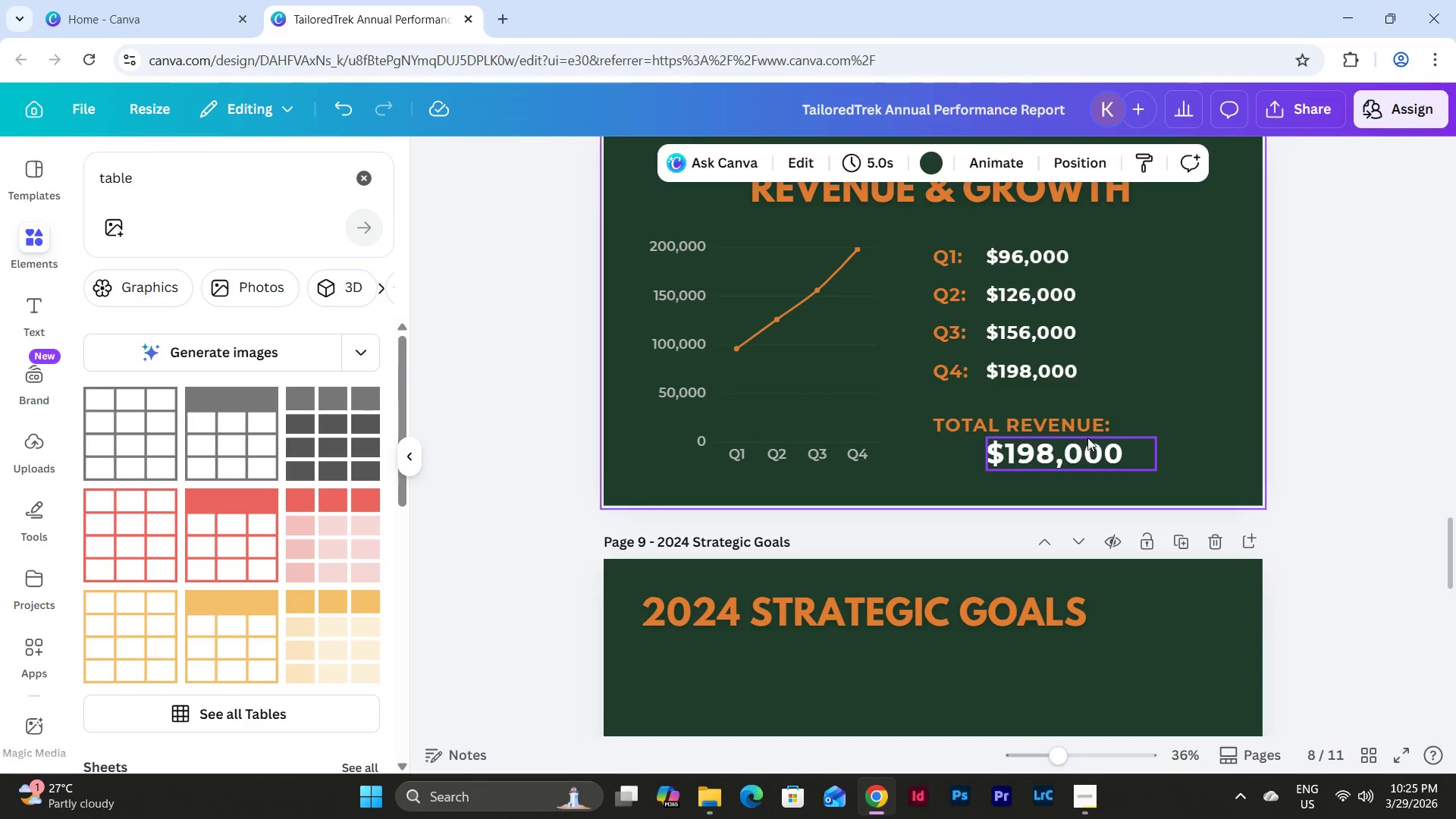 
left_click([971, 416])
 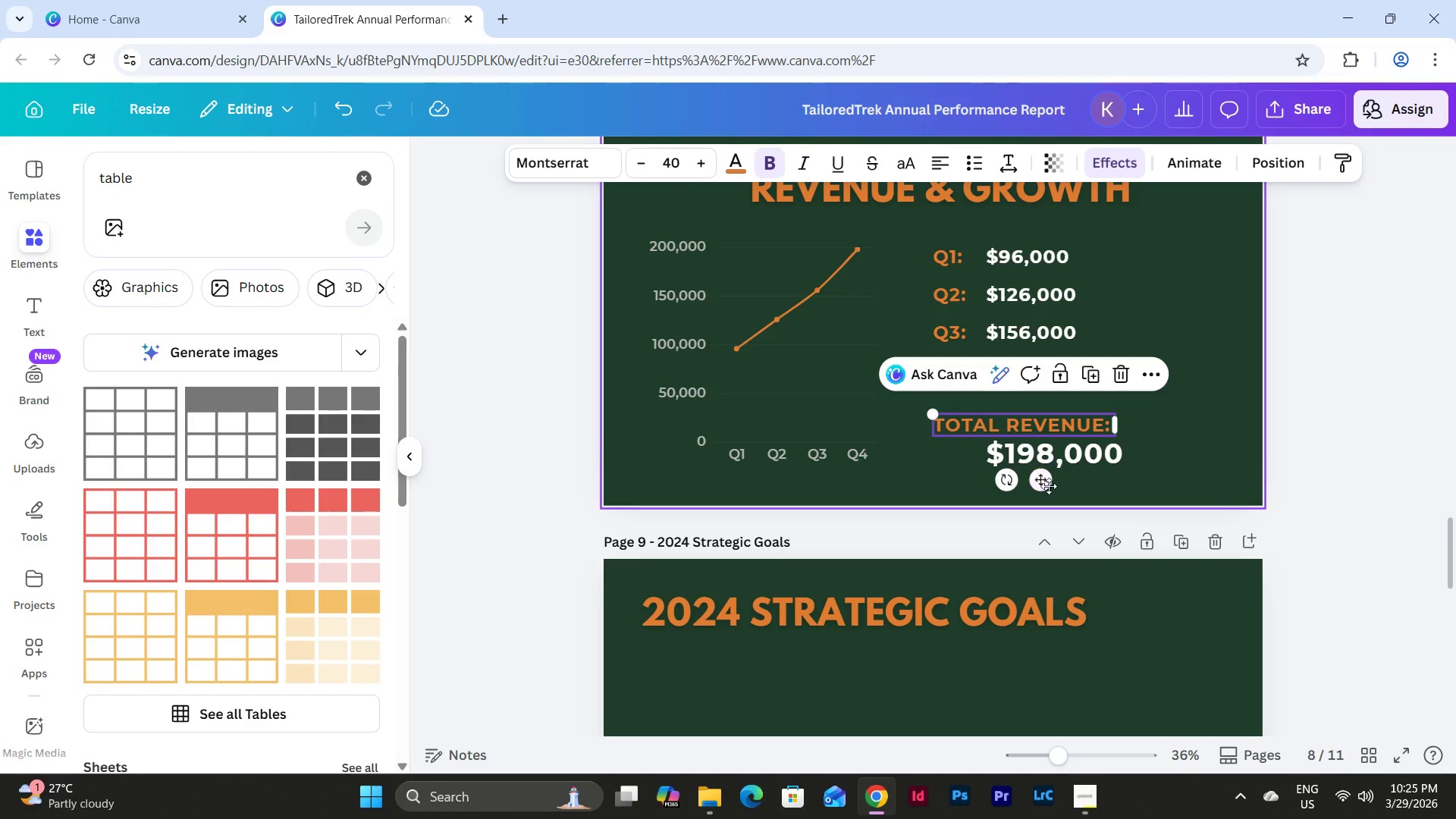 
left_click_drag(start_coordinate=[1040, 484], to_coordinate=[1039, 478])
 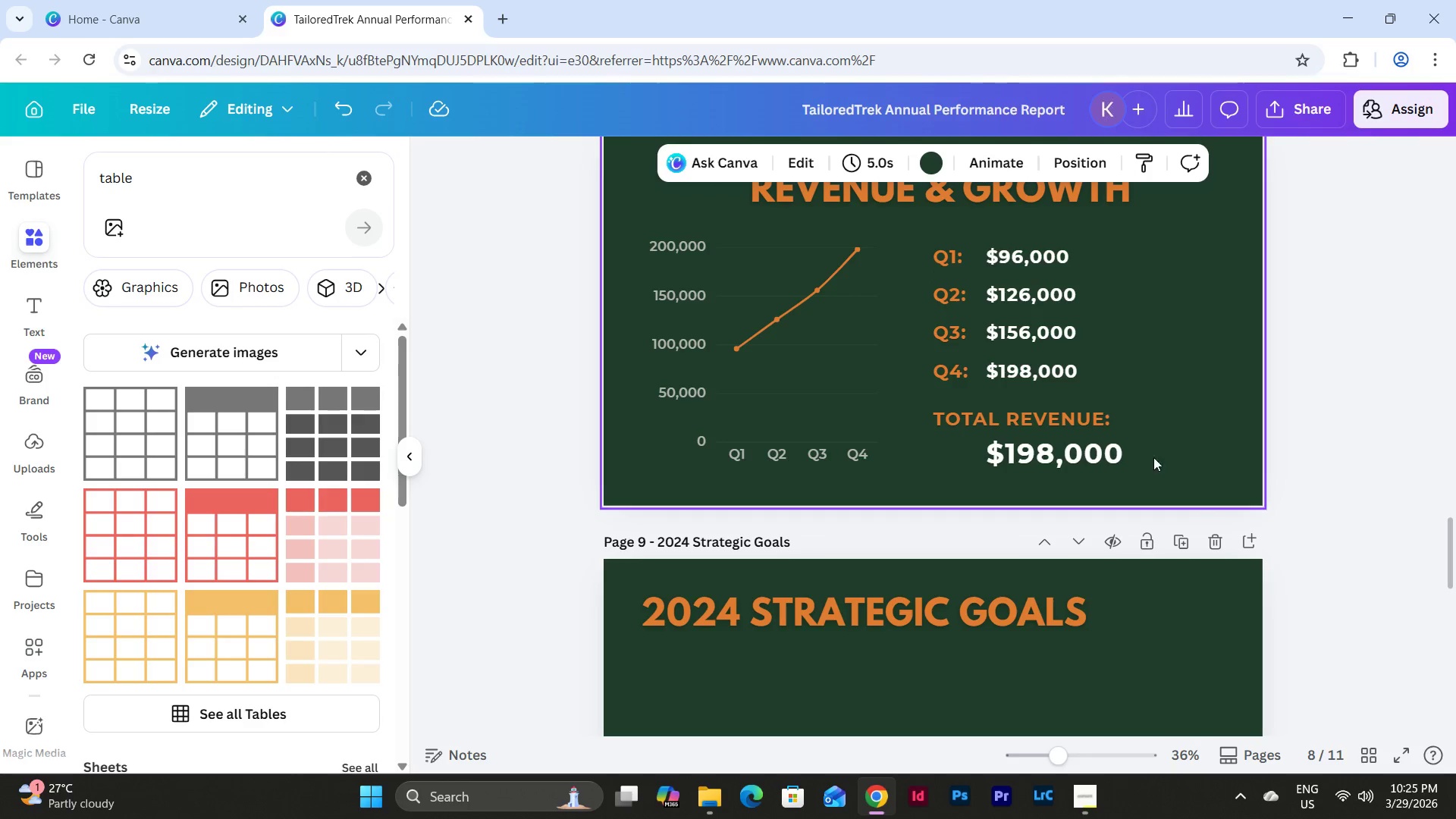 
double_click([1097, 450])
 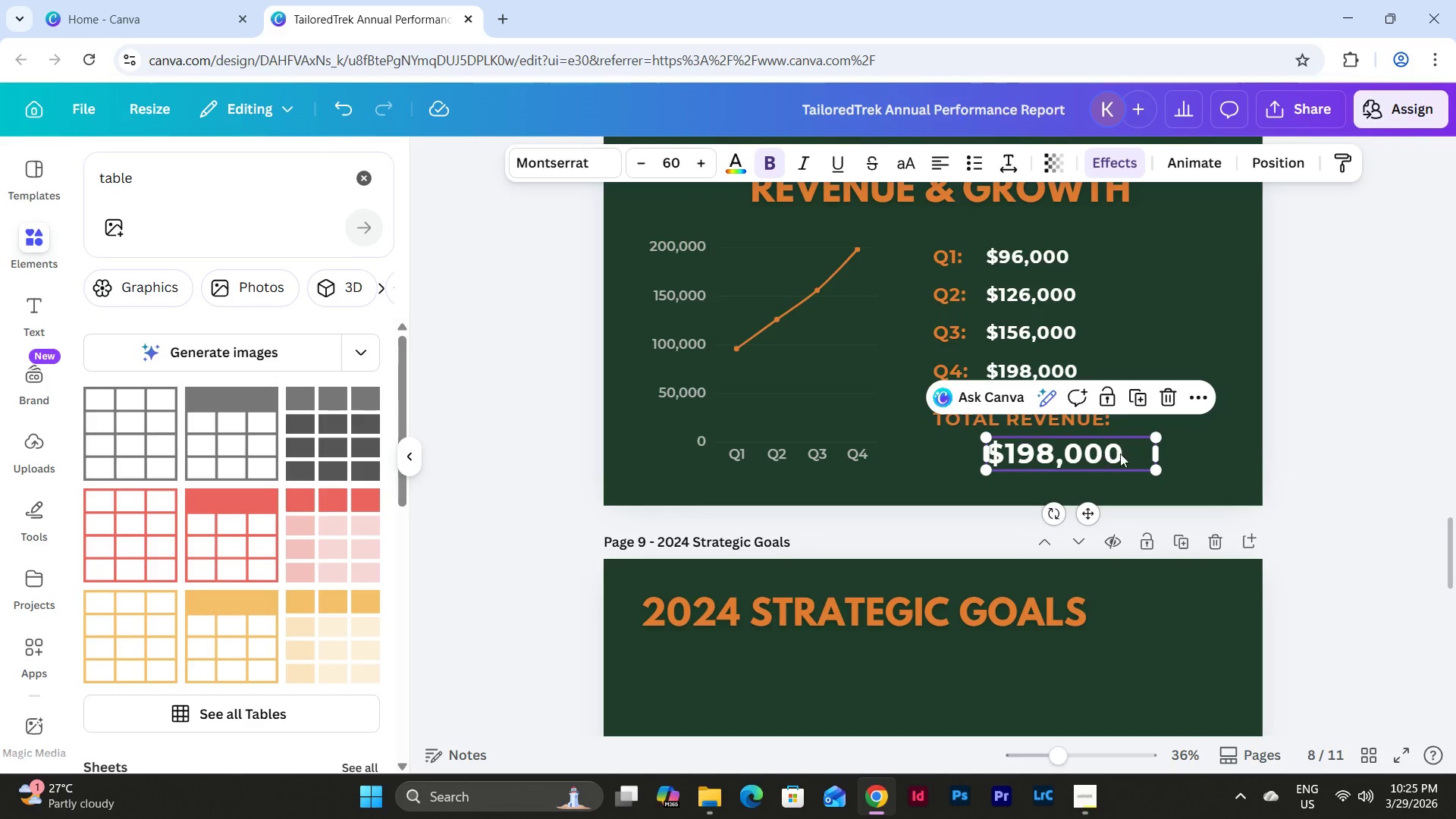 
left_click([1122, 452])
 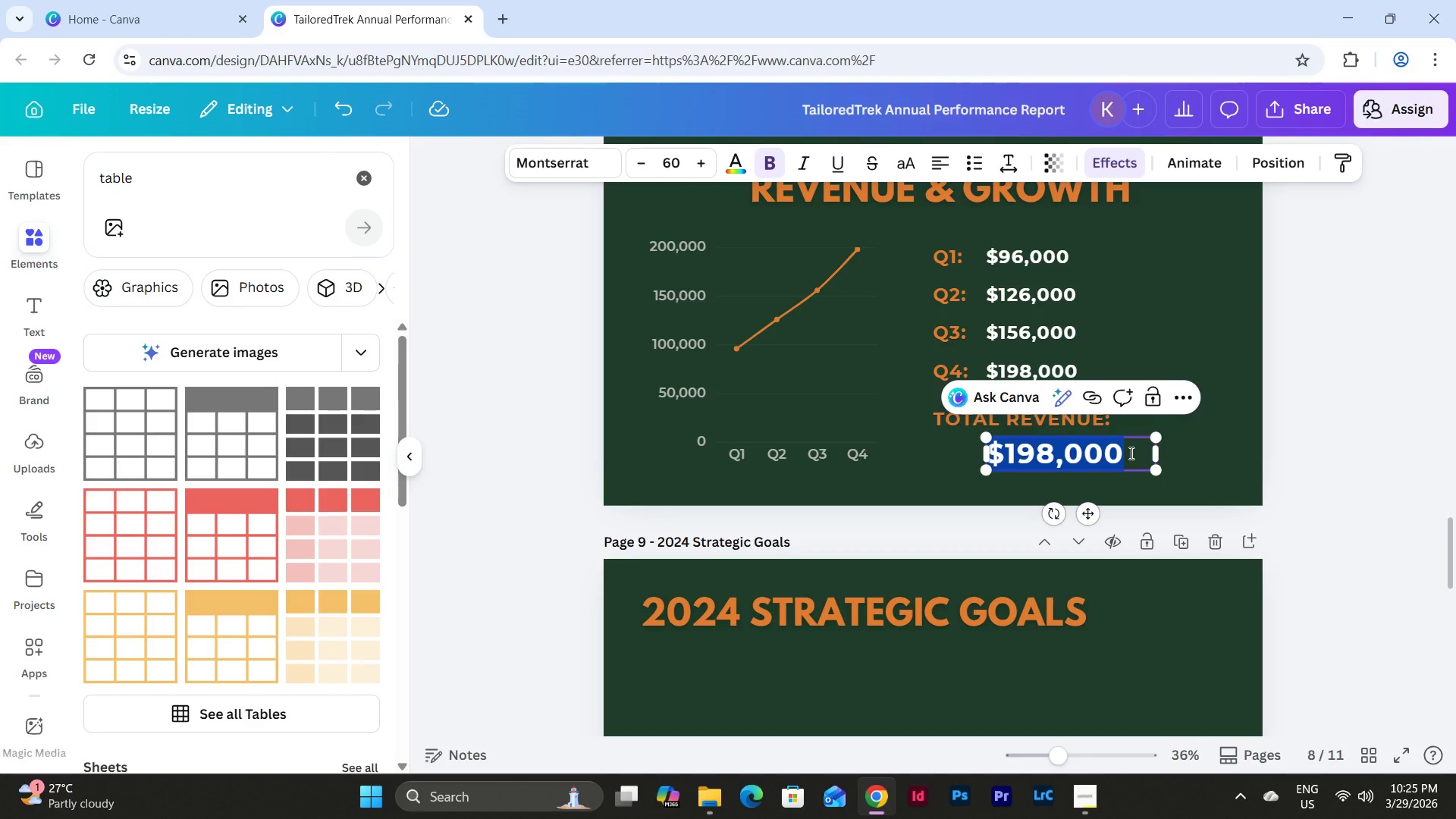 
left_click([1130, 453])
 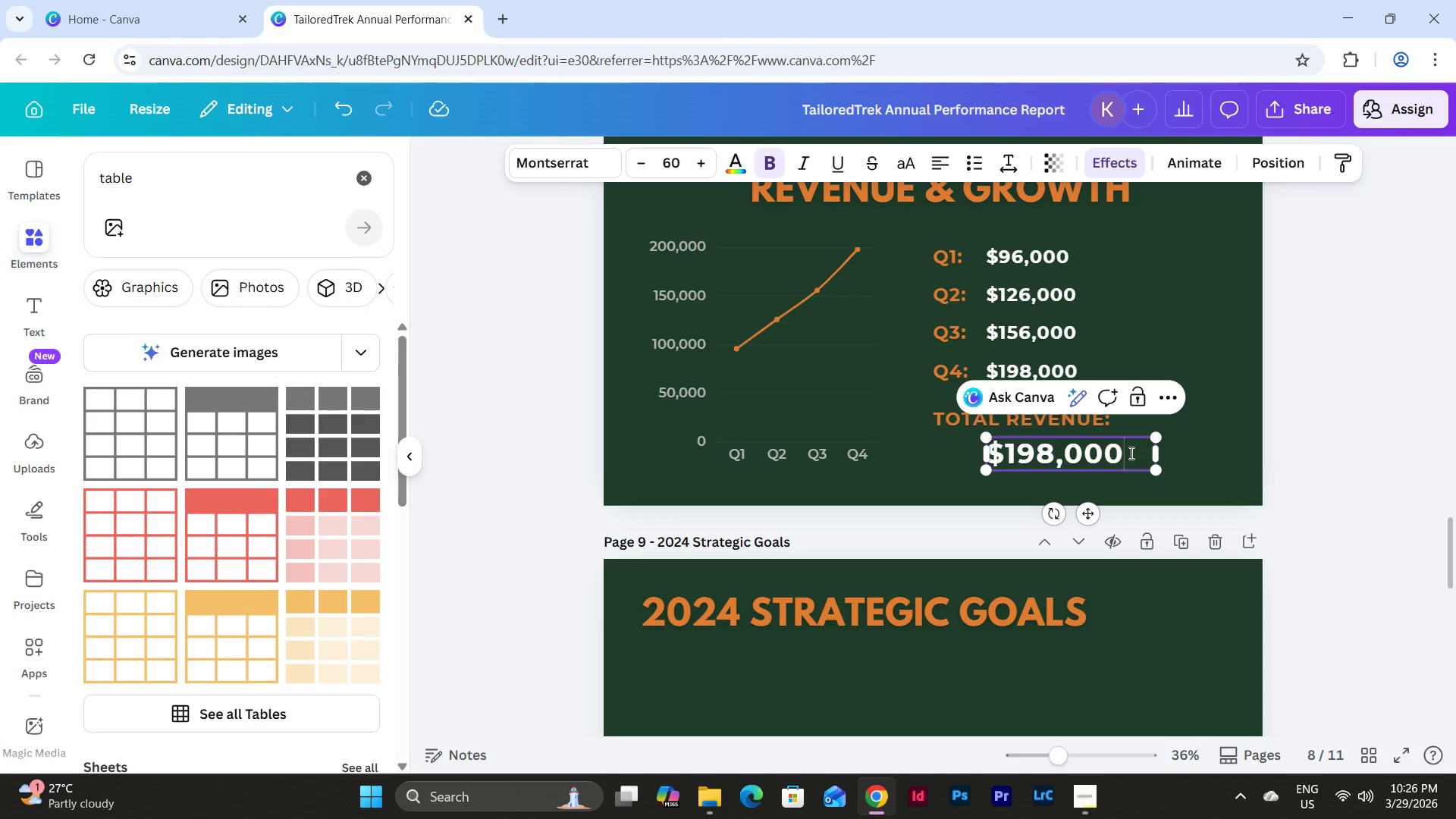 
wait(47.45)
 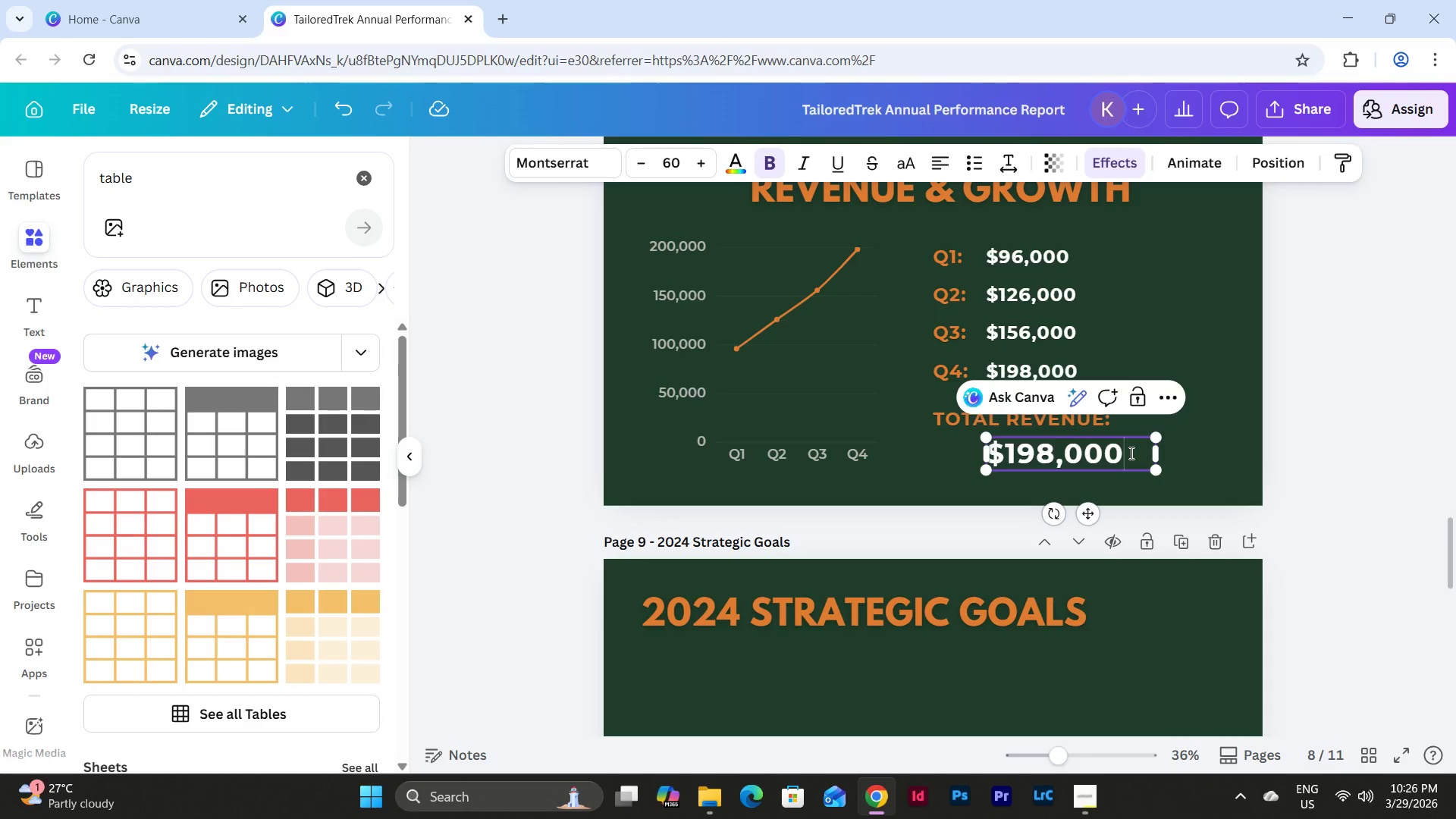 
left_click([1125, 453])
 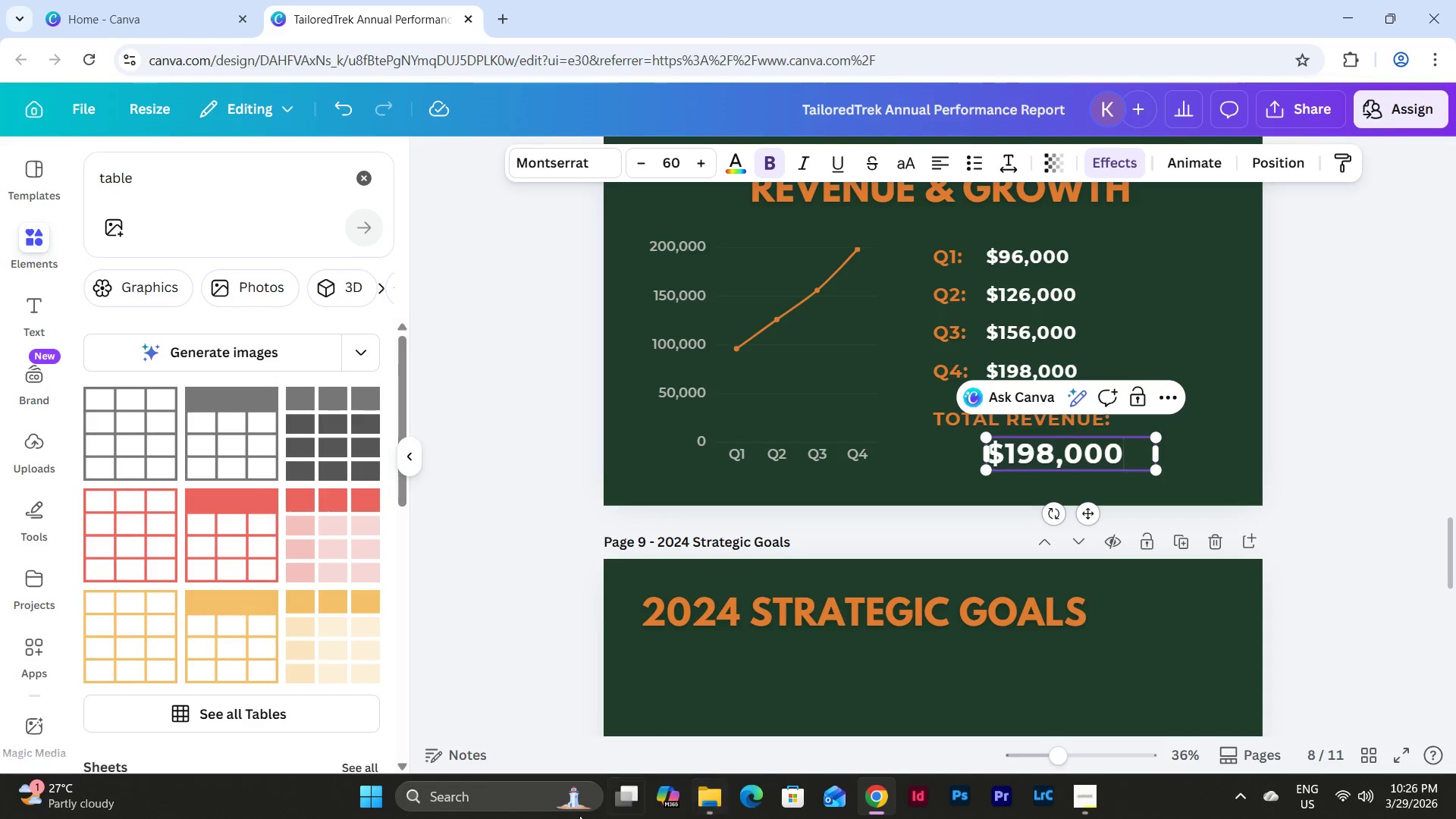 
left_click([522, 810])
 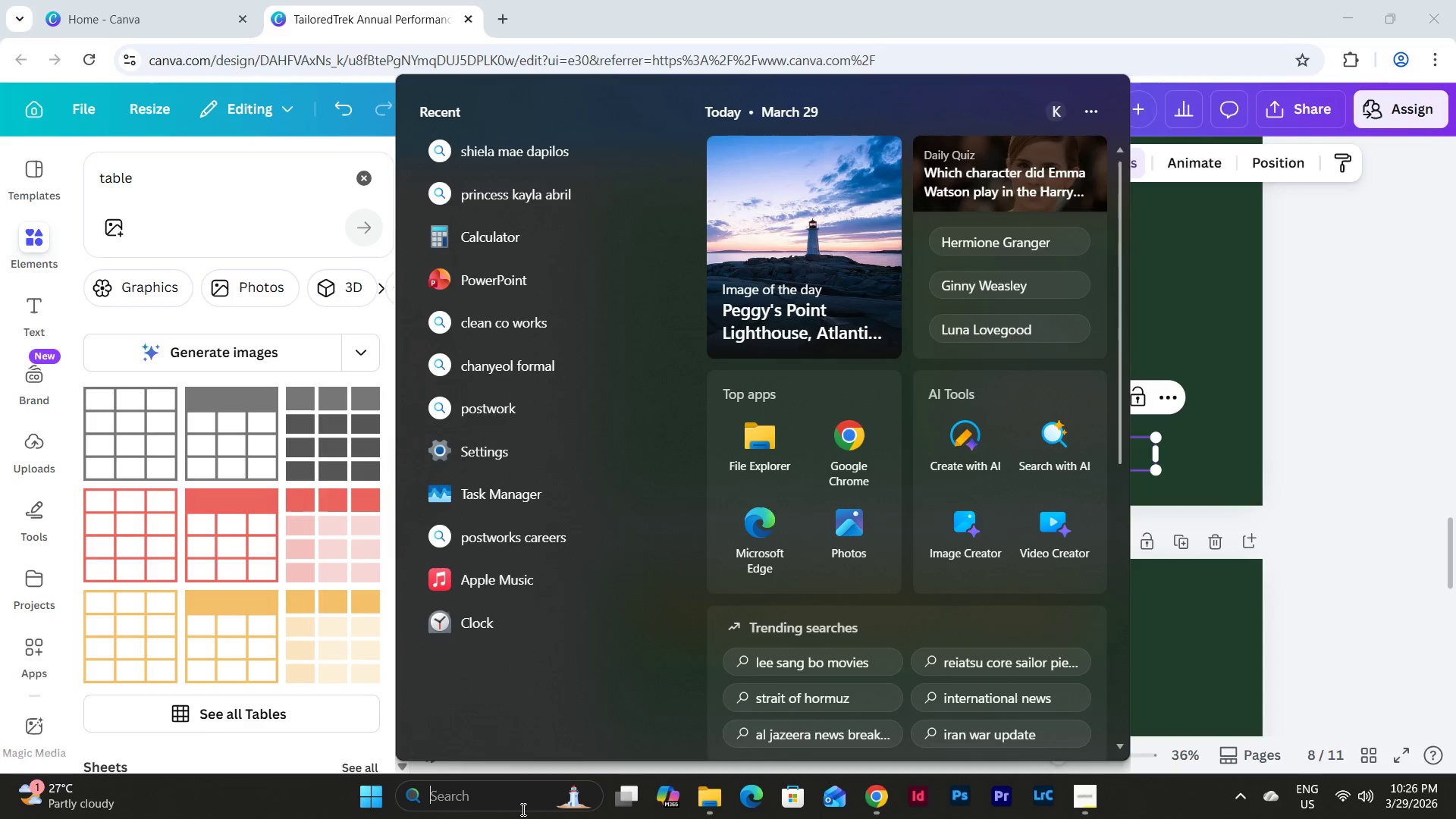 
key(C)
 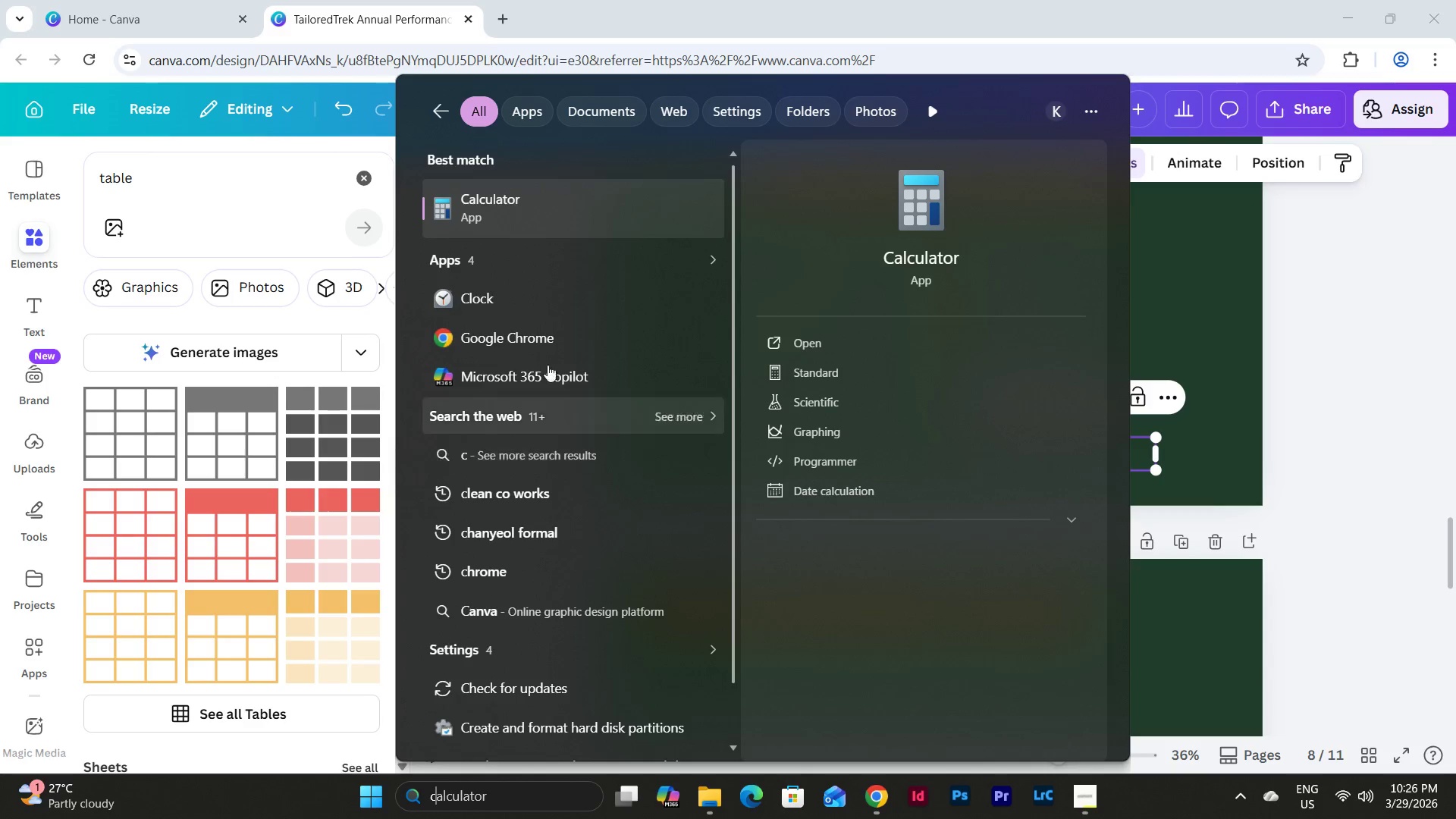 
left_click([551, 227])
 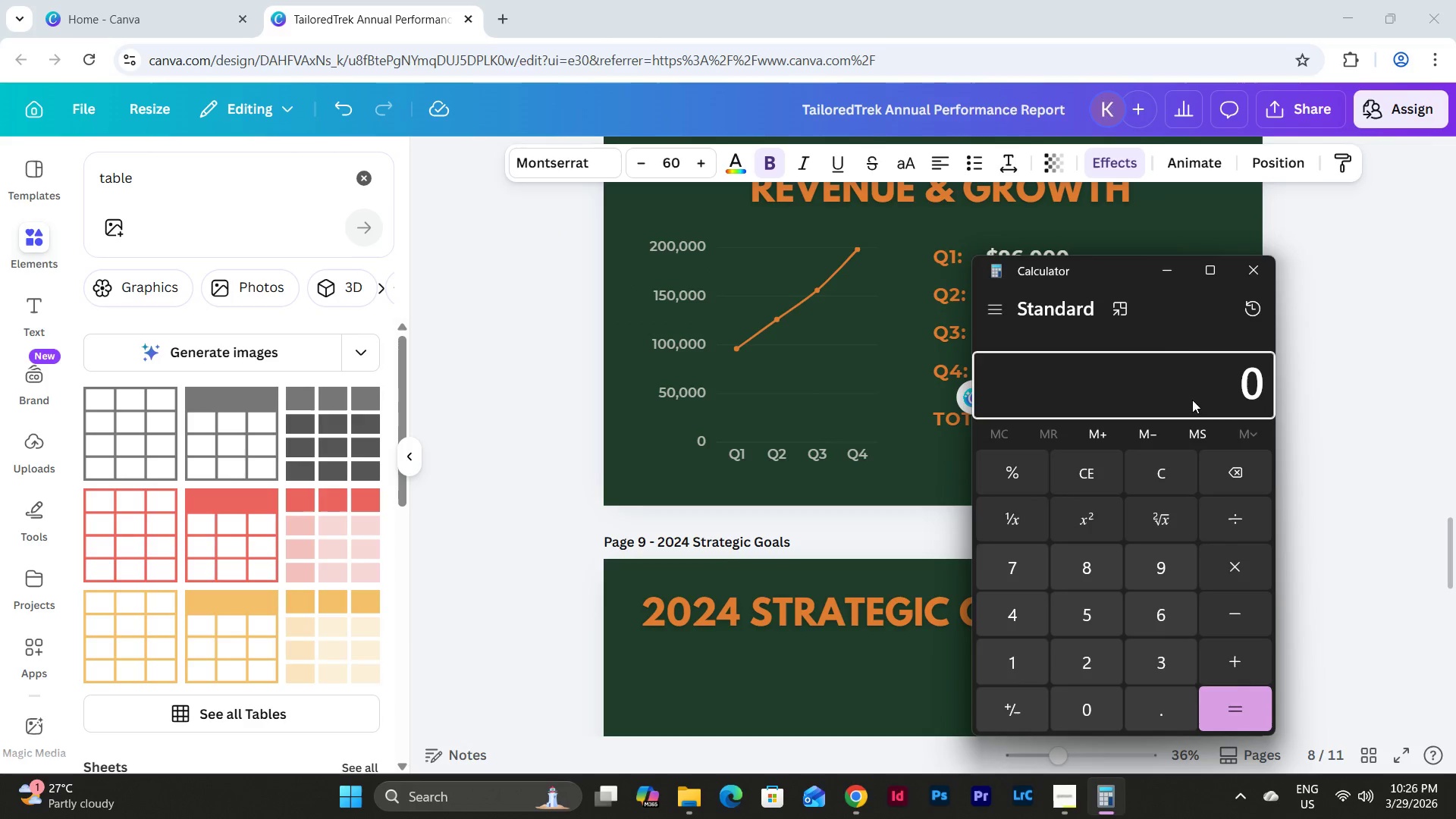 
left_click_drag(start_coordinate=[1124, 277], to_coordinate=[597, 256])
 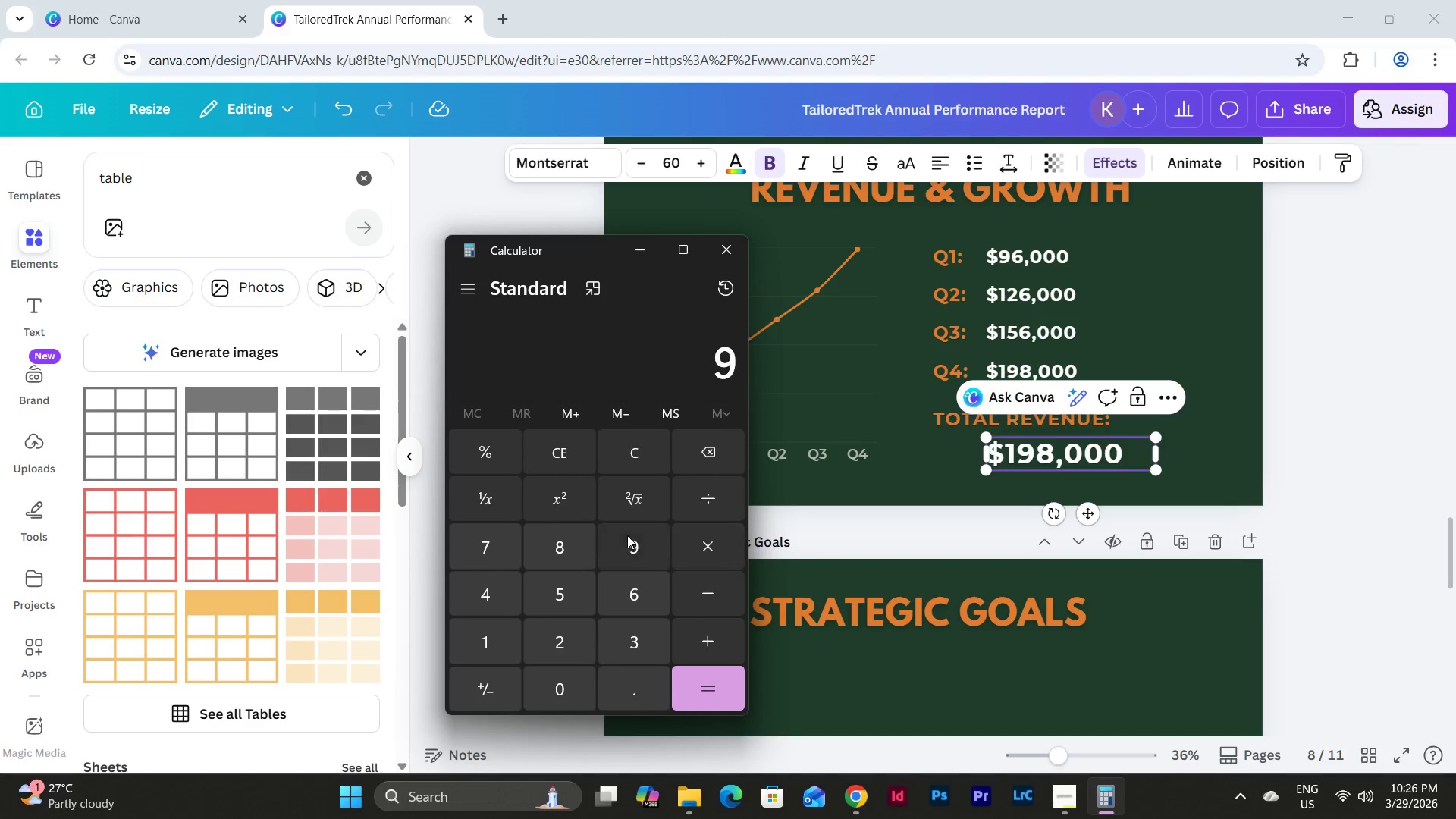 
double_click([640, 594])
 